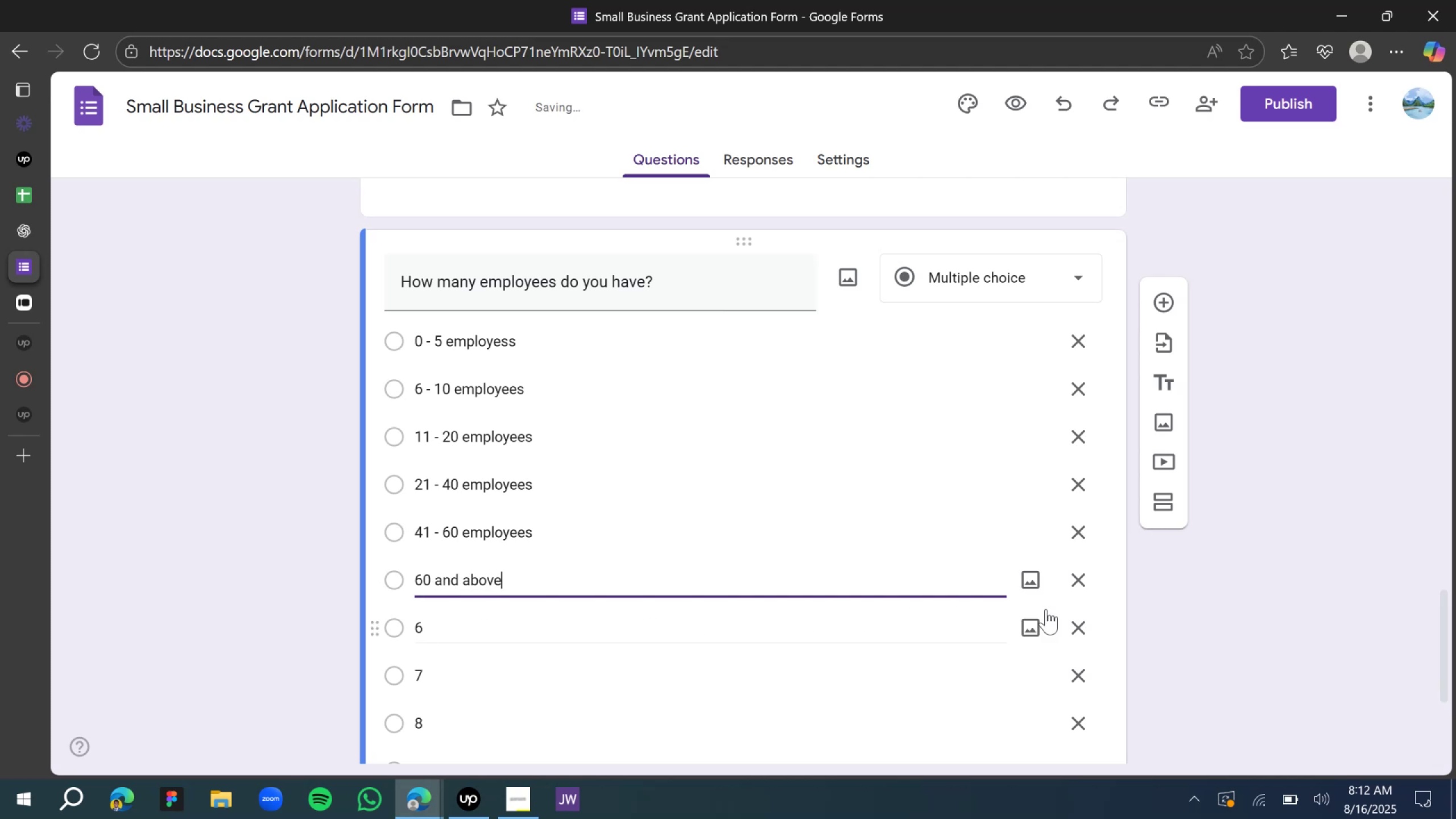 
left_click([1078, 623])
 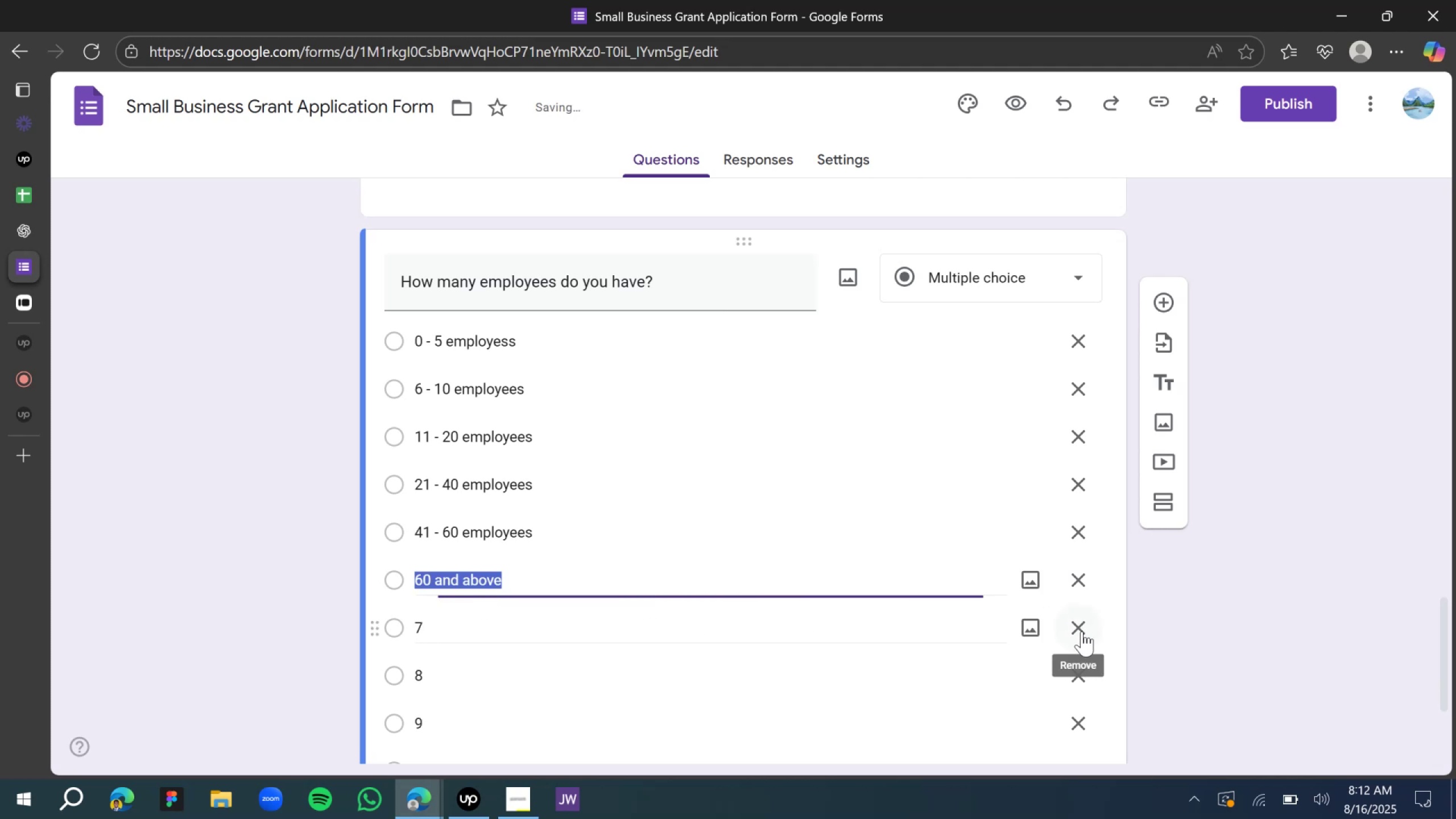 
left_click([1082, 631])
 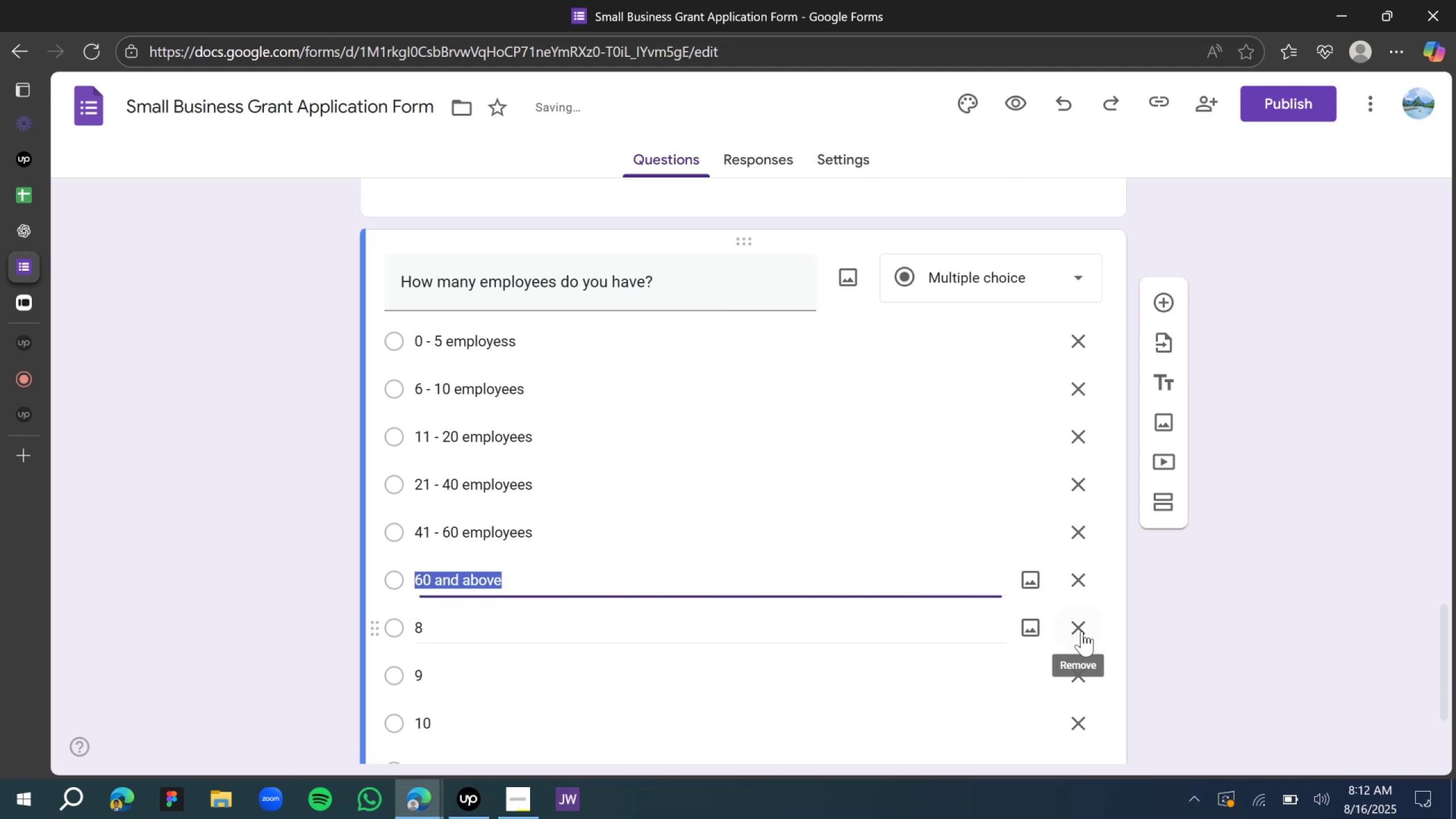 
left_click([1082, 631])
 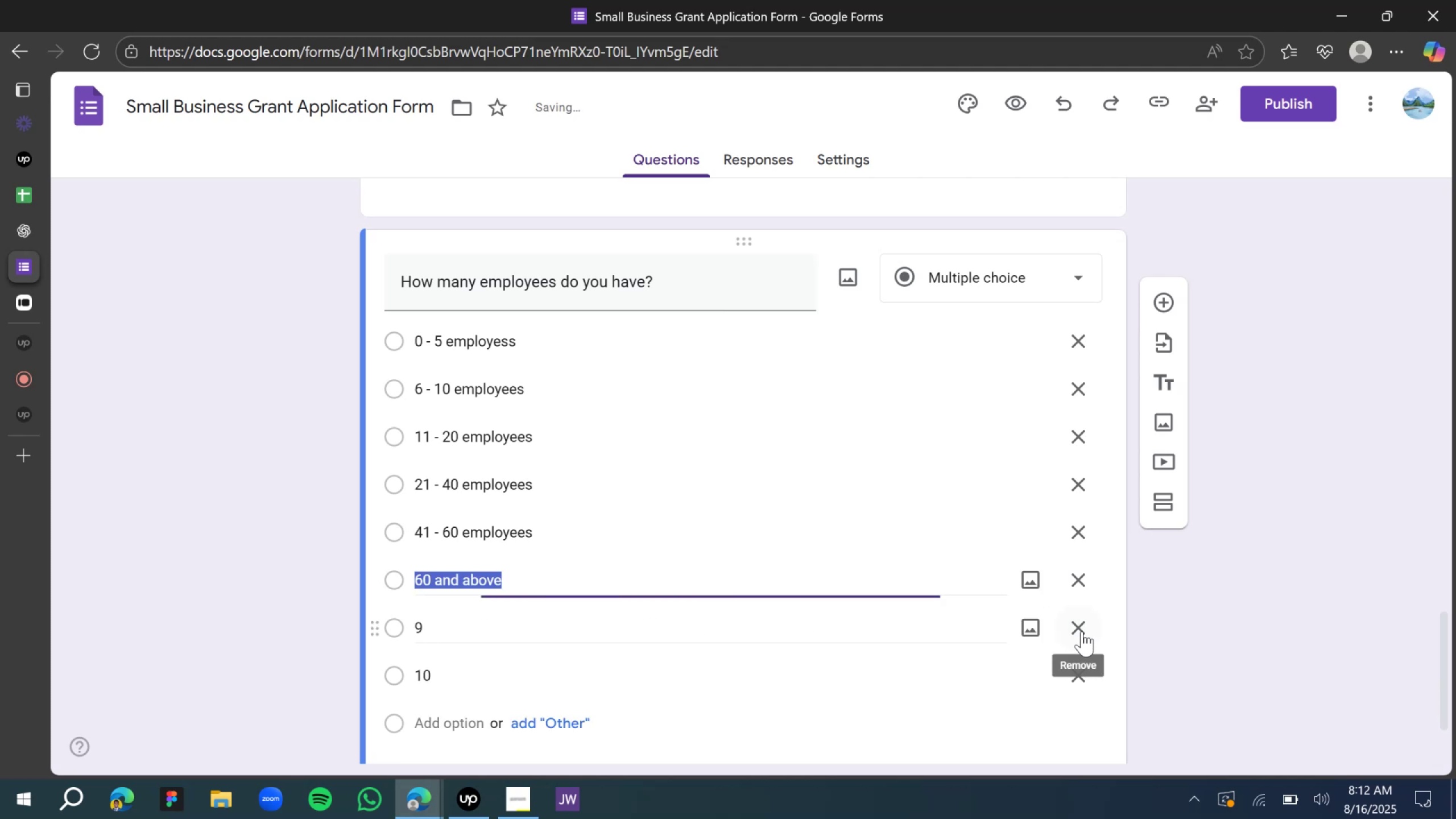 
left_click([1082, 631])
 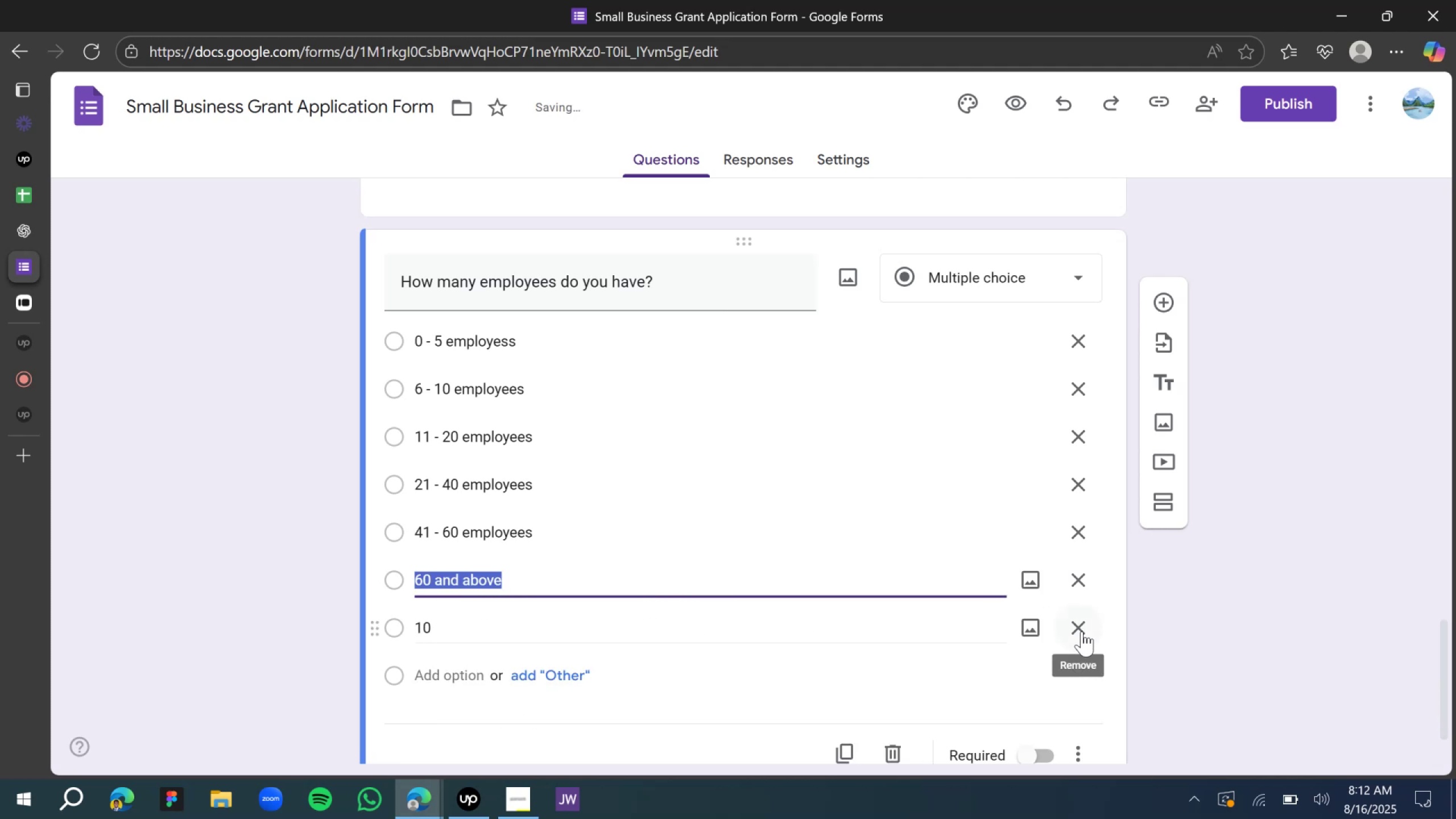 
left_click([1082, 631])
 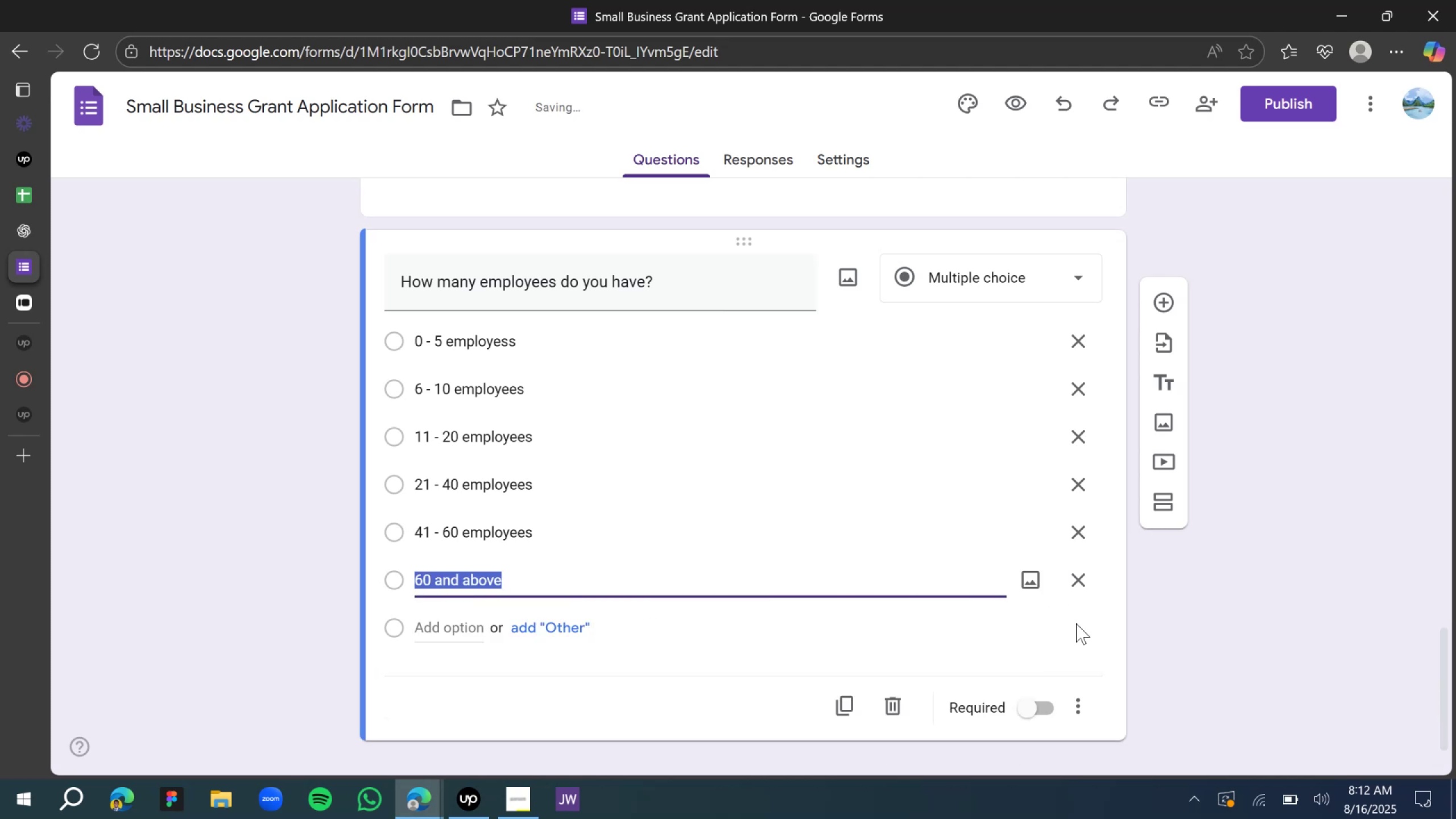 
left_click([985, 639])
 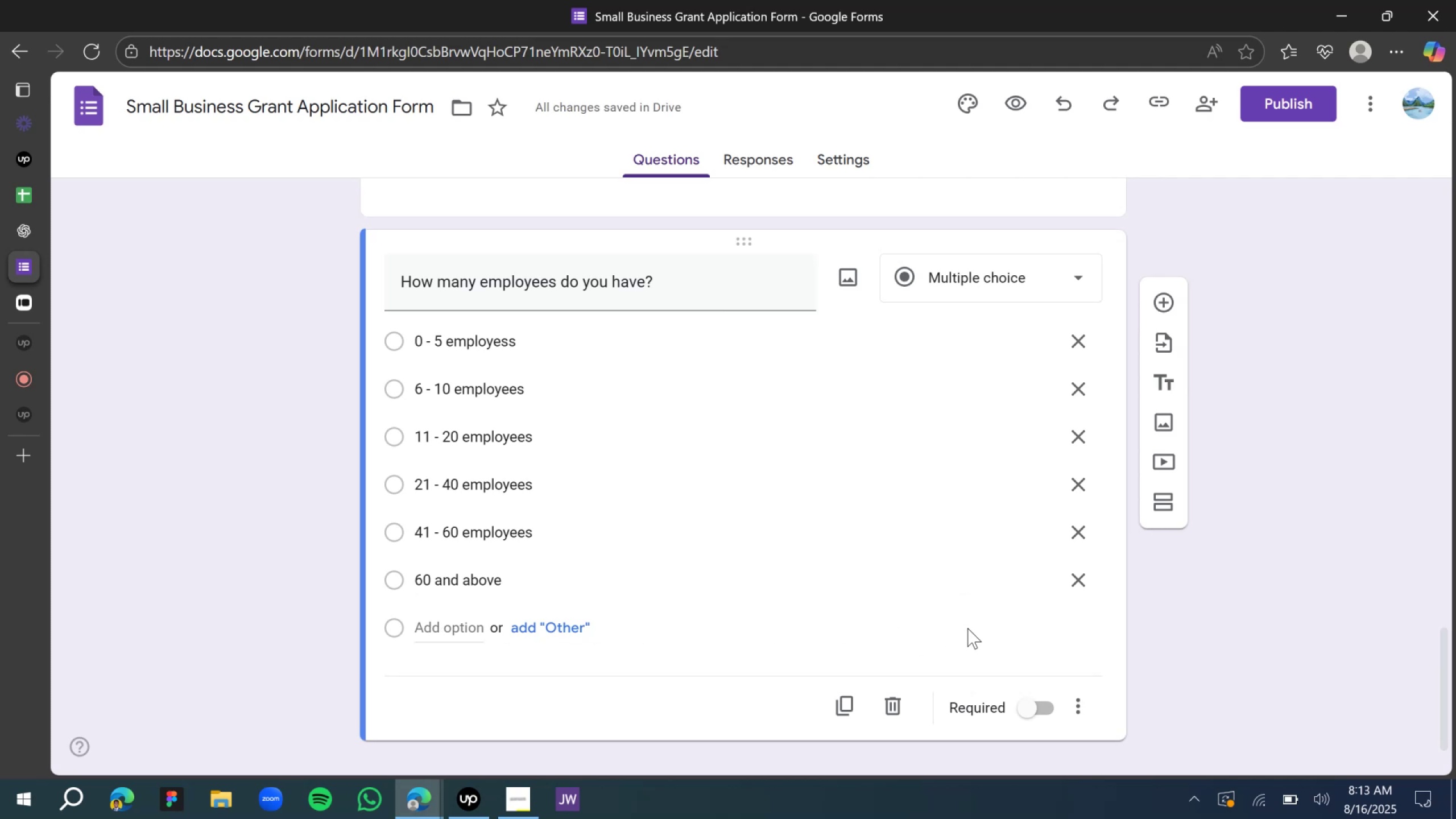 
left_click([1024, 706])
 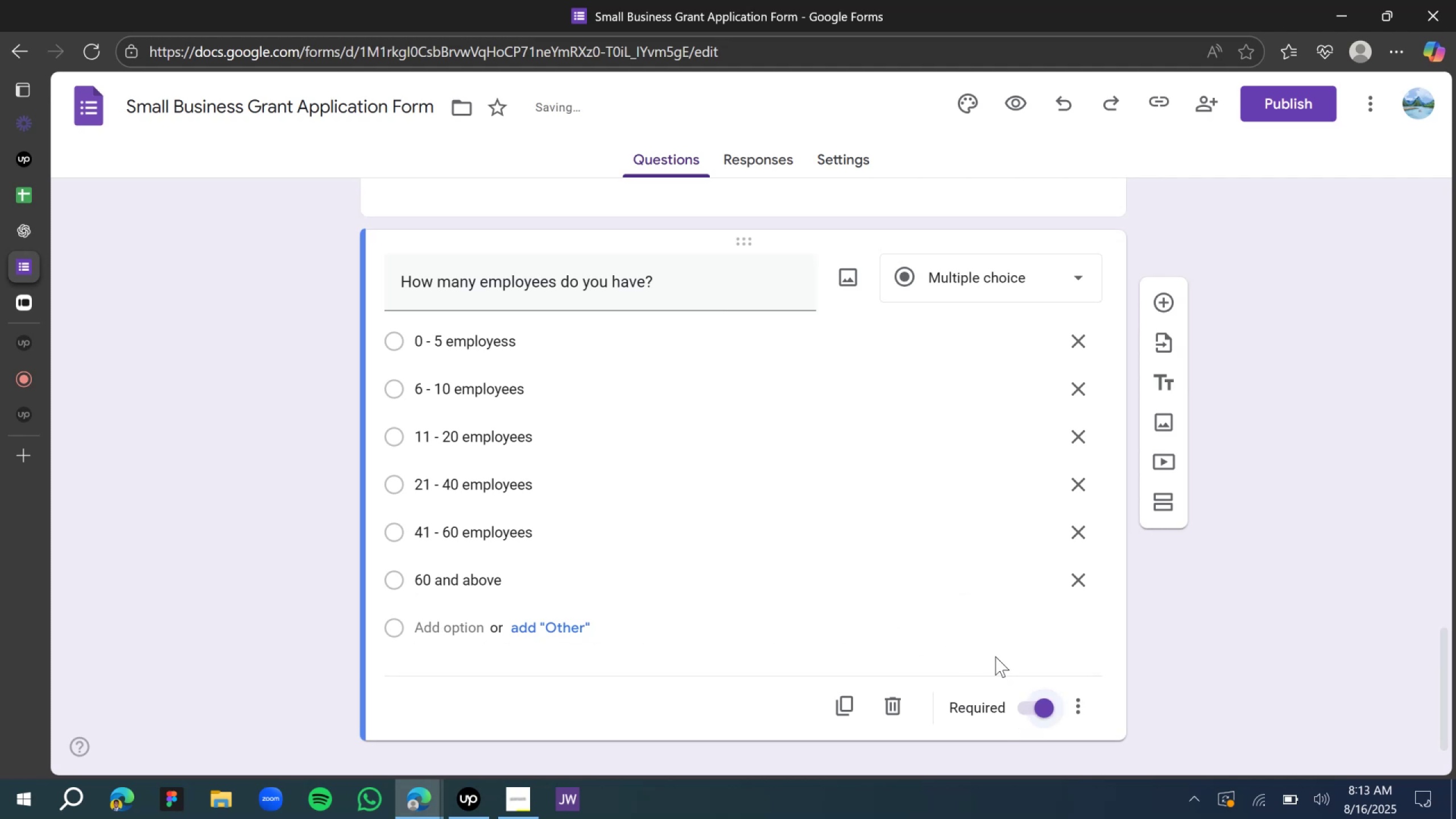 
scroll: coordinate [975, 623], scroll_direction: up, amount: 3.0
 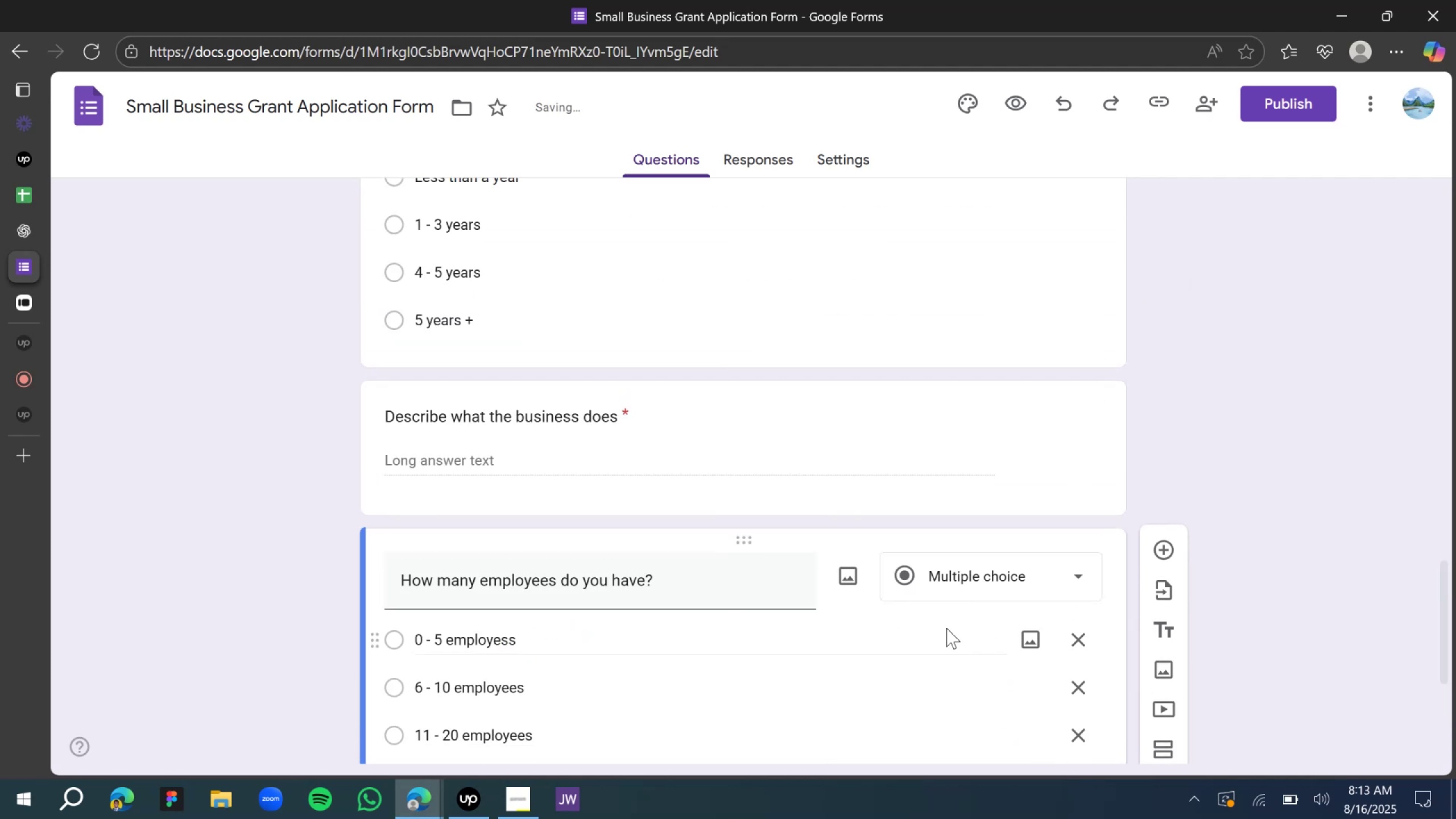 
scroll: coordinate [942, 633], scroll_direction: down, amount: 2.0
 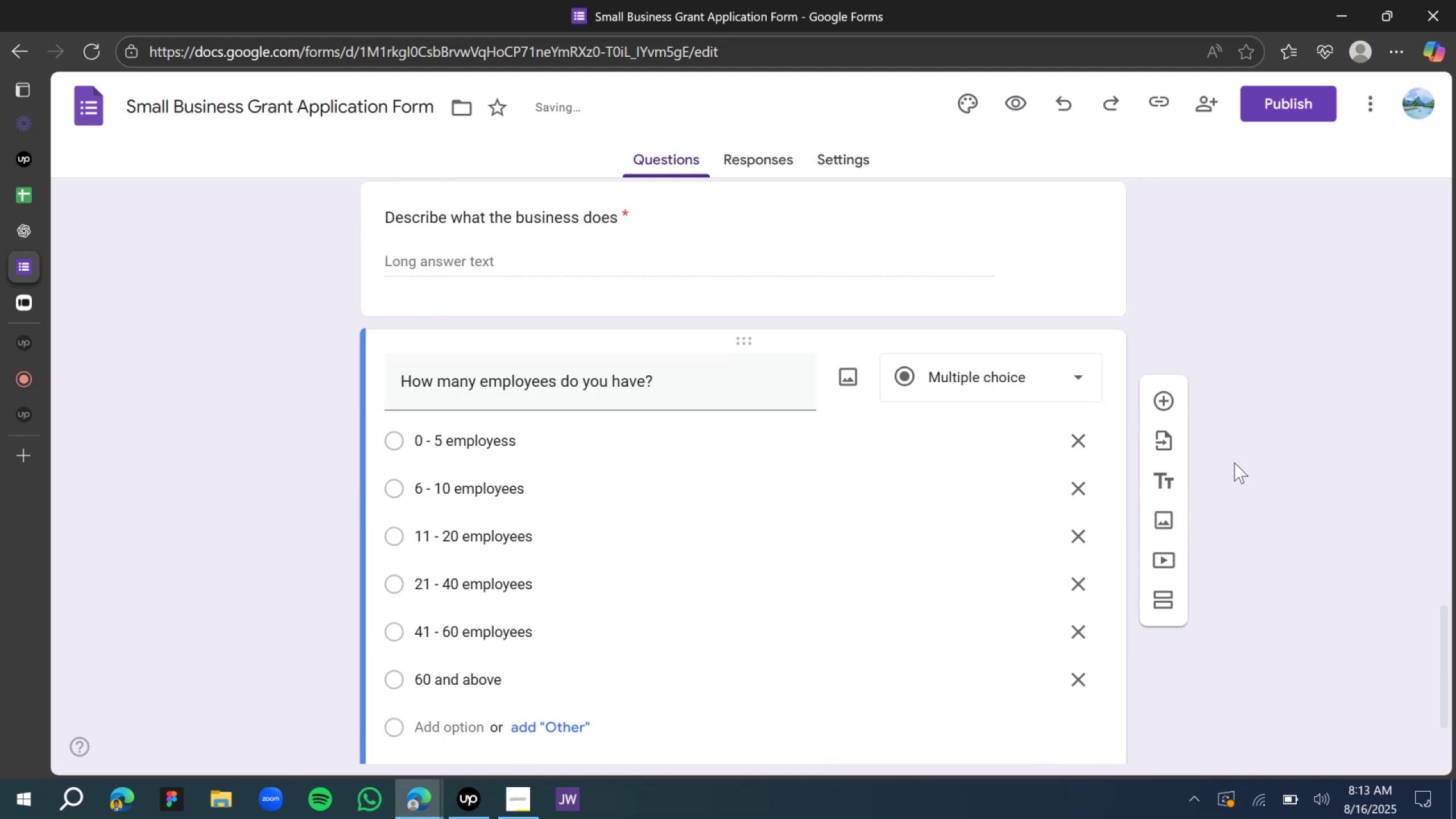 
left_click([1258, 450])
 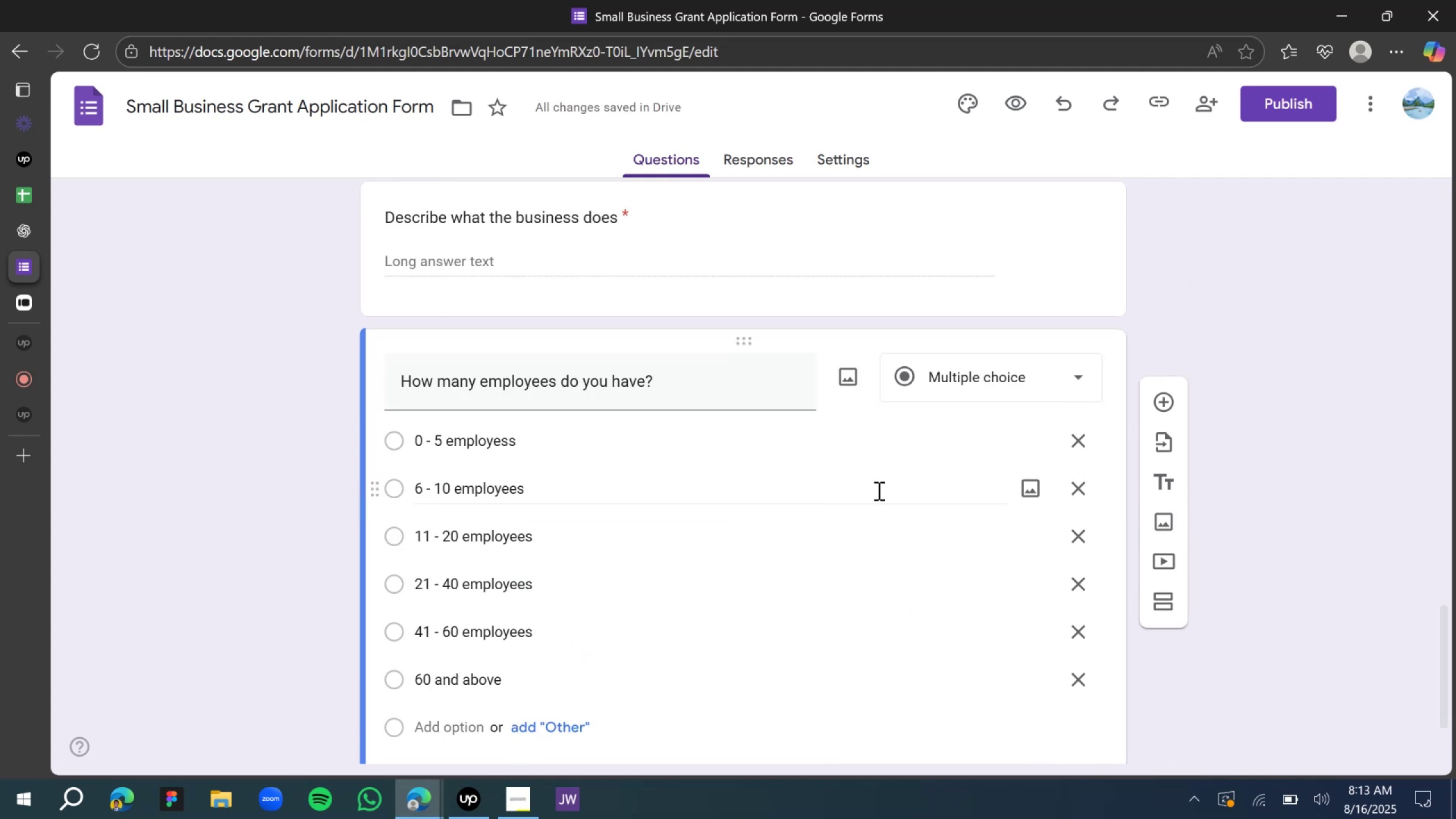 
scroll: coordinate [726, 394], scroll_direction: up, amount: 4.0
 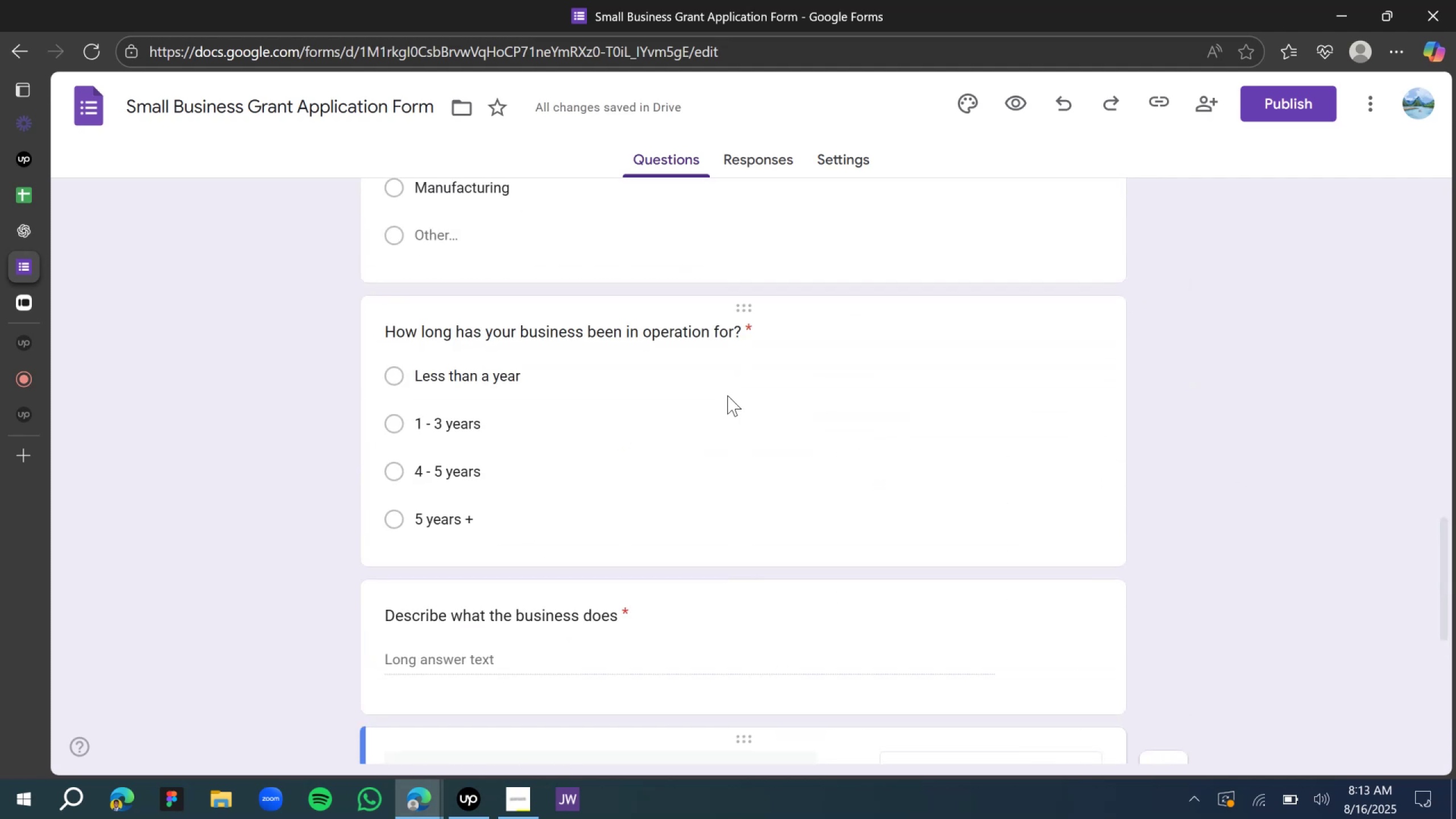 
scroll: coordinate [707, 448], scroll_direction: down, amount: 12.0
 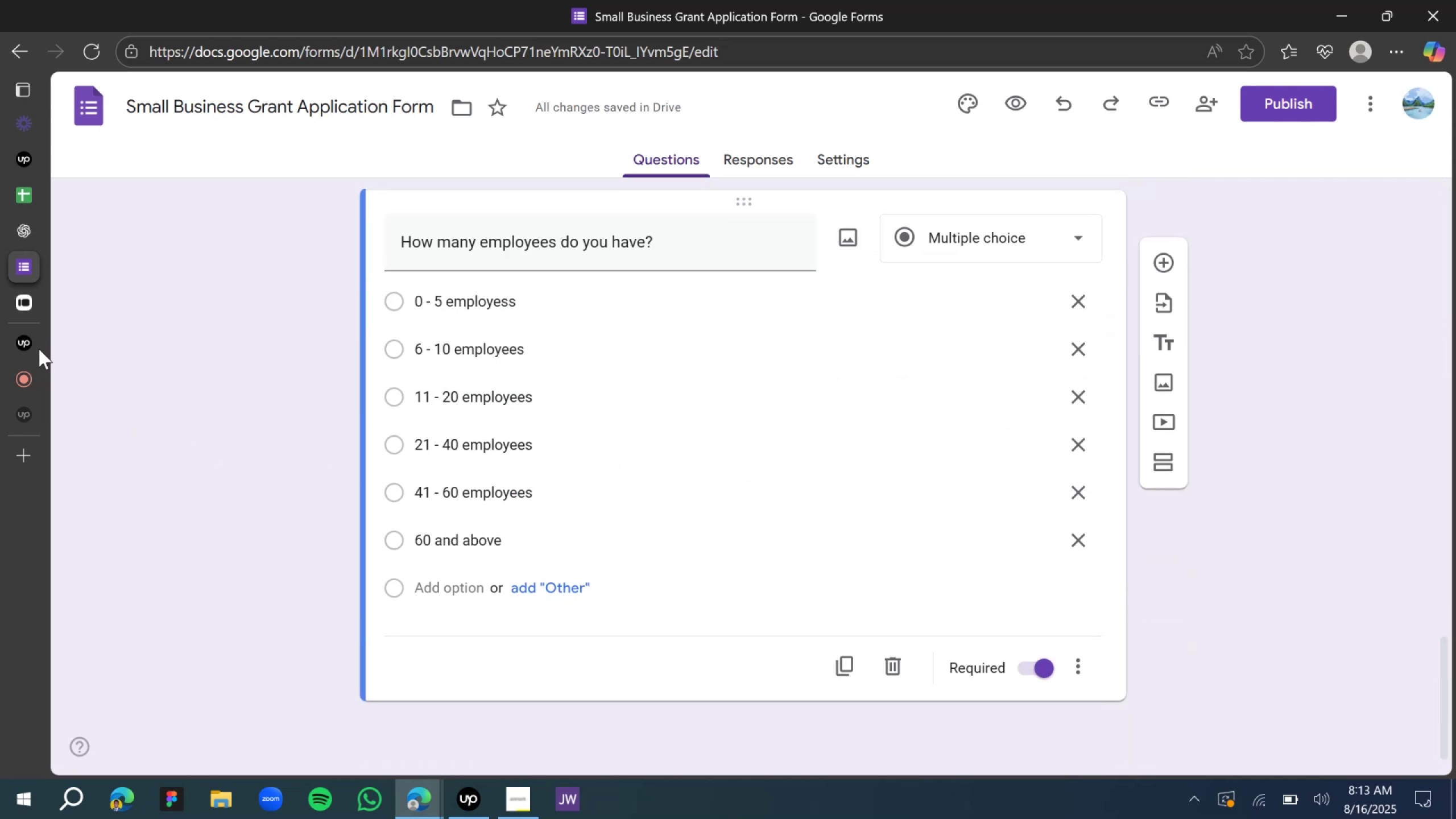 
left_click([30, 308])
 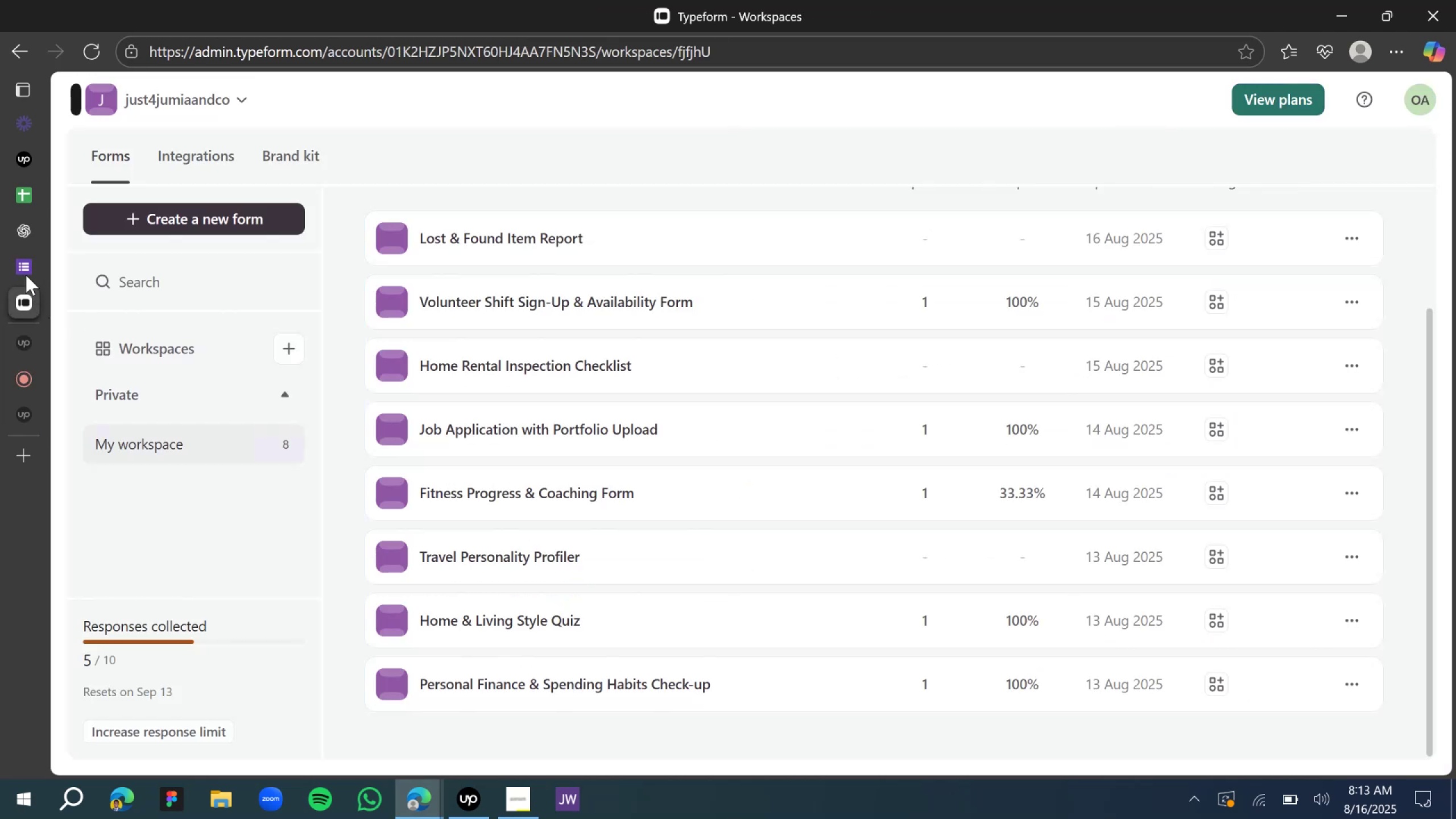 
left_click([23, 238])
 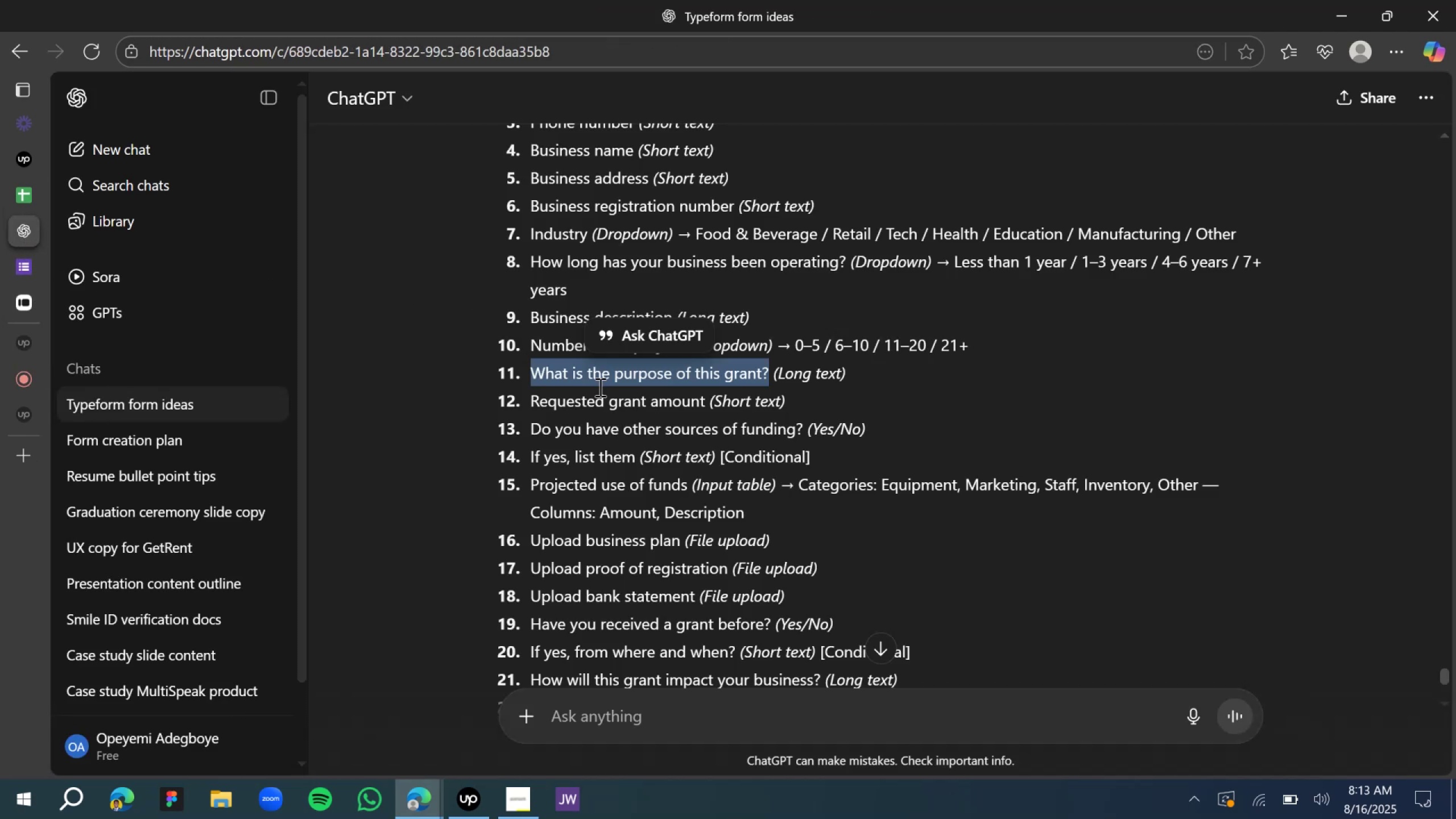 
left_click([619, 400])
 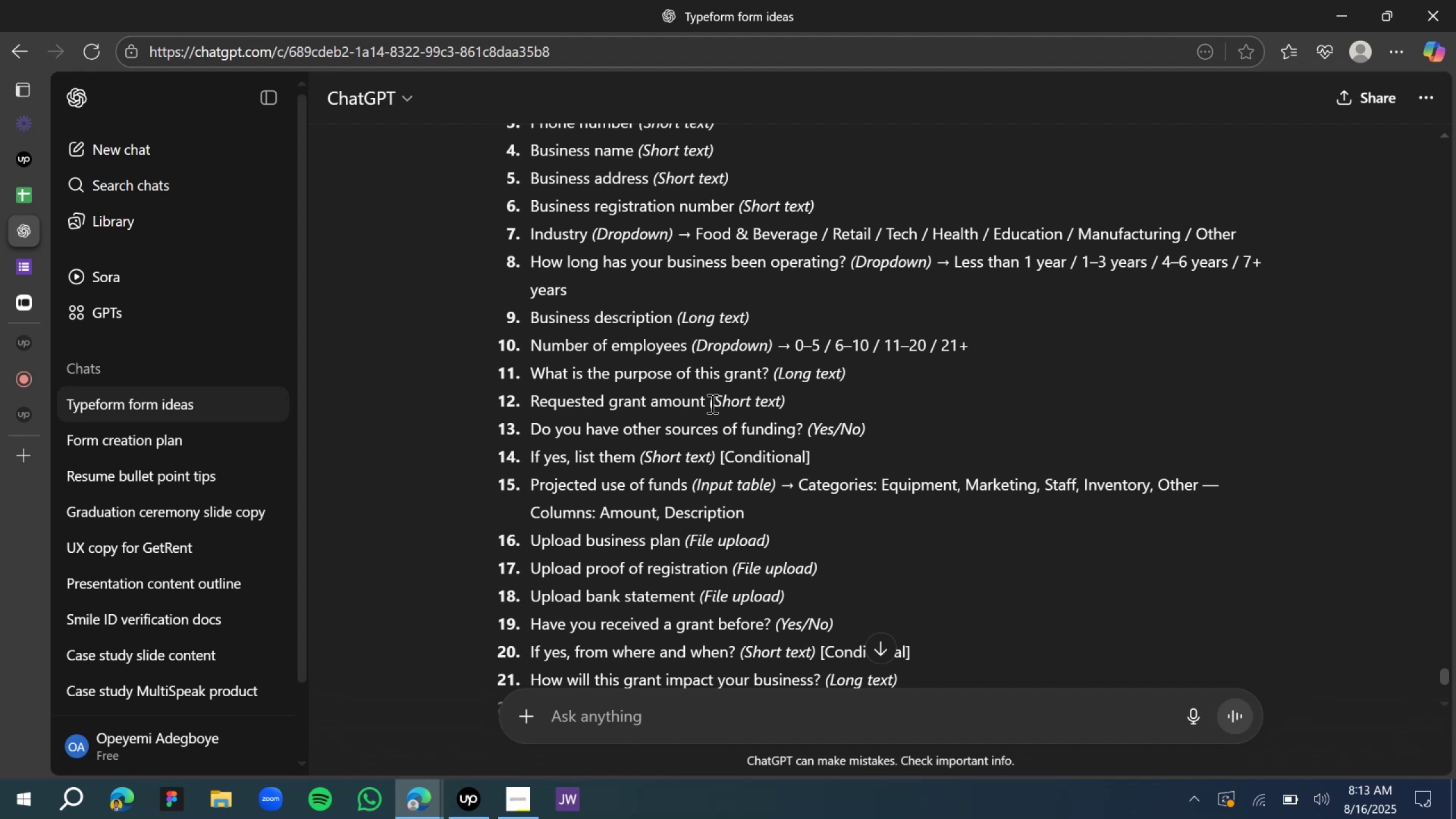 
mouse_move([39, 243])
 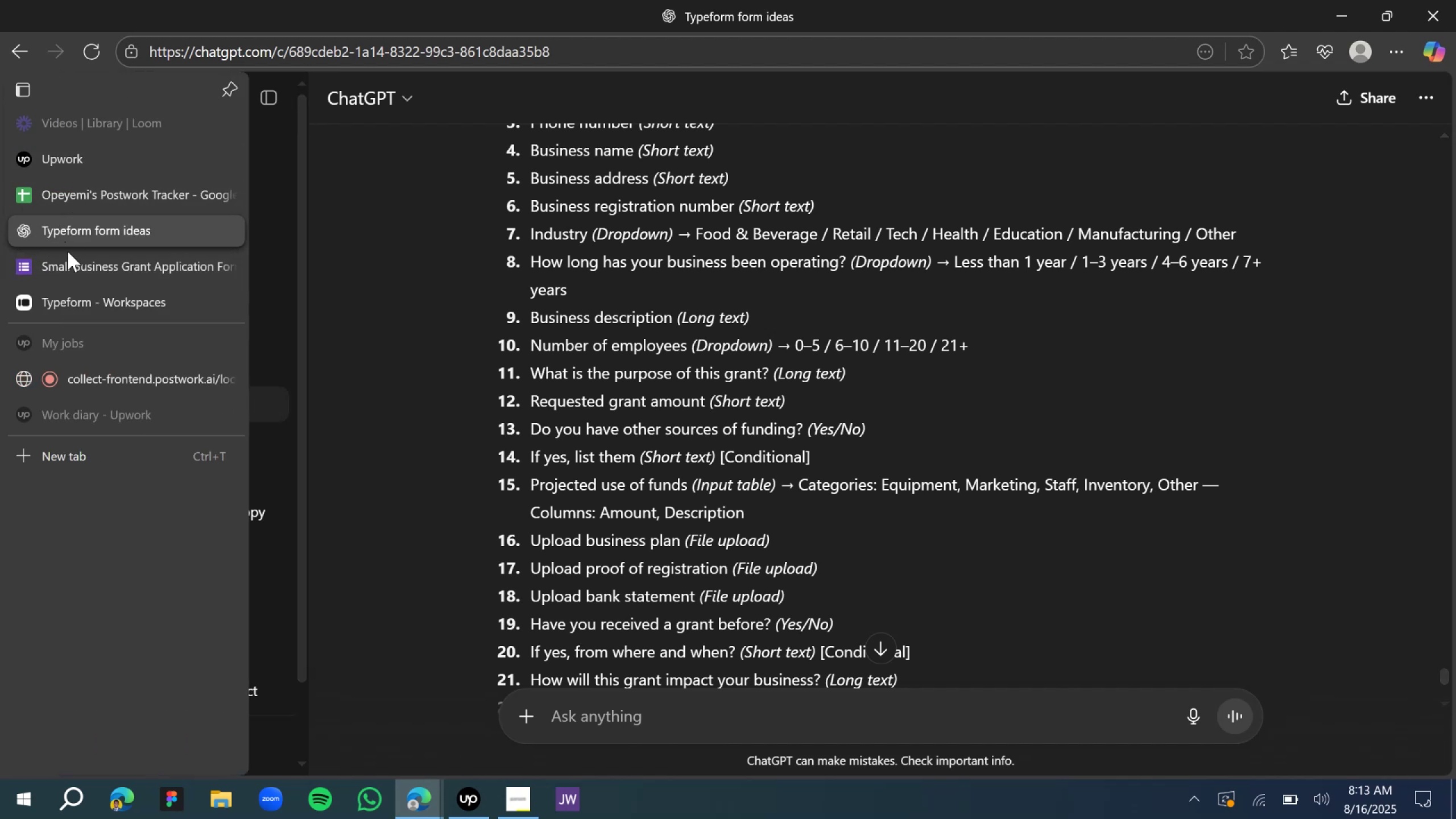 
left_click([69, 257])
 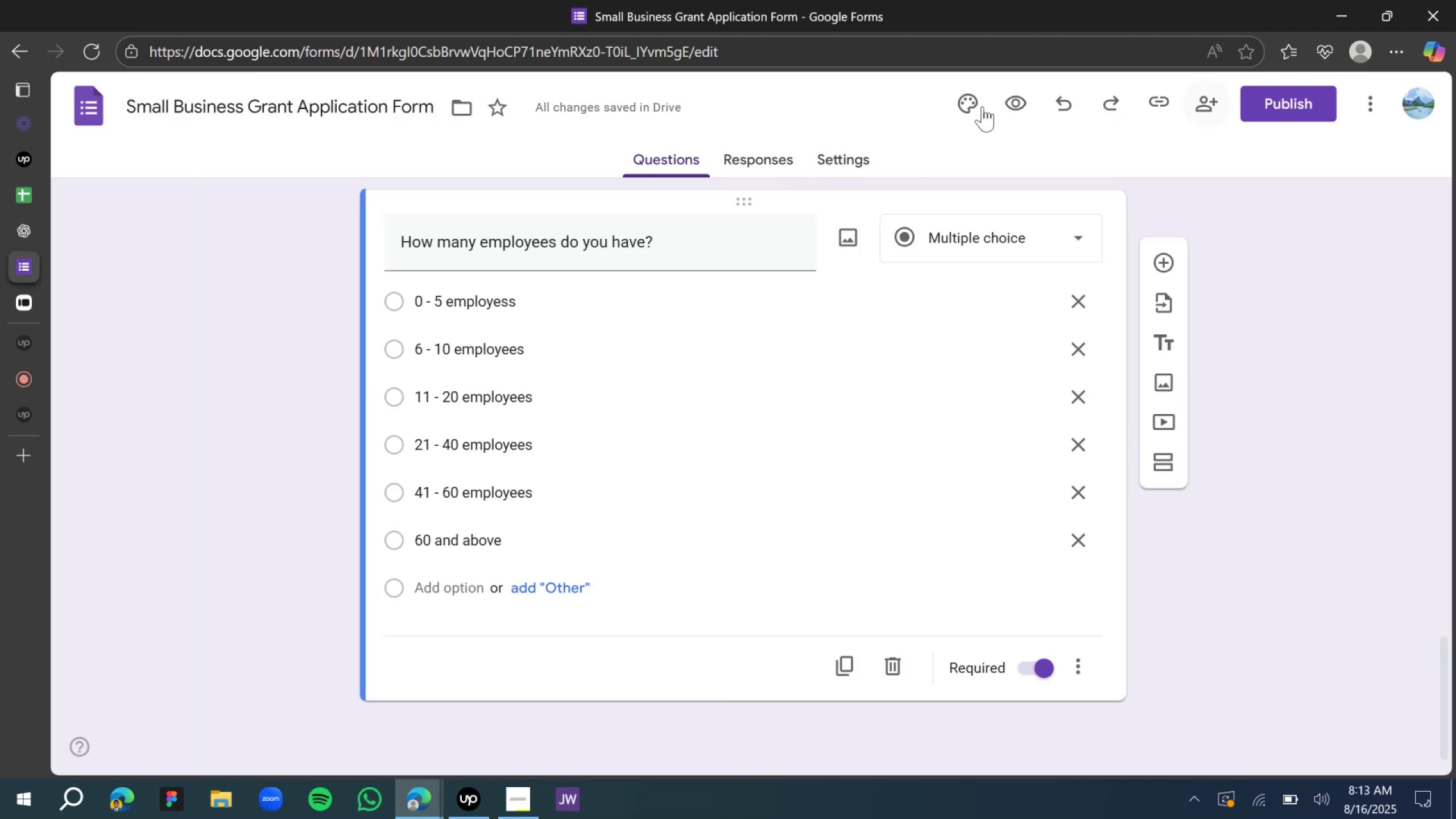 
scroll: coordinate [814, 462], scroll_direction: down, amount: 13.0
 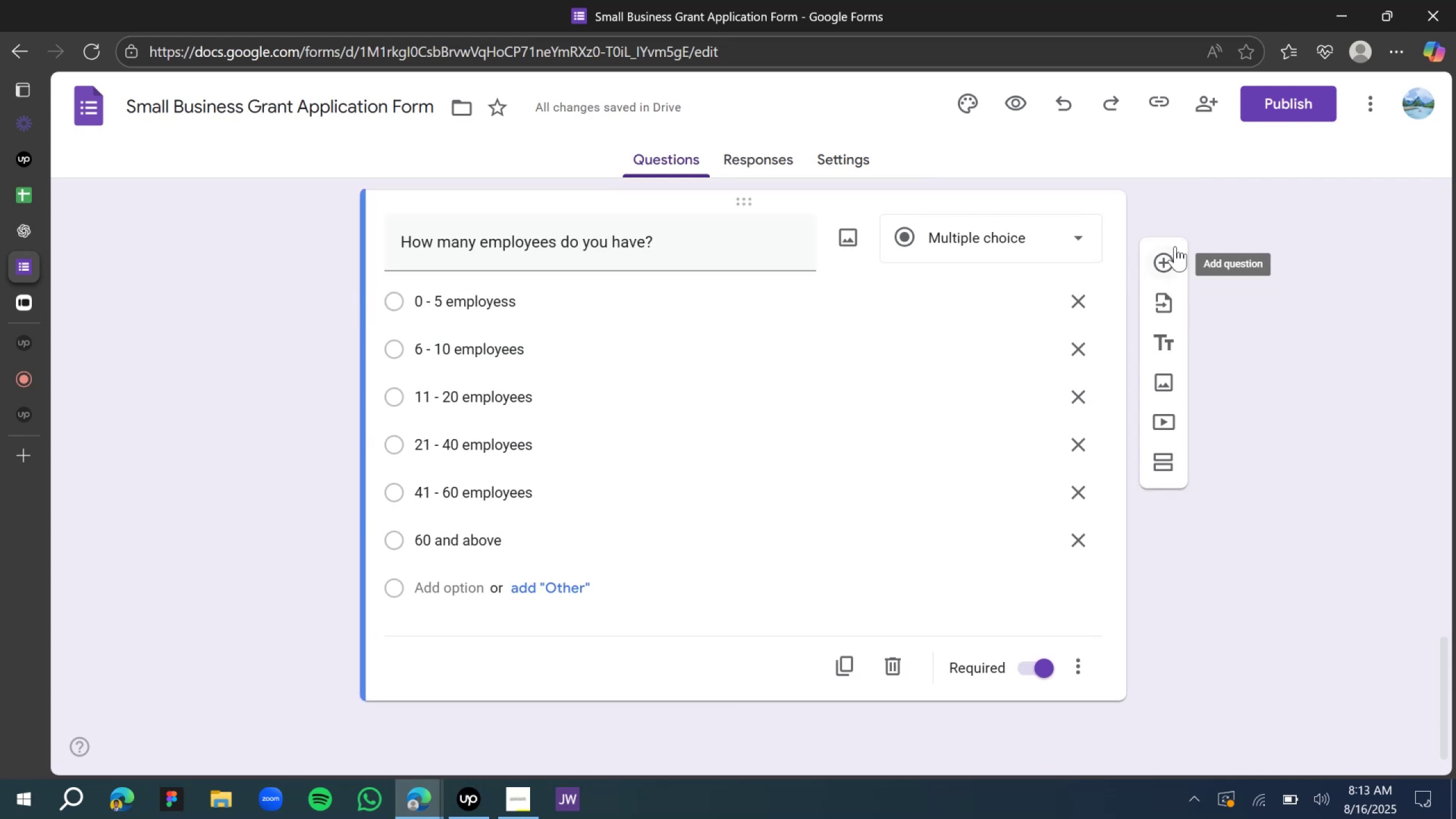 
left_click([1168, 260])
 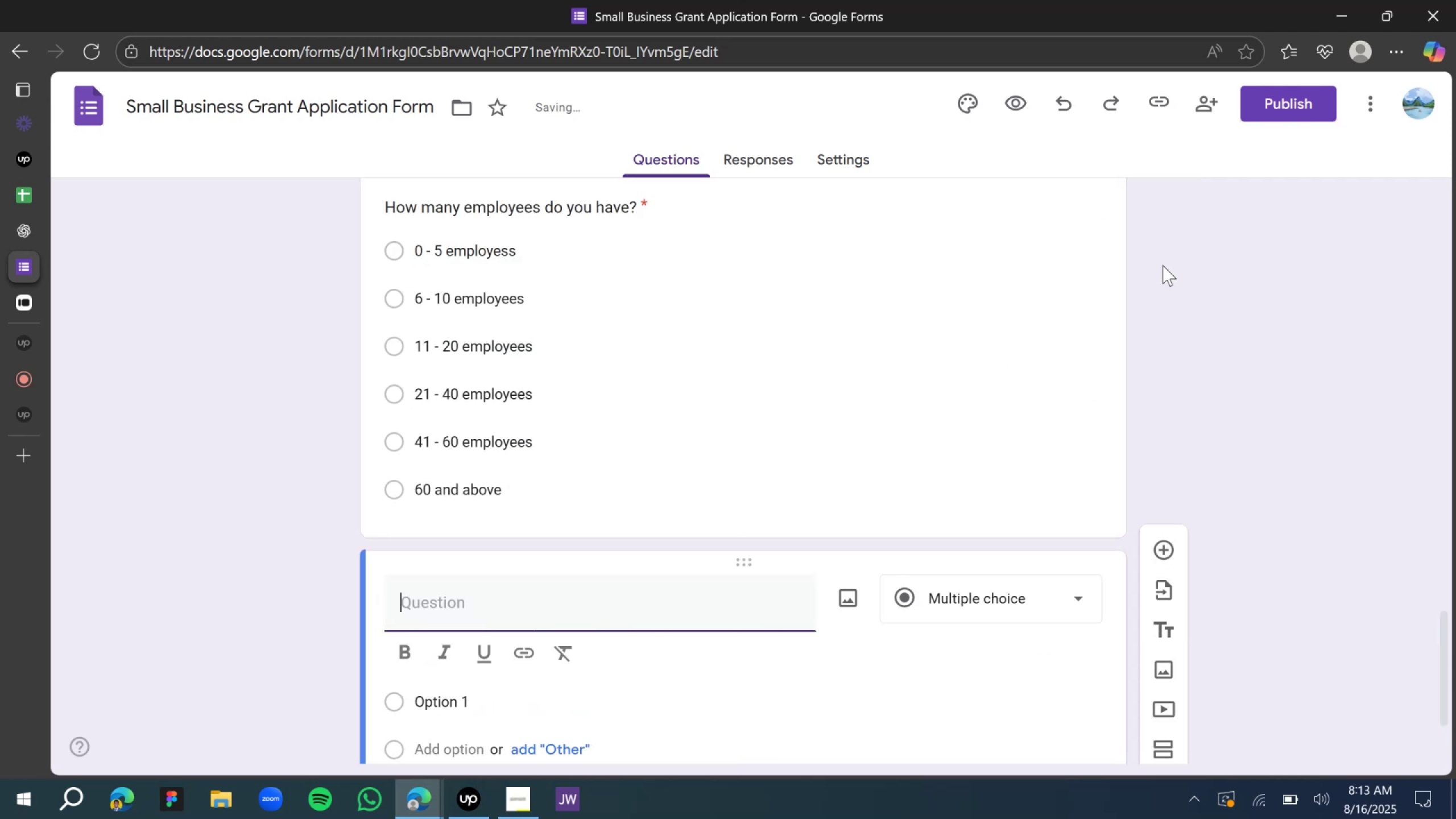 
scroll: coordinate [689, 470], scroll_direction: down, amount: 5.0
 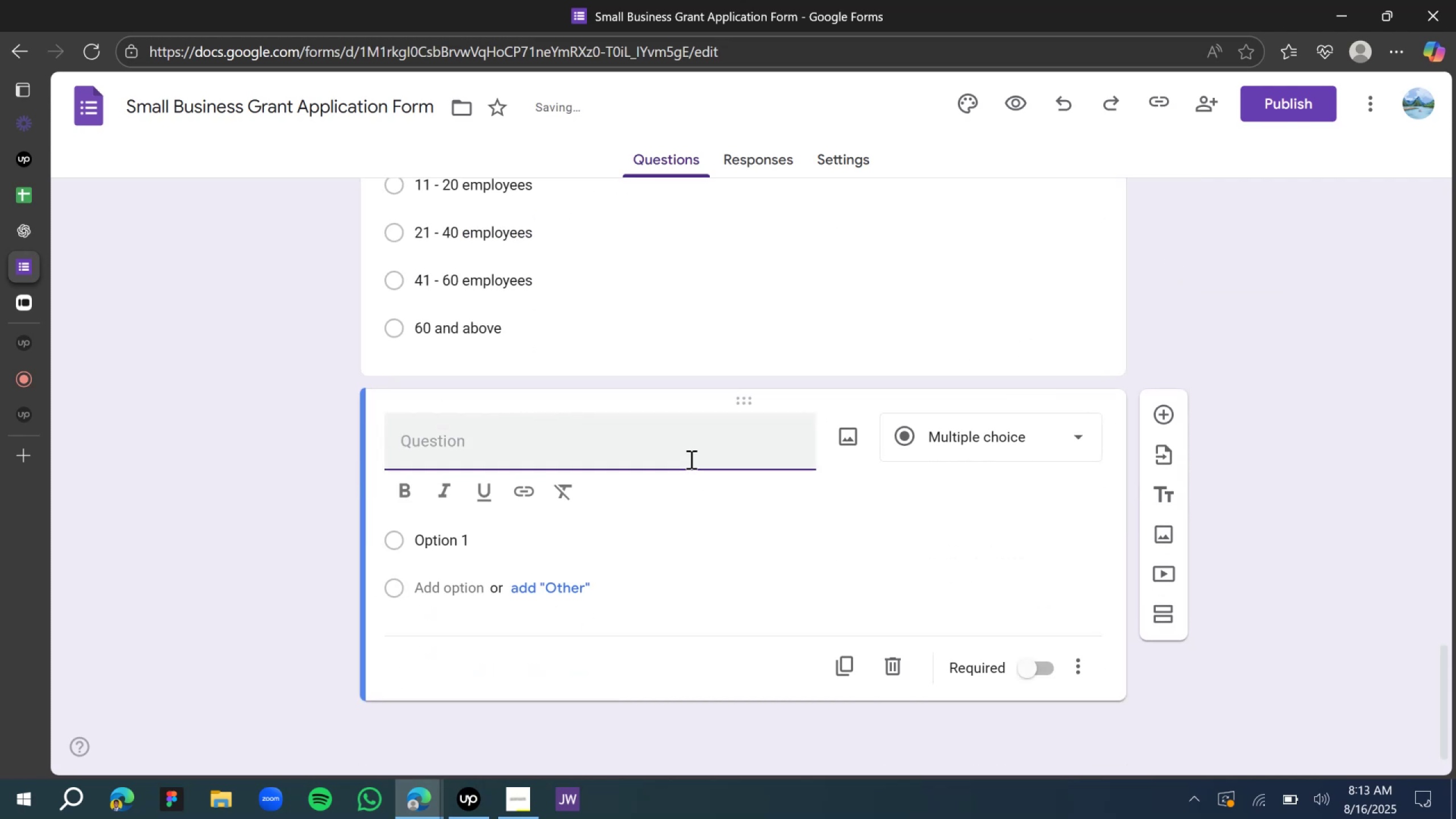 
type(What is the purpose if this grand )
key(Backspace)
key(Backspace)
type(t request?)
 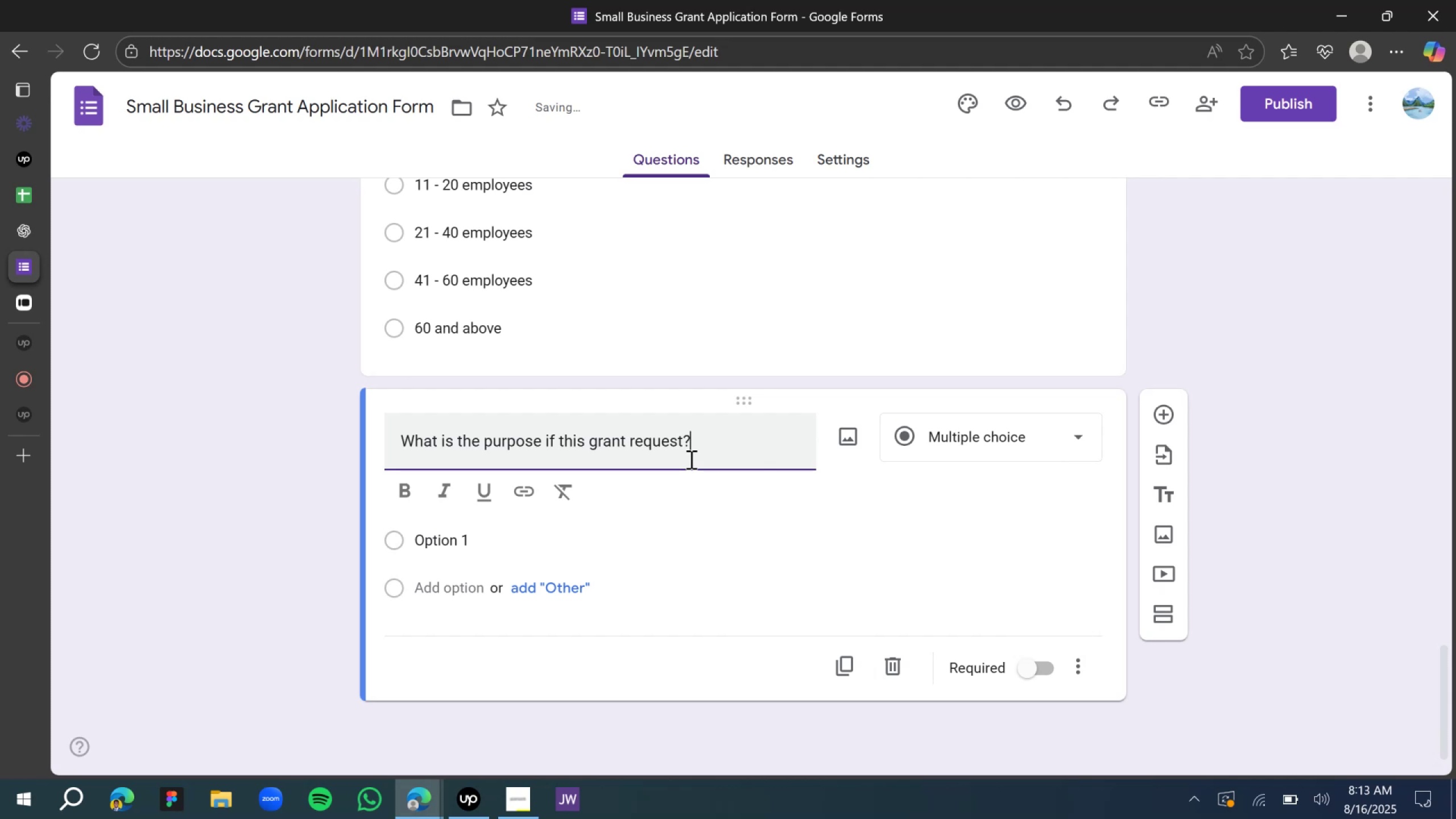 
left_click([954, 431])
 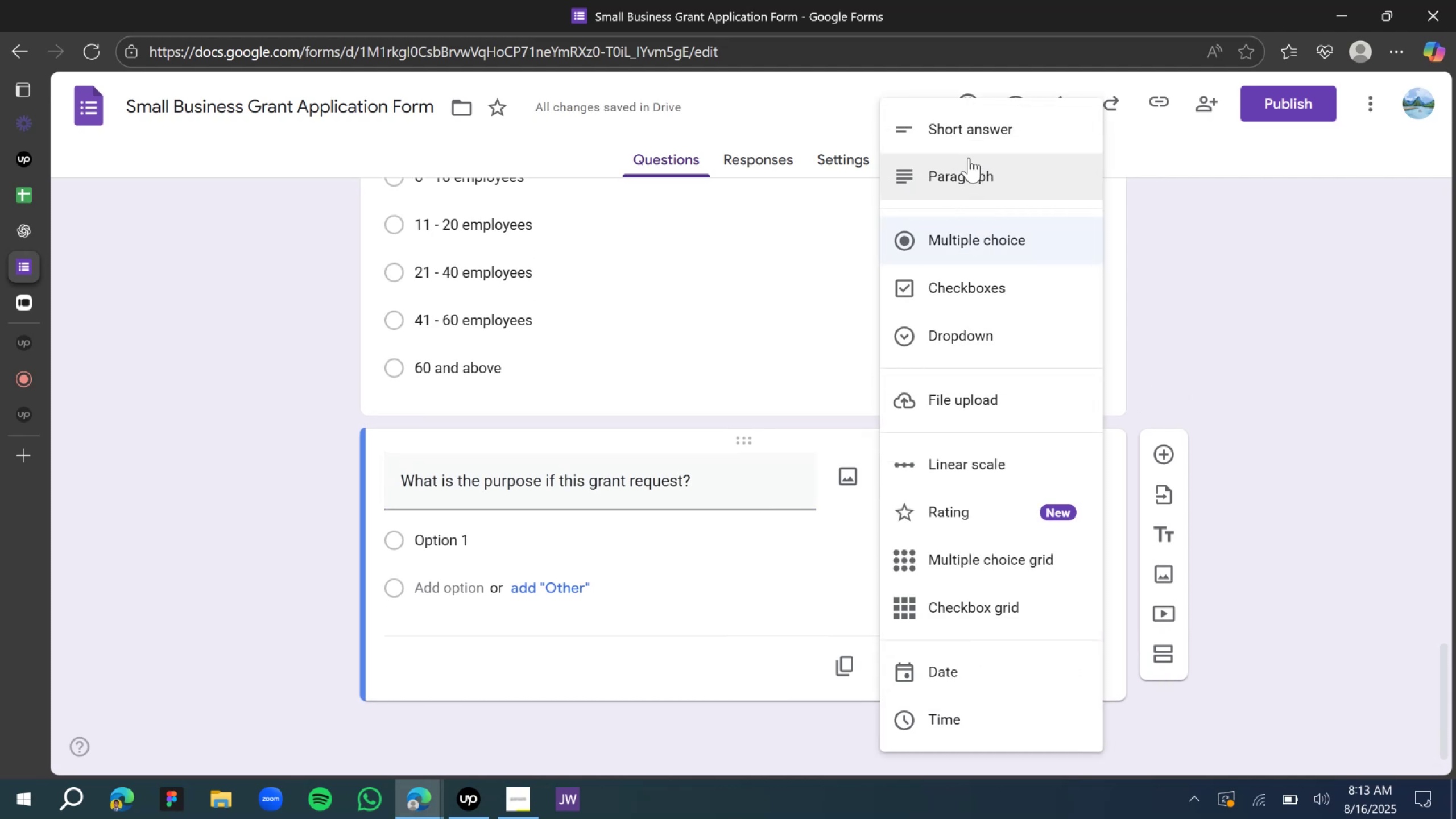 
wait(5.25)
 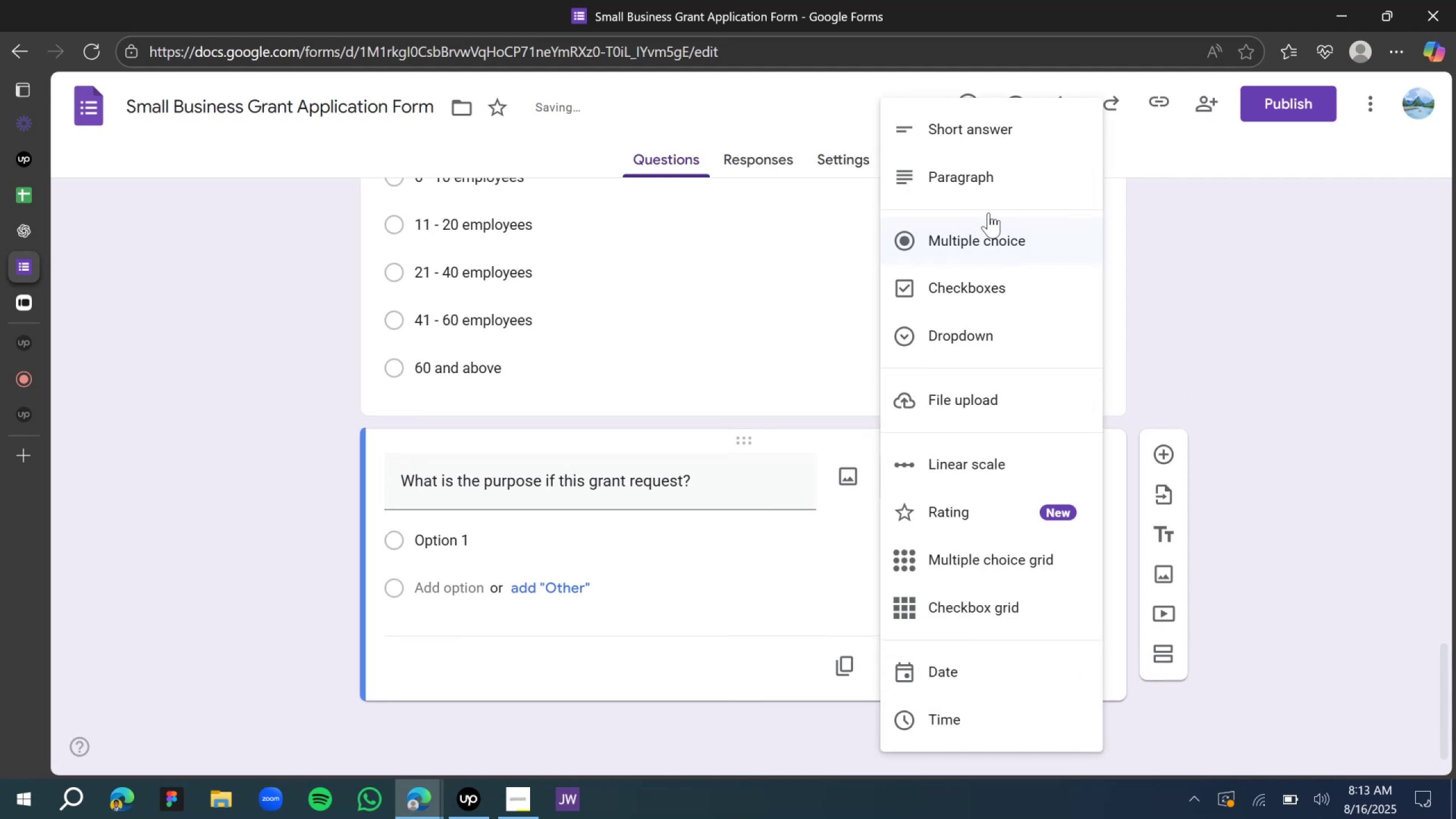 
left_click([975, 186])
 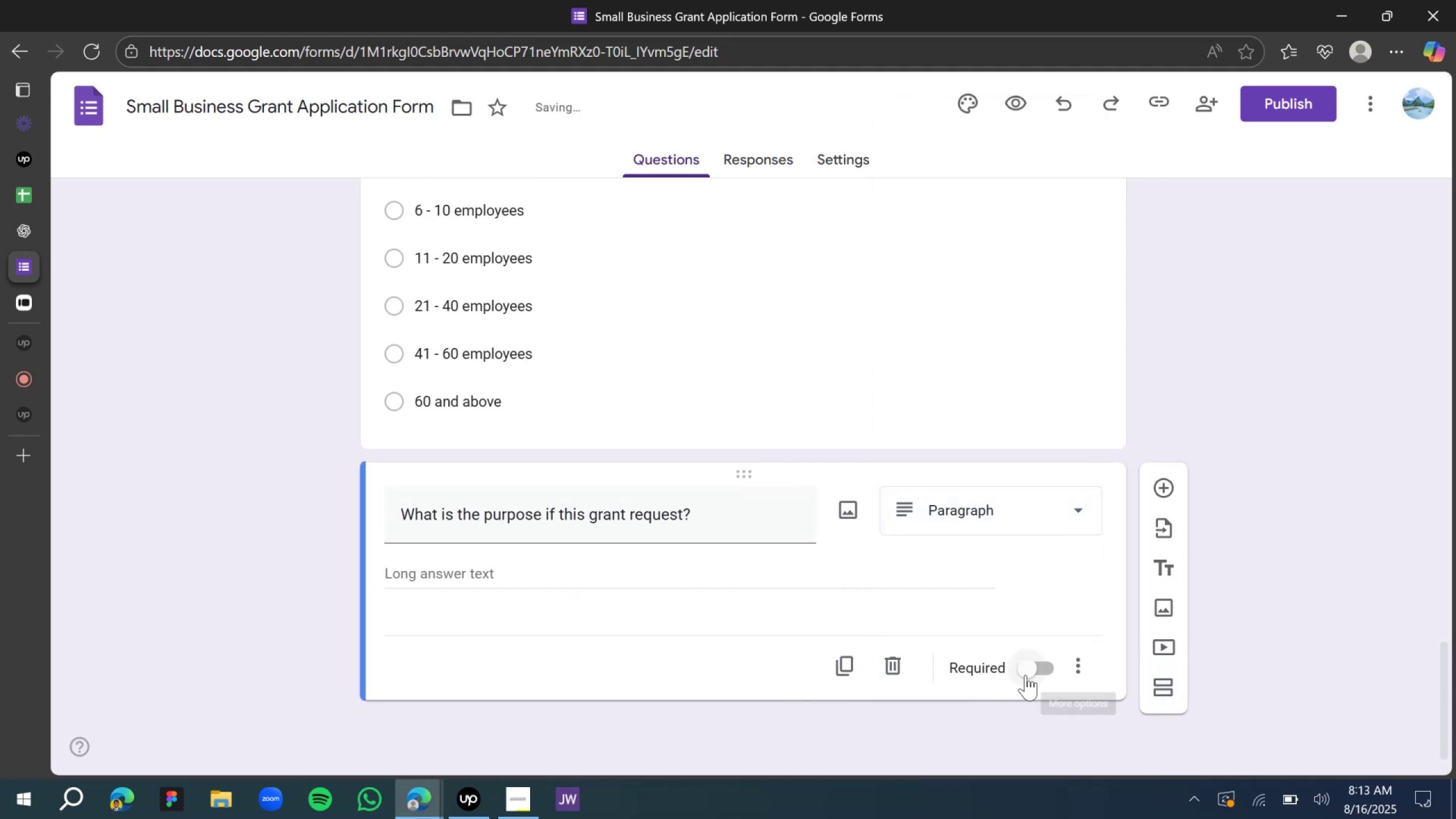 
scroll: coordinate [767, 507], scroll_direction: up, amount: 3.0
 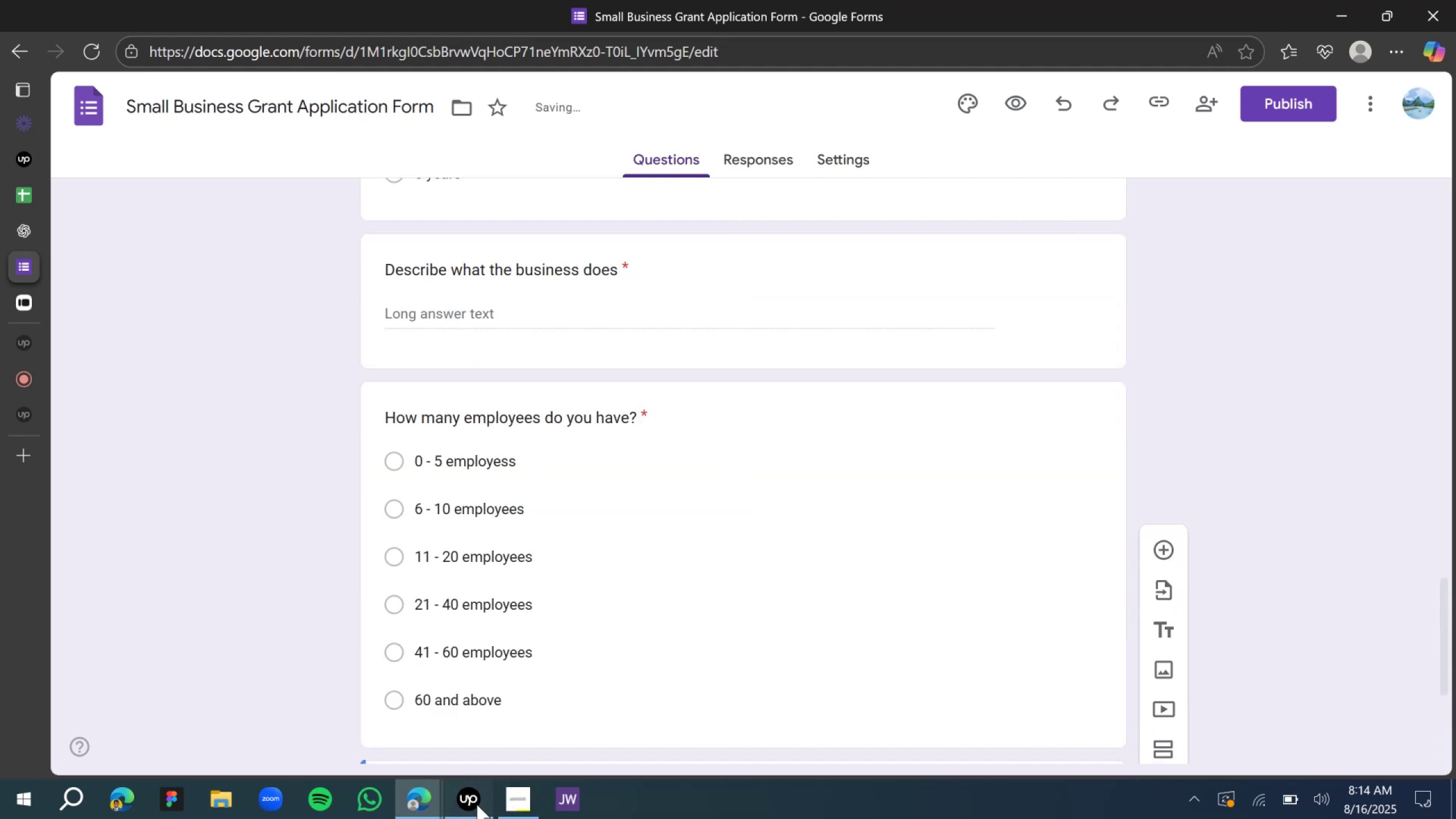 
double_click([477, 804])
 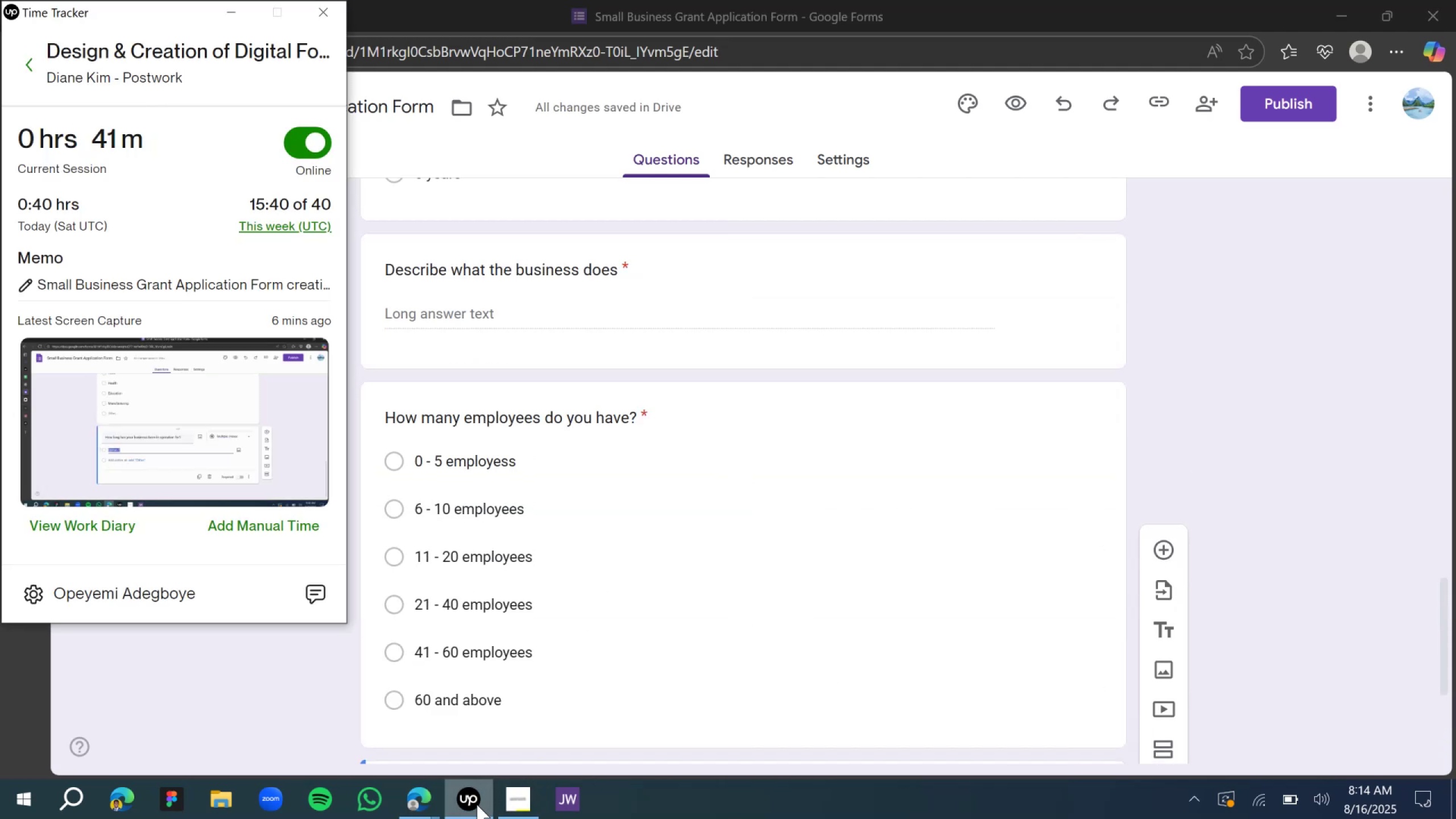 
left_click([477, 804])
 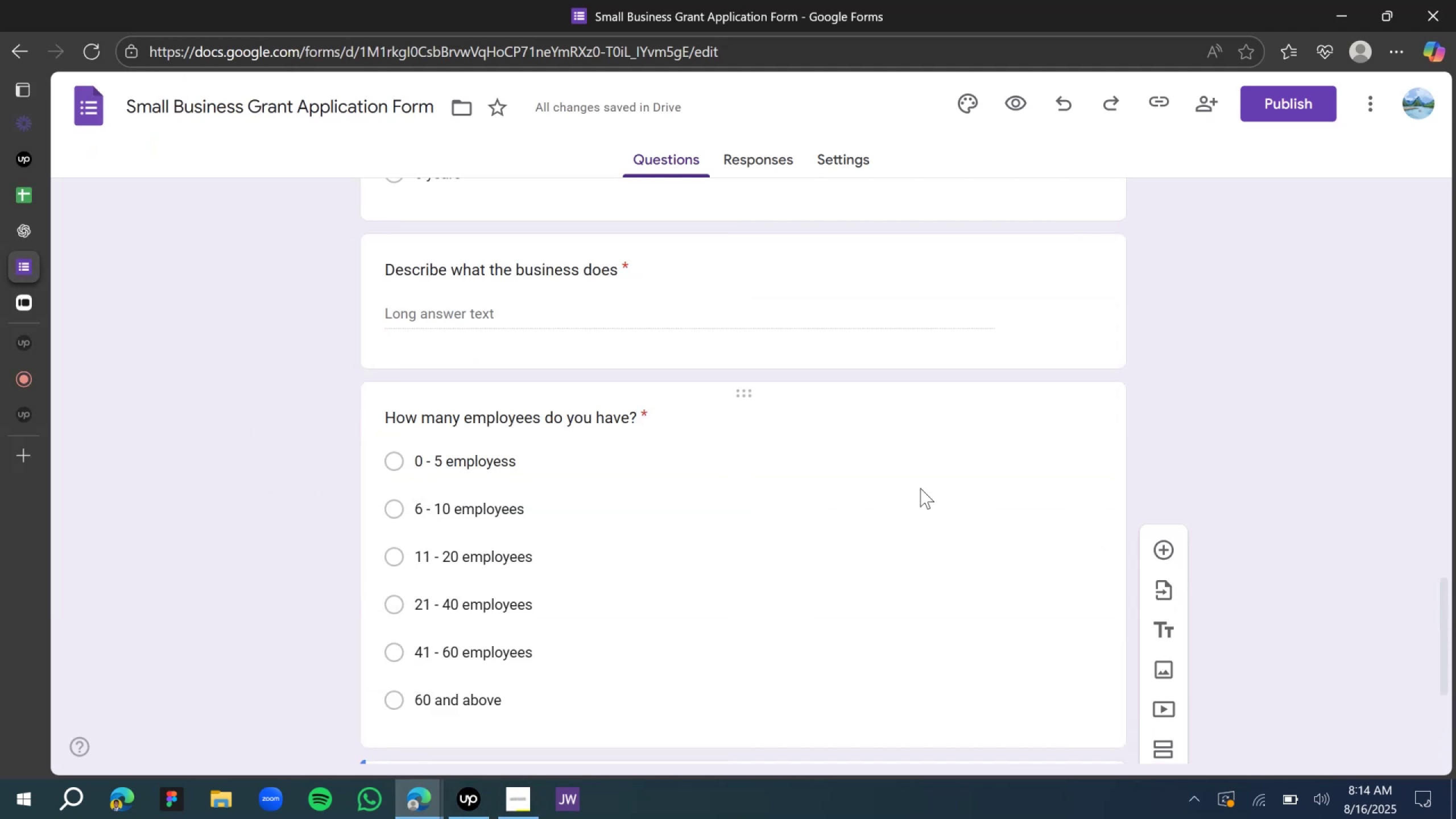 
scroll: coordinate [1000, 422], scroll_direction: down, amount: 10.0
 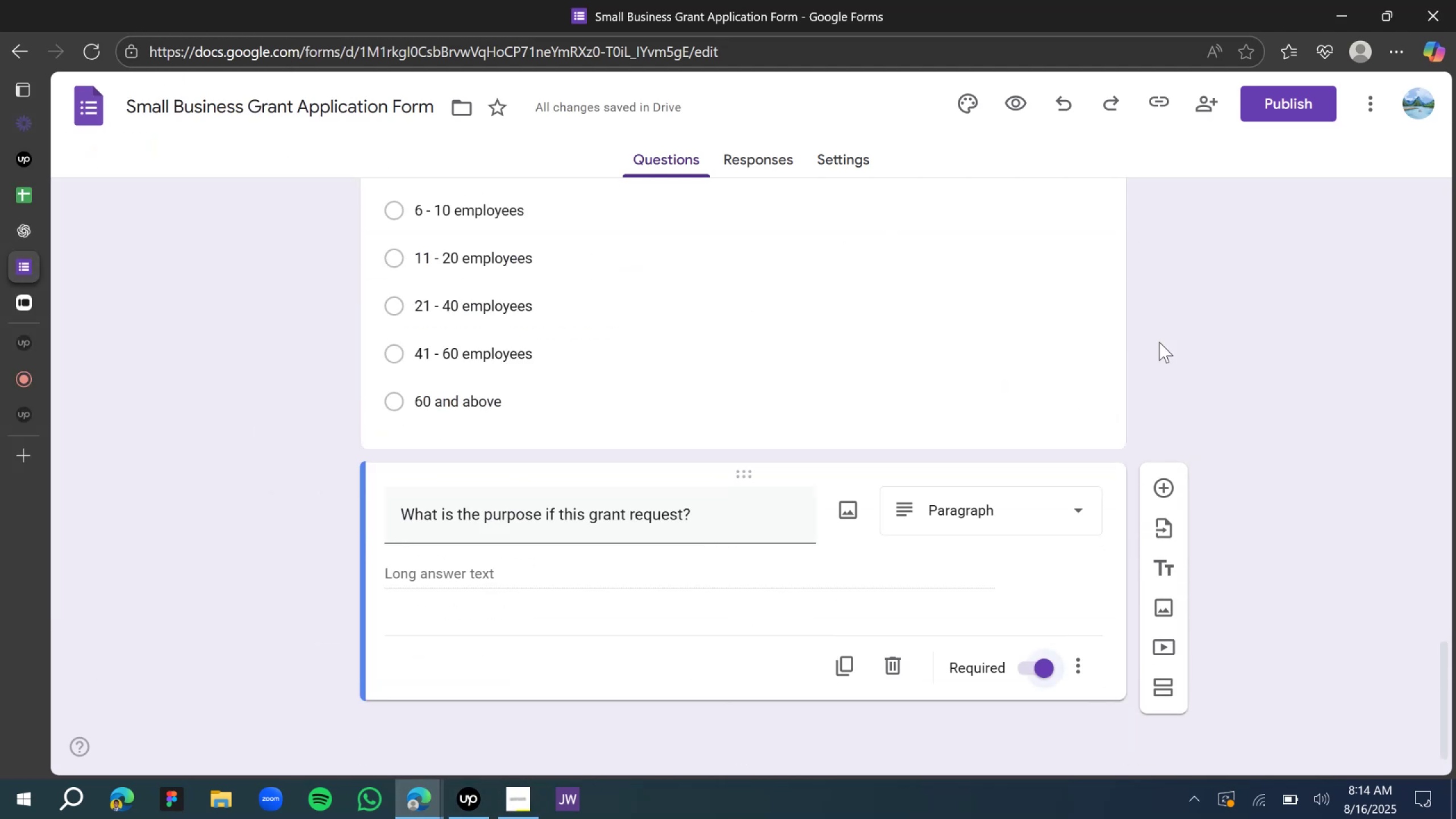 
left_click([1190, 323])
 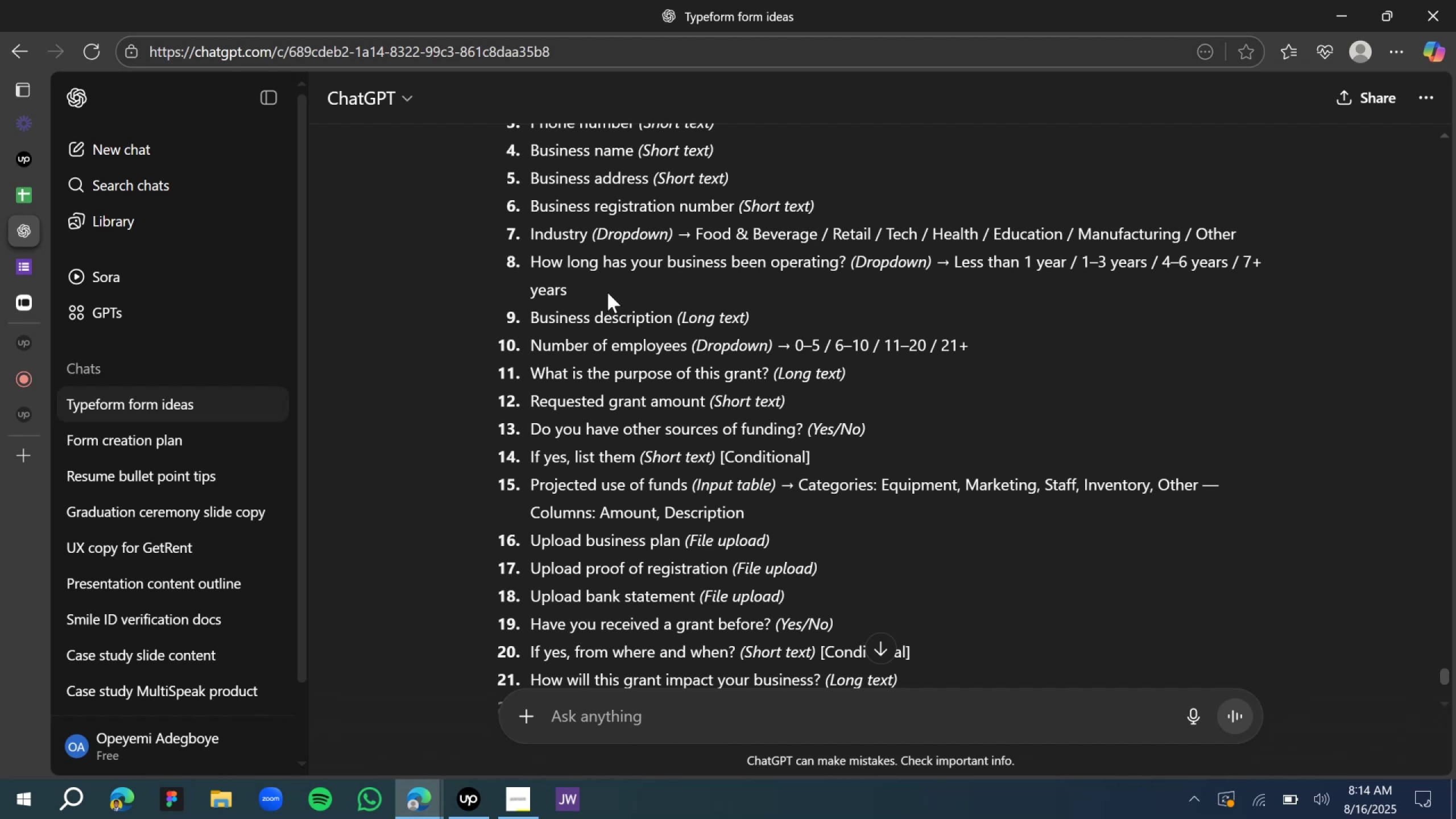 
wait(7.09)
 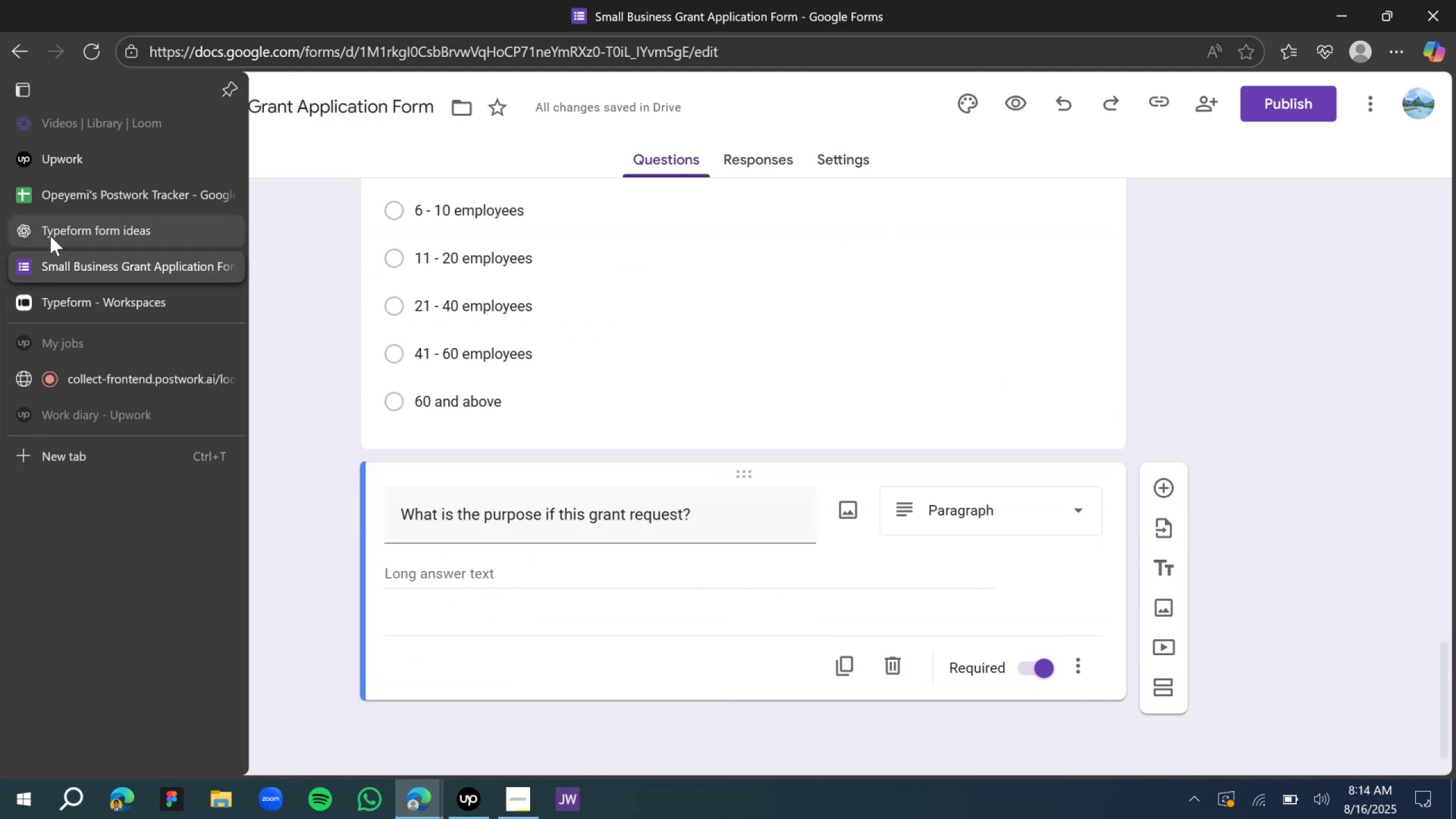 
scroll: coordinate [609, 300], scroll_direction: down, amount: 2.0
 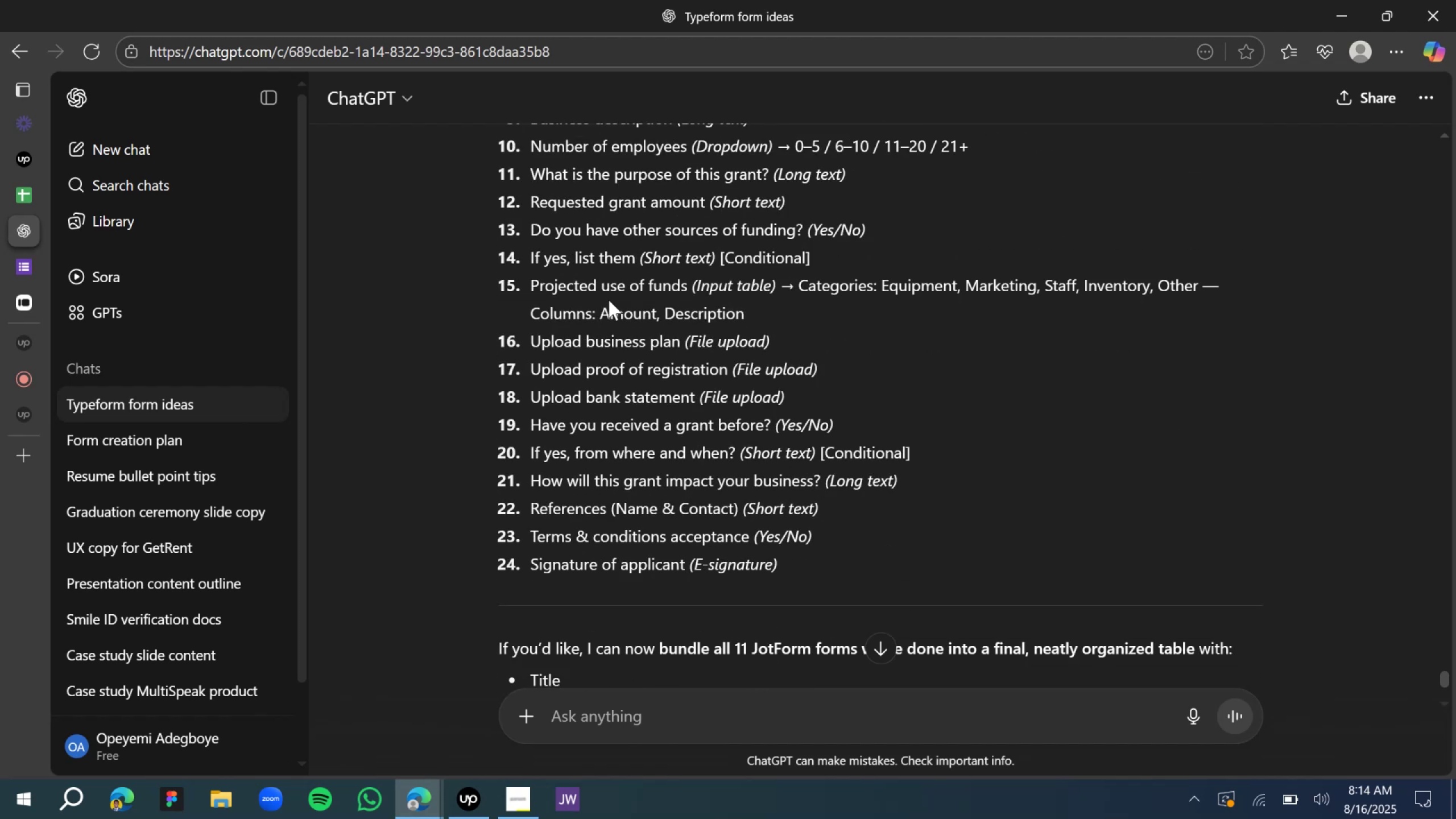 
scroll: coordinate [609, 300], scroll_direction: up, amount: 1.0
 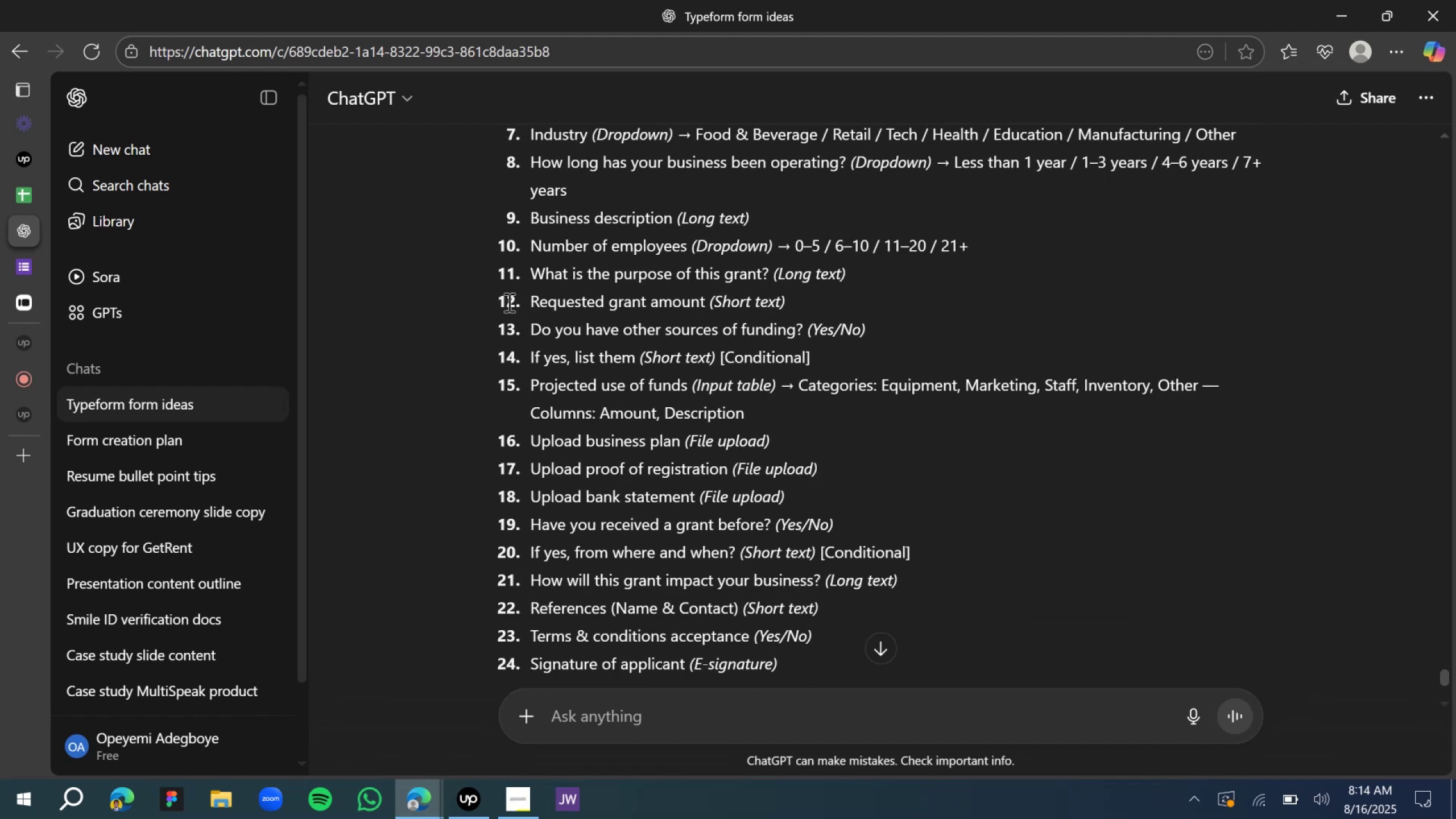 
left_click([43, 266])
 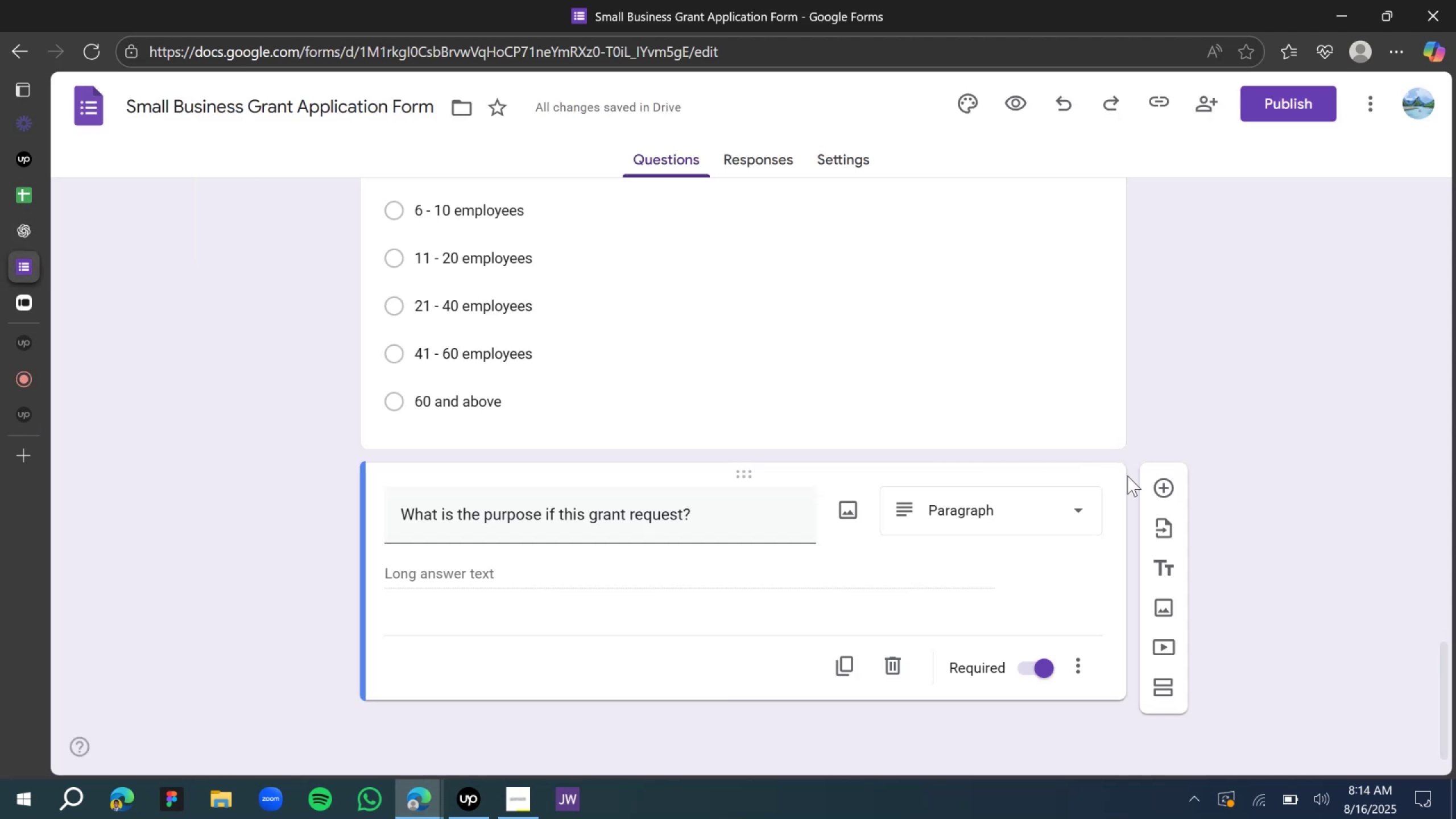 
left_click([1168, 494])
 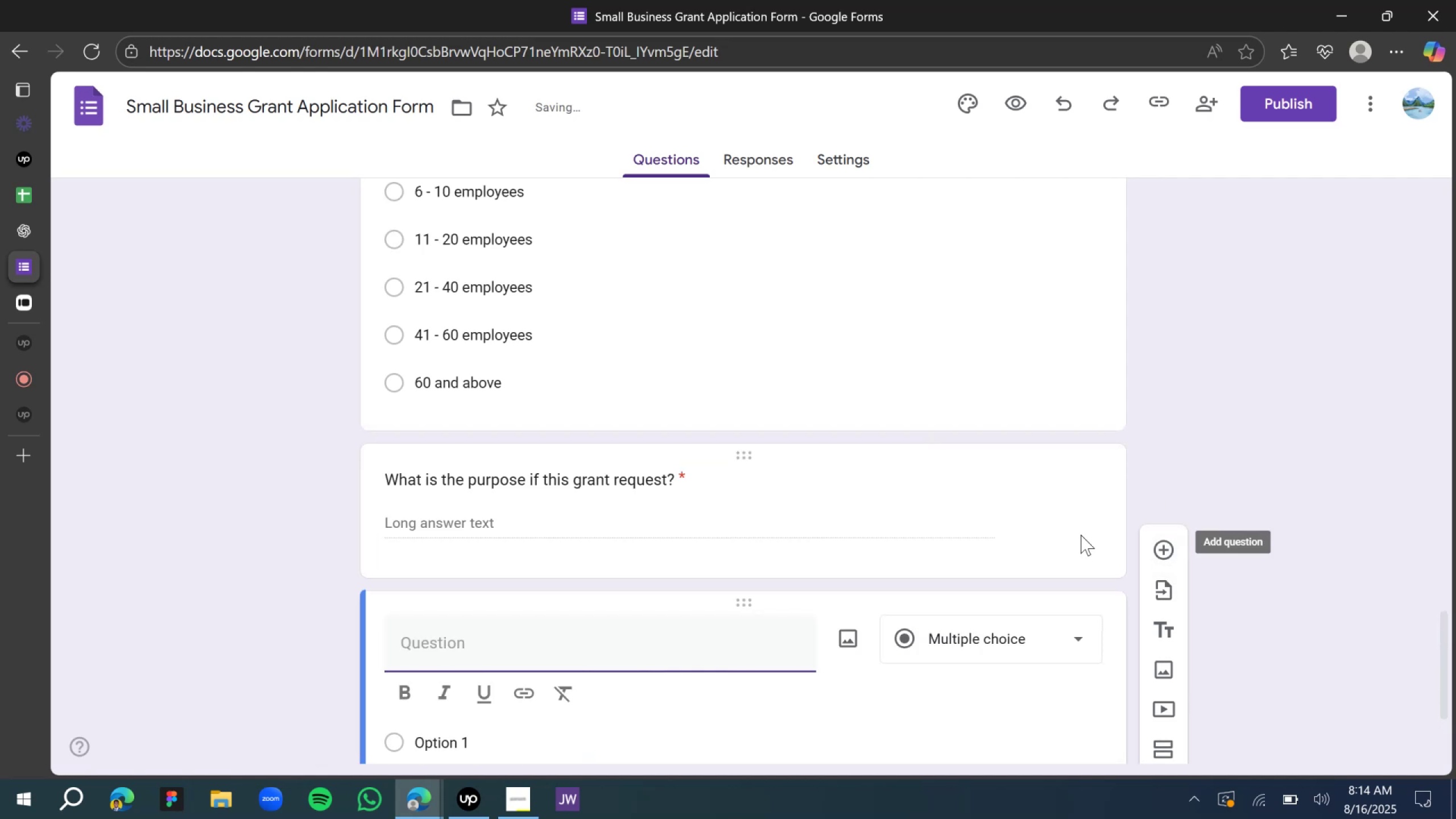 
type(How much are you requestinf )
key(Backspace)
key(Backspace)
type(g for ?)
key(Backspace)
type(?)
 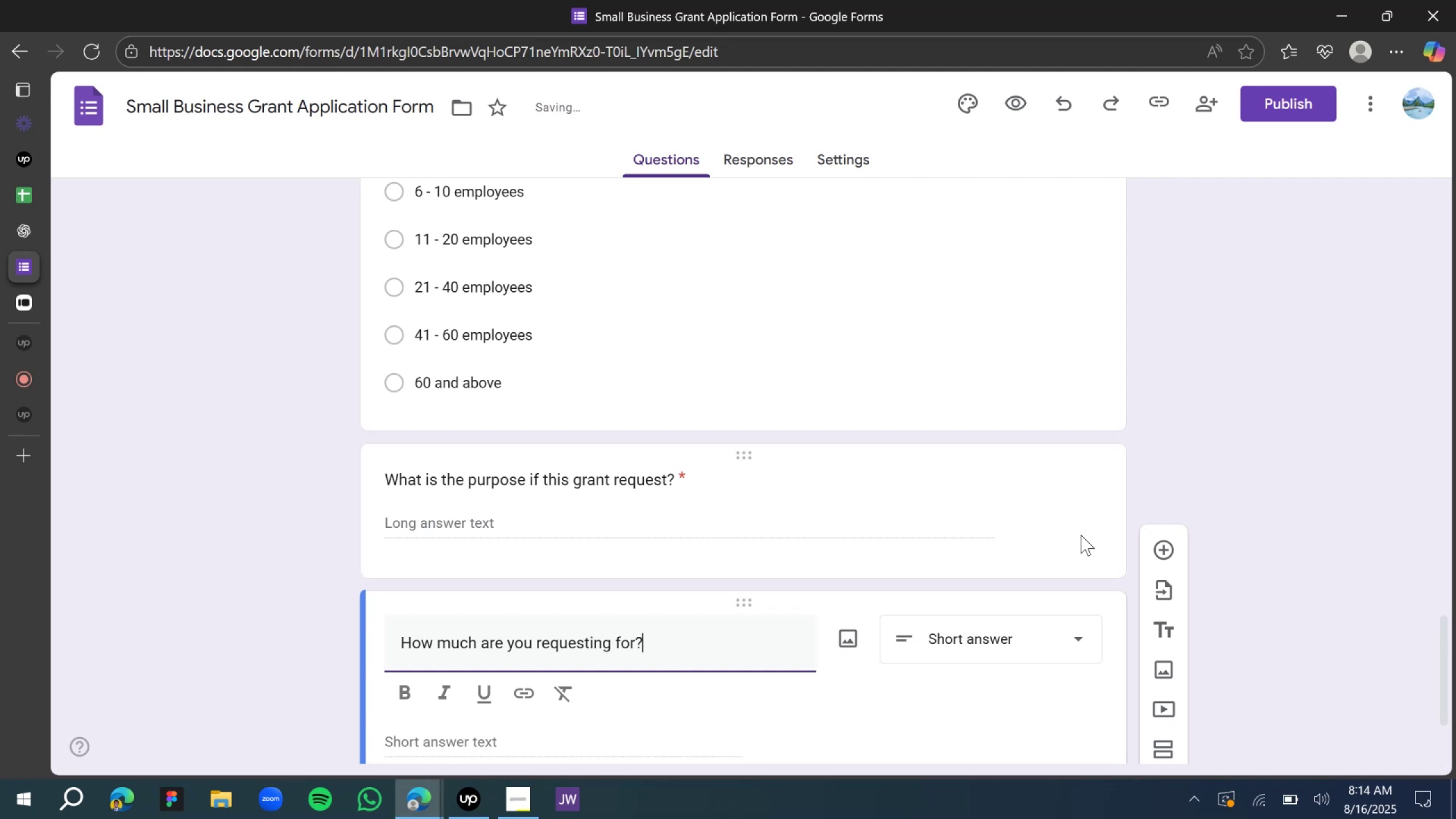 
scroll: coordinate [1004, 548], scroll_direction: down, amount: 5.0
 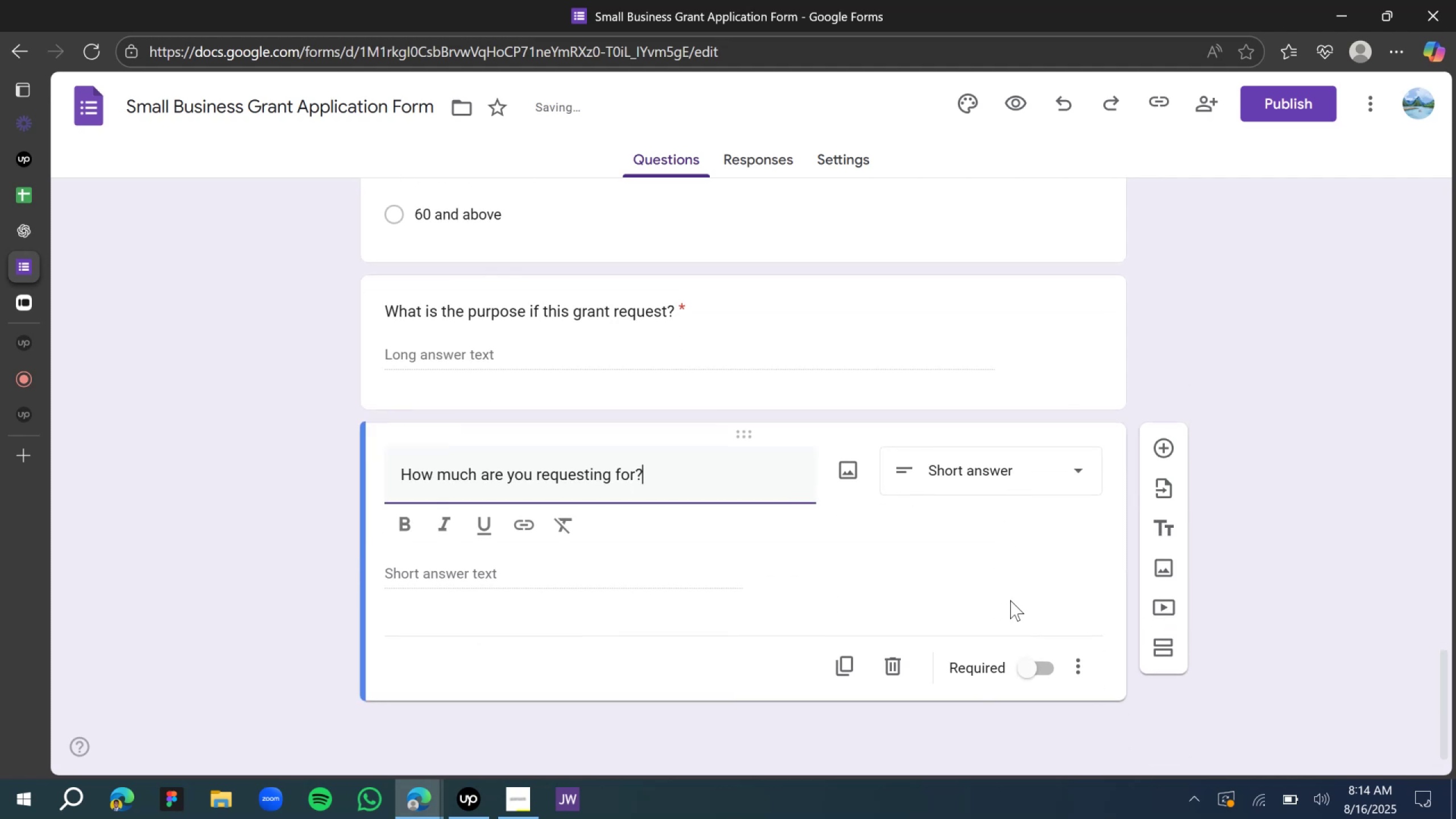 
left_click([1024, 670])
 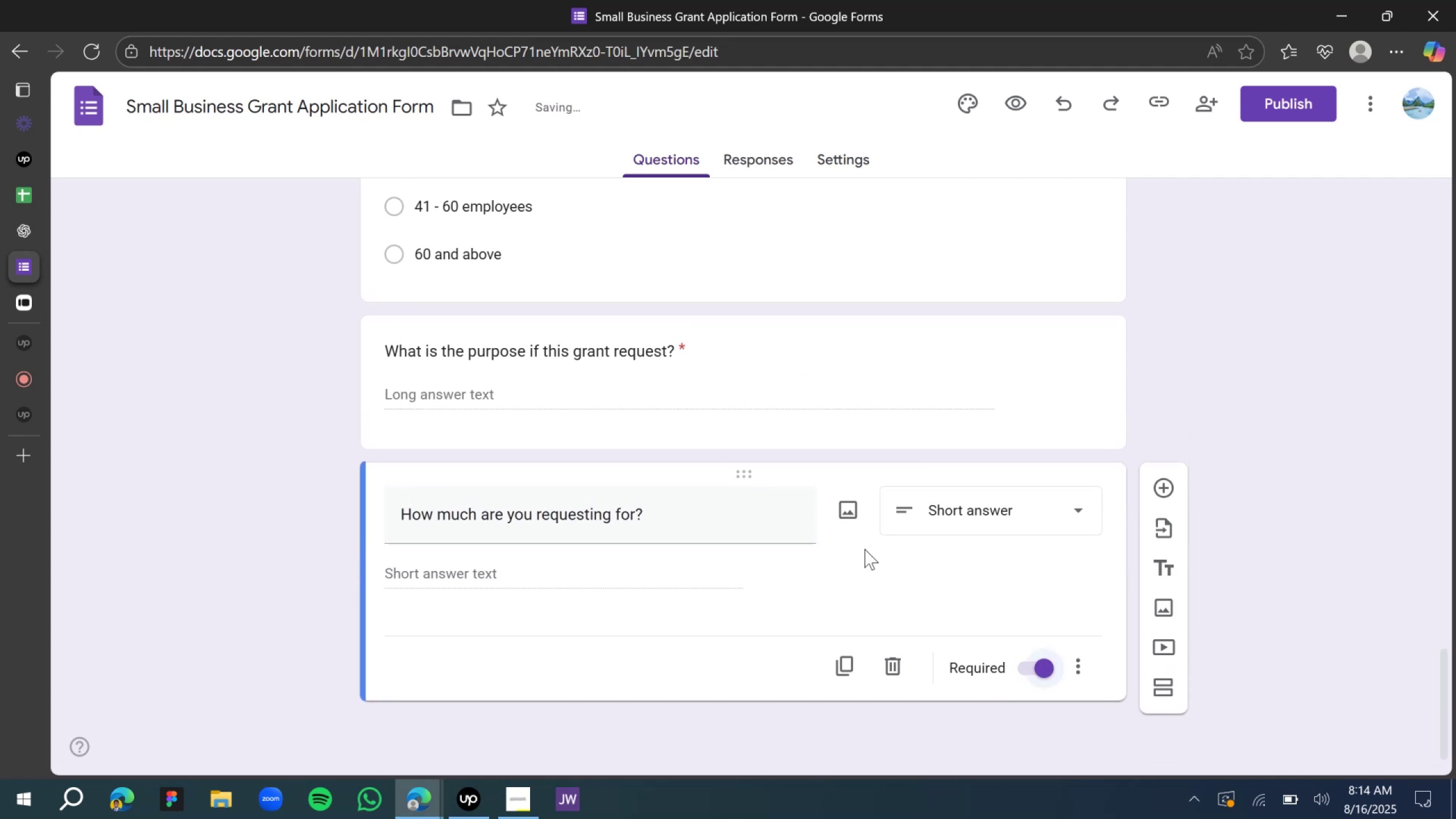 
left_click([1285, 353])
 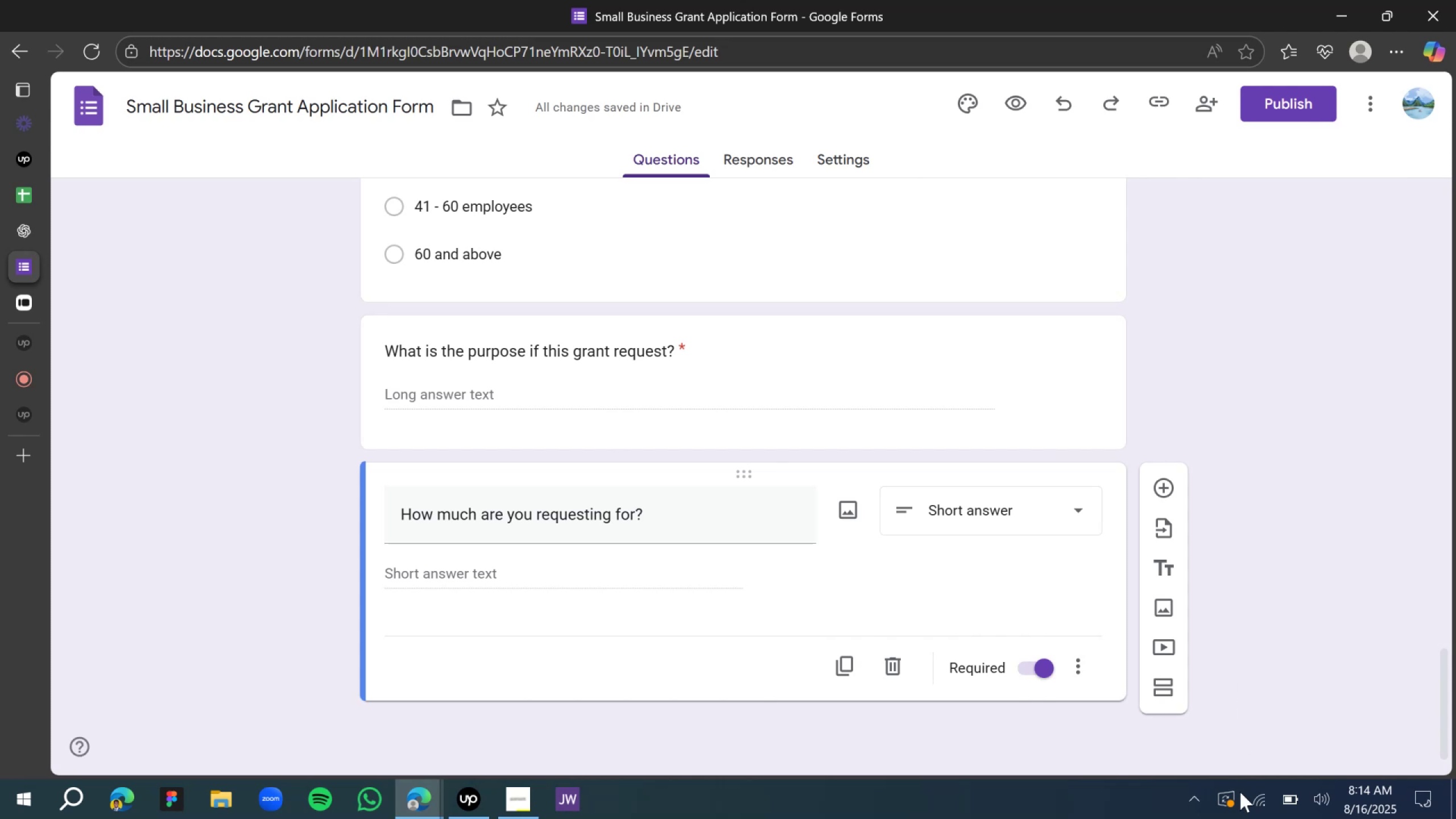 
left_click([1224, 803])
 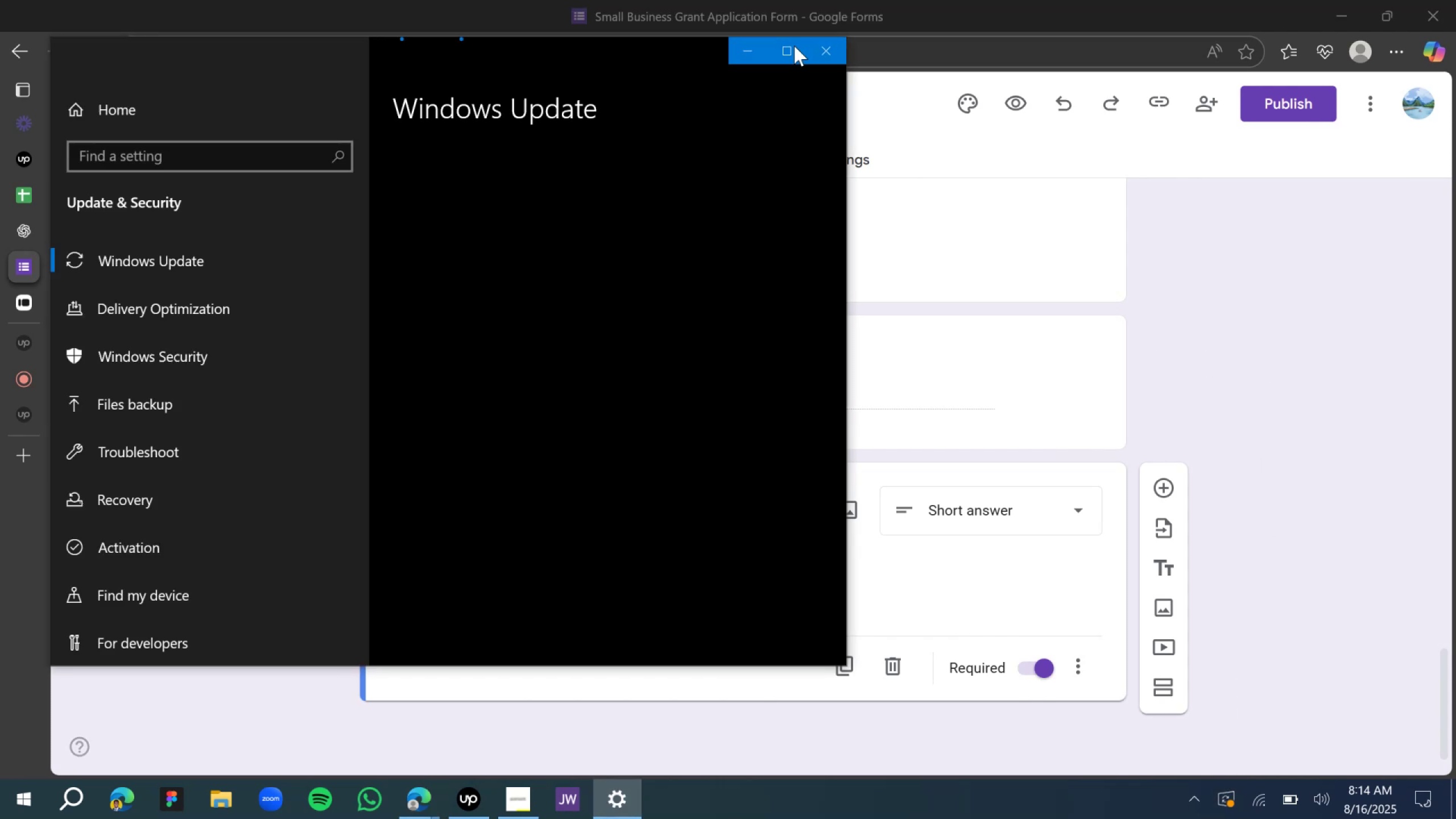 
left_click([818, 44])
 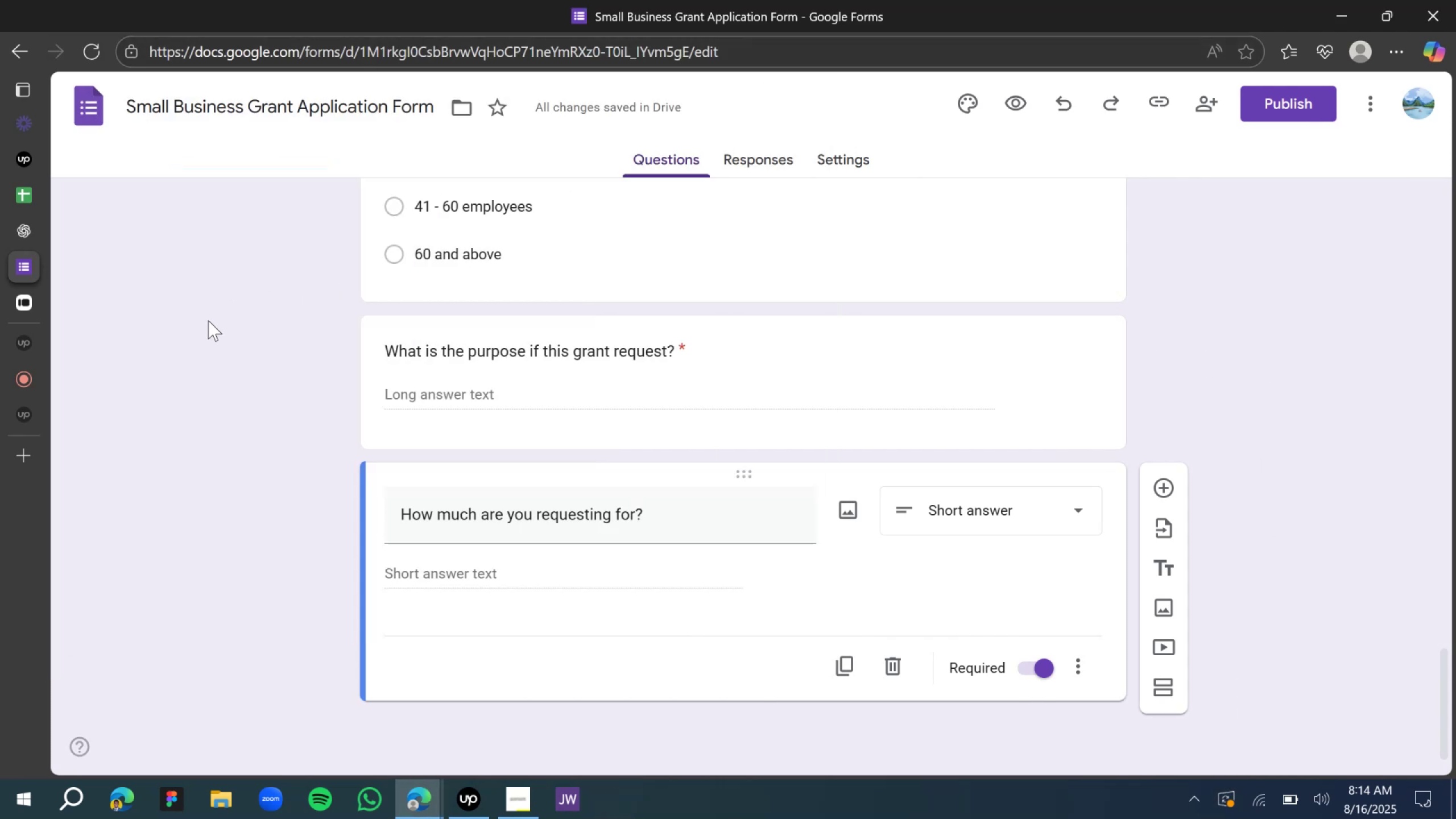 
wait(5.81)
 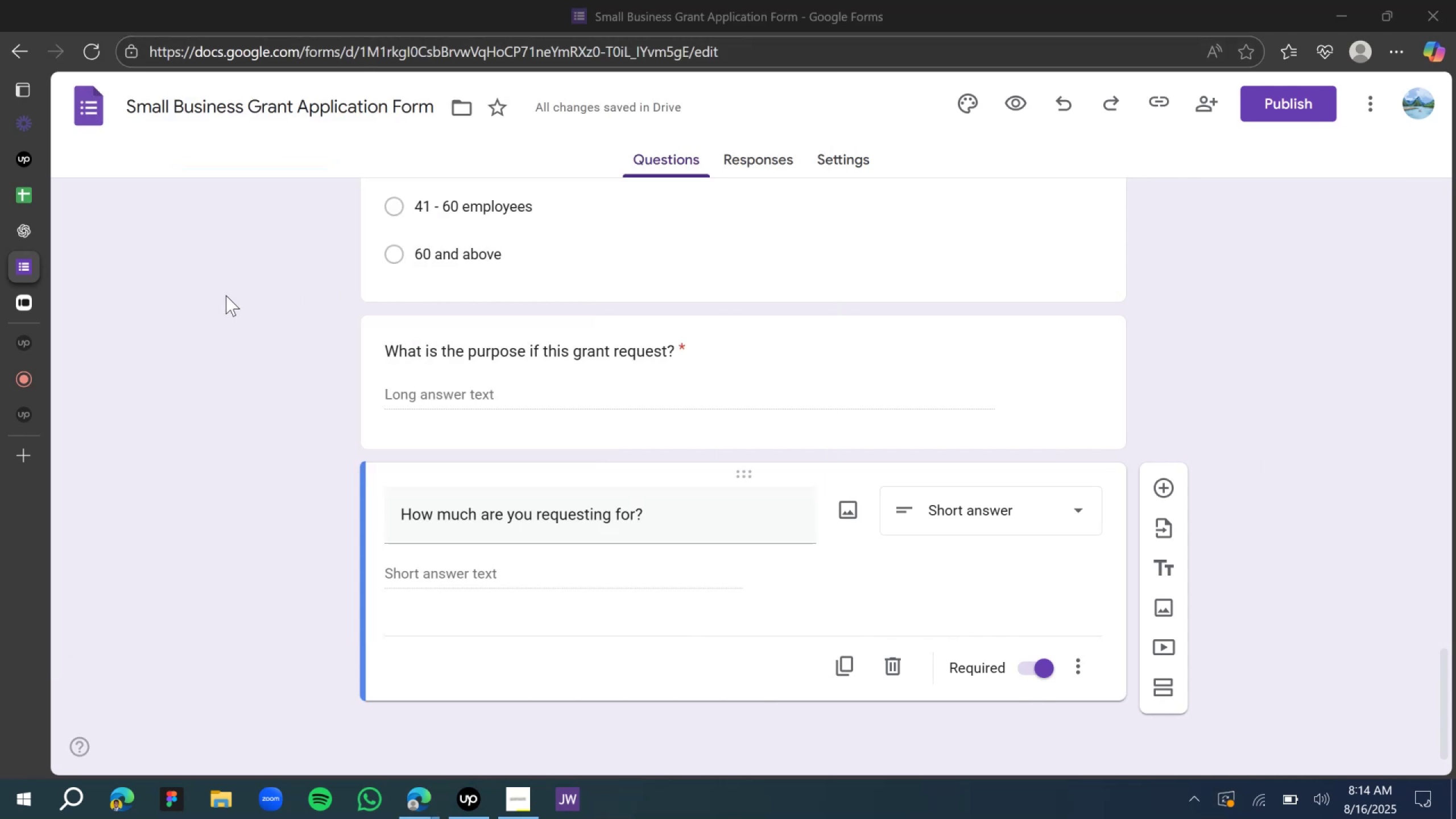 
left_click([59, 229])
 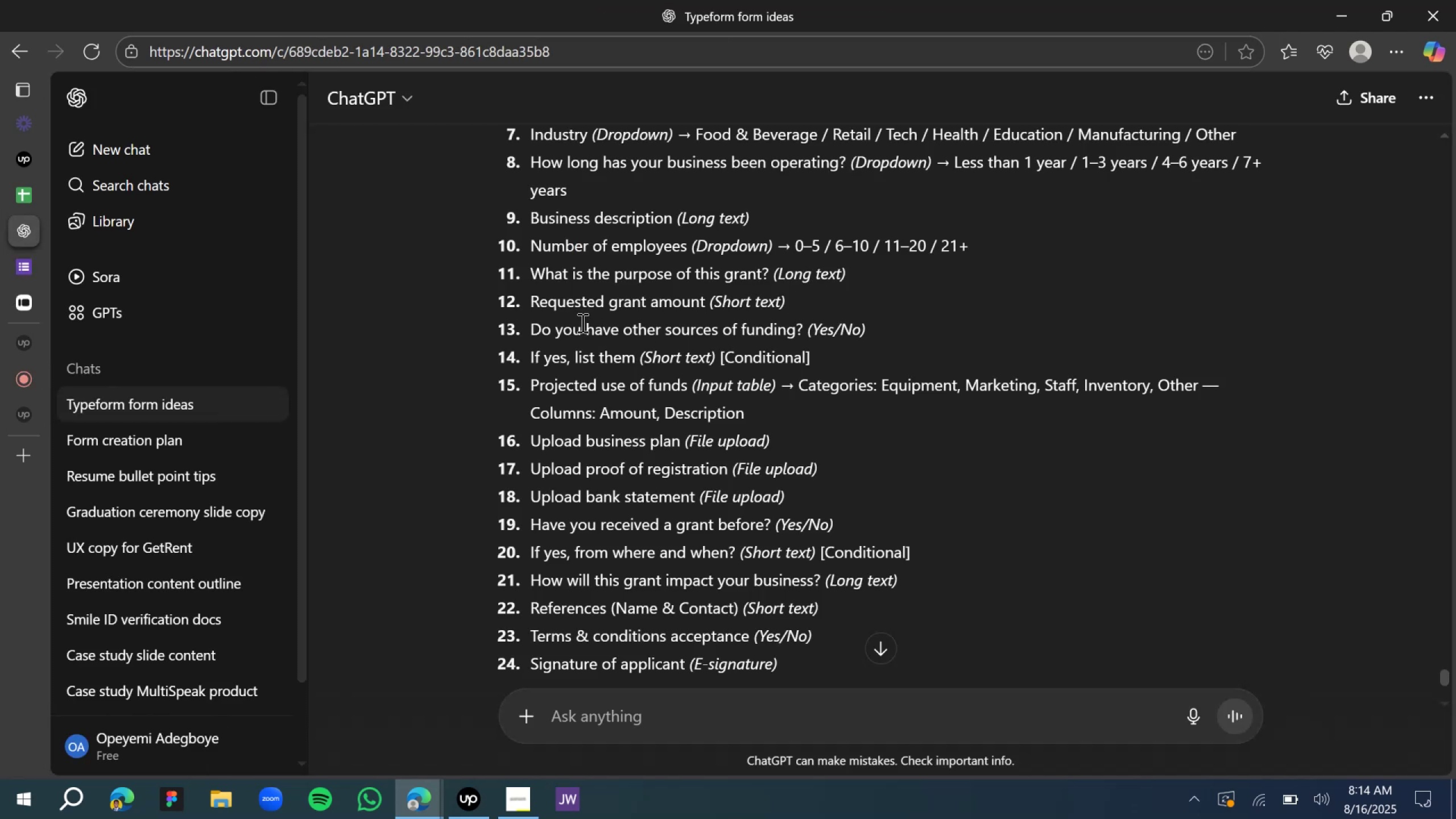 
wait(8.2)
 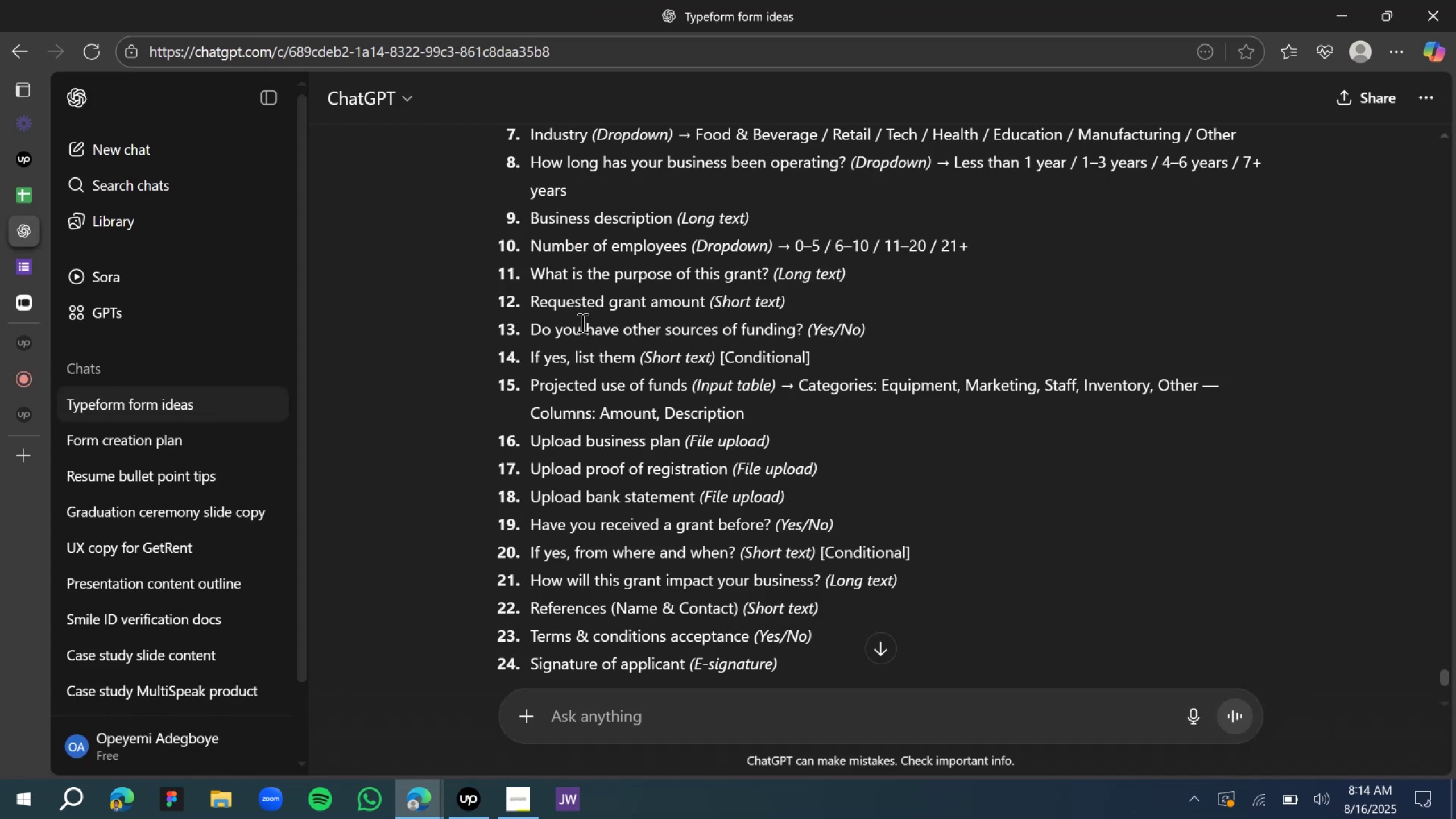 
left_click([1162, 491])
 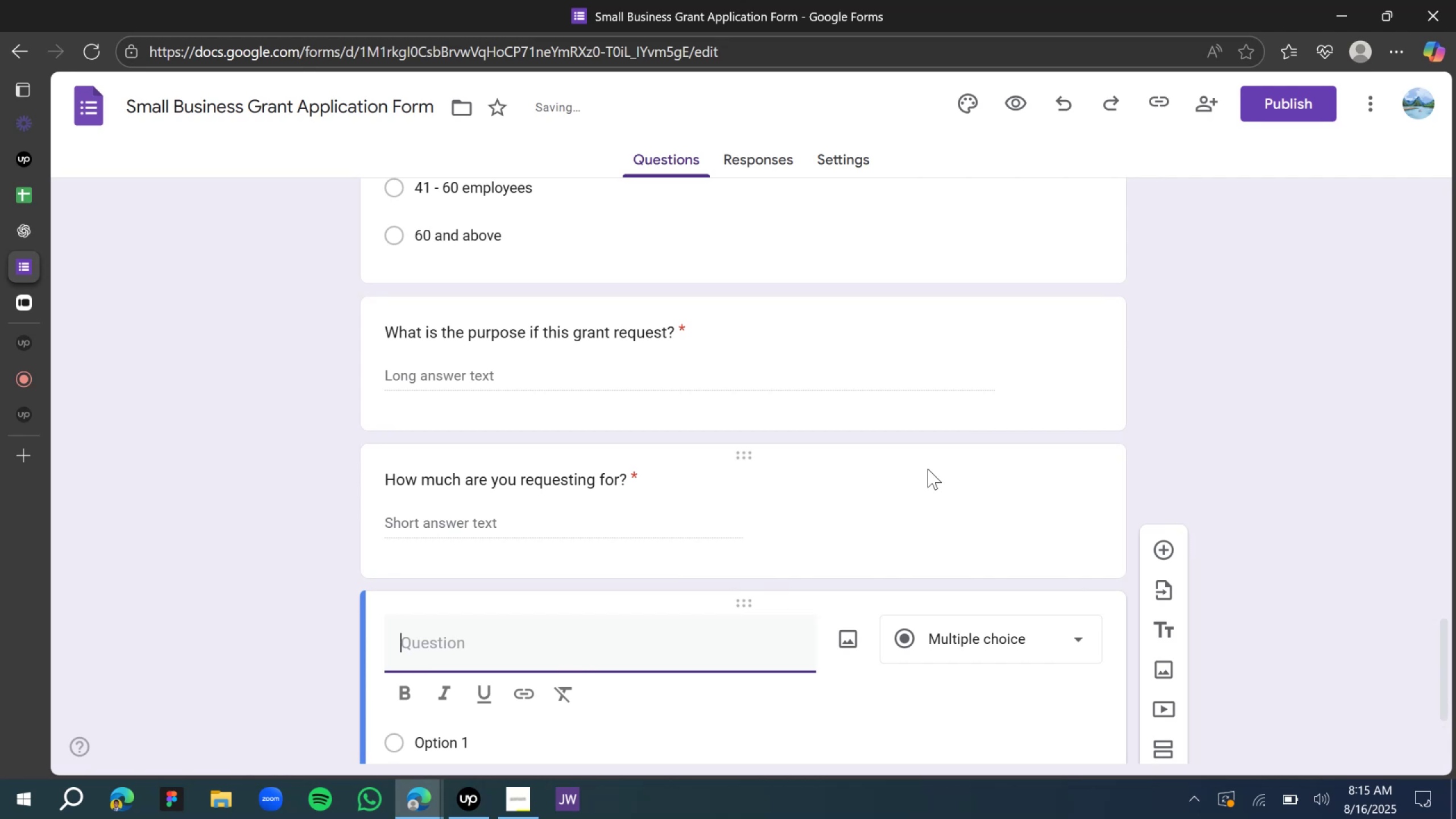 
type(Do you have any other source for funding?)
 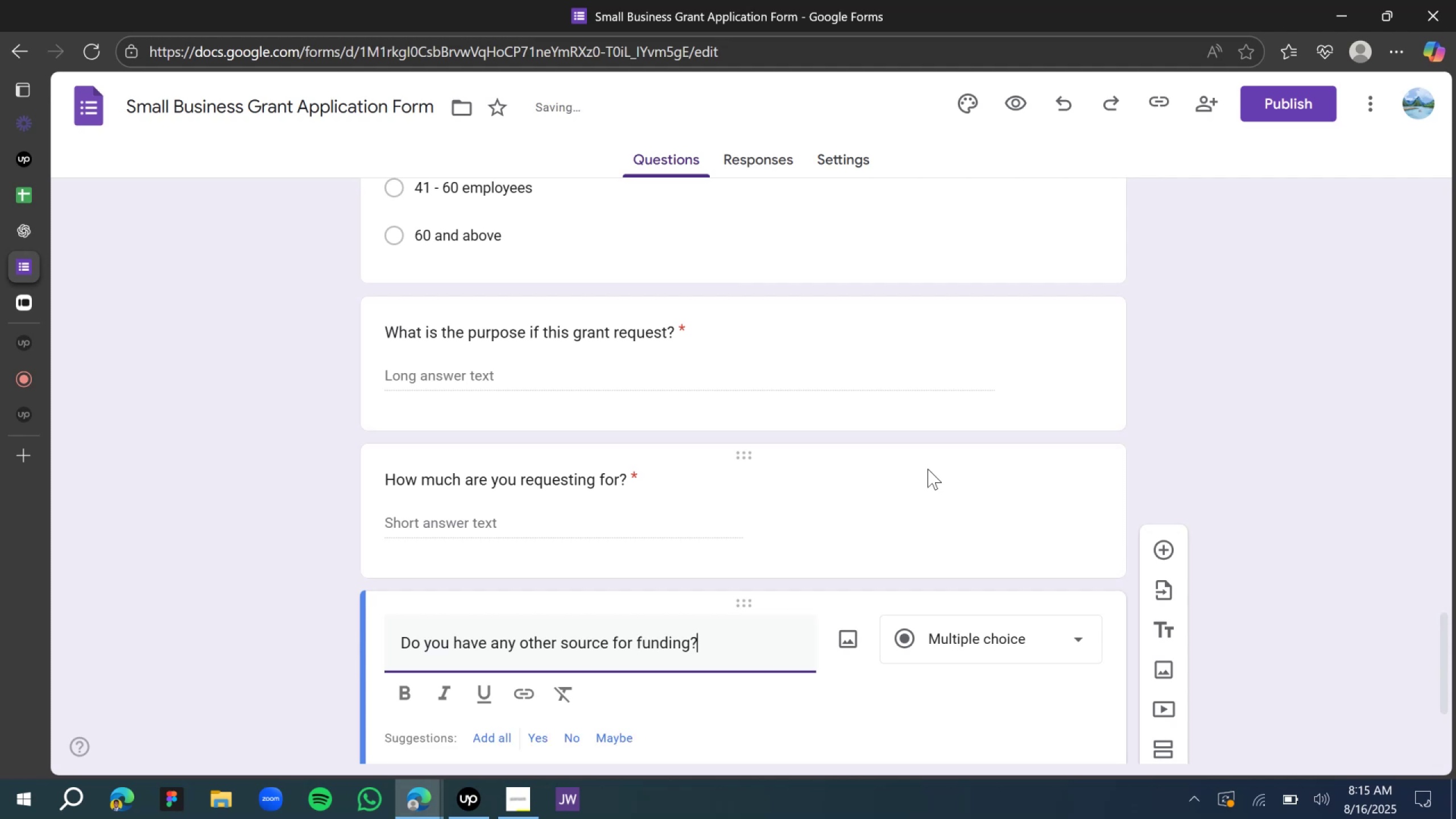 
scroll: coordinate [743, 500], scroll_direction: down, amount: 5.0
 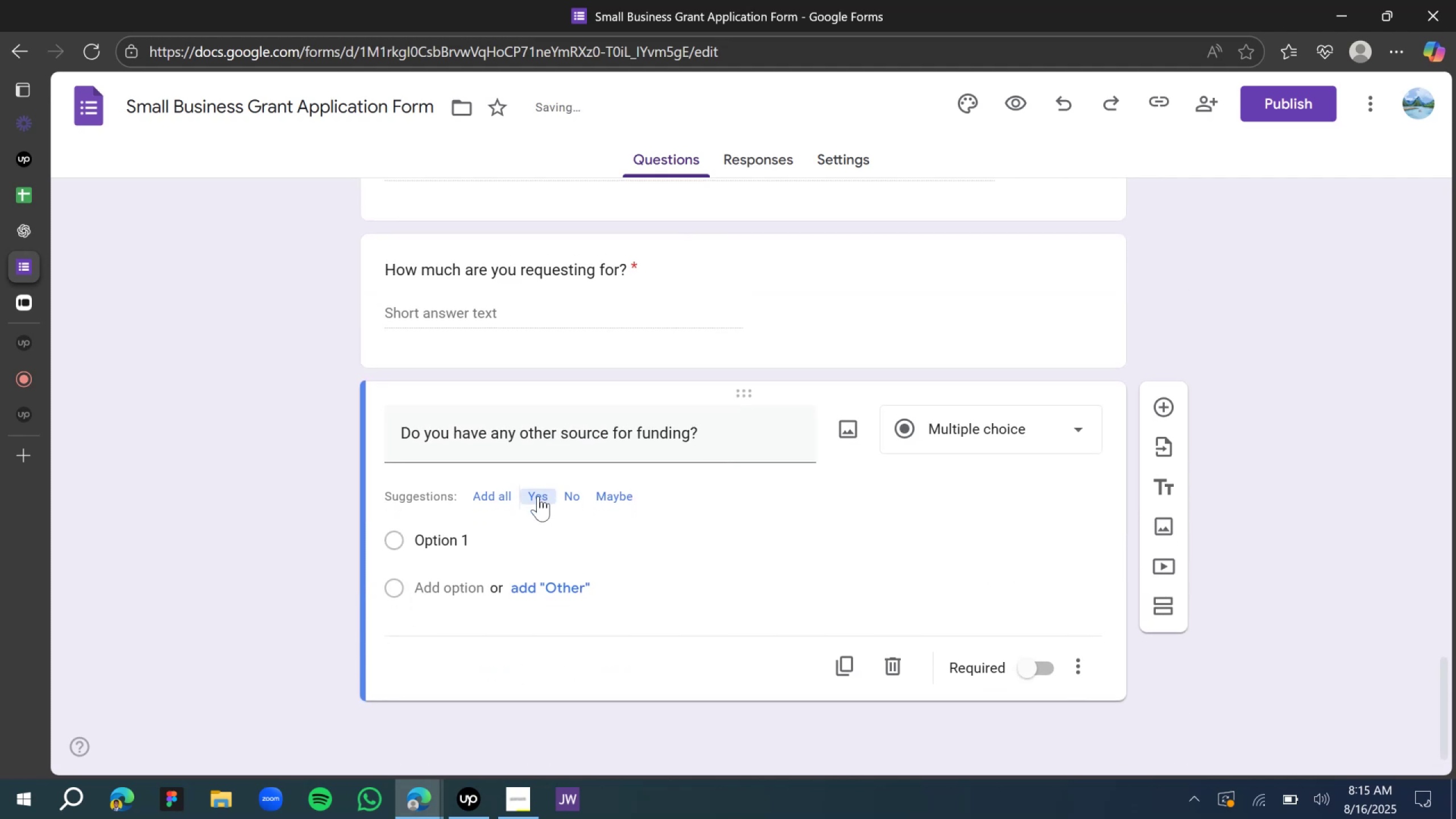 
left_click([538, 492])
 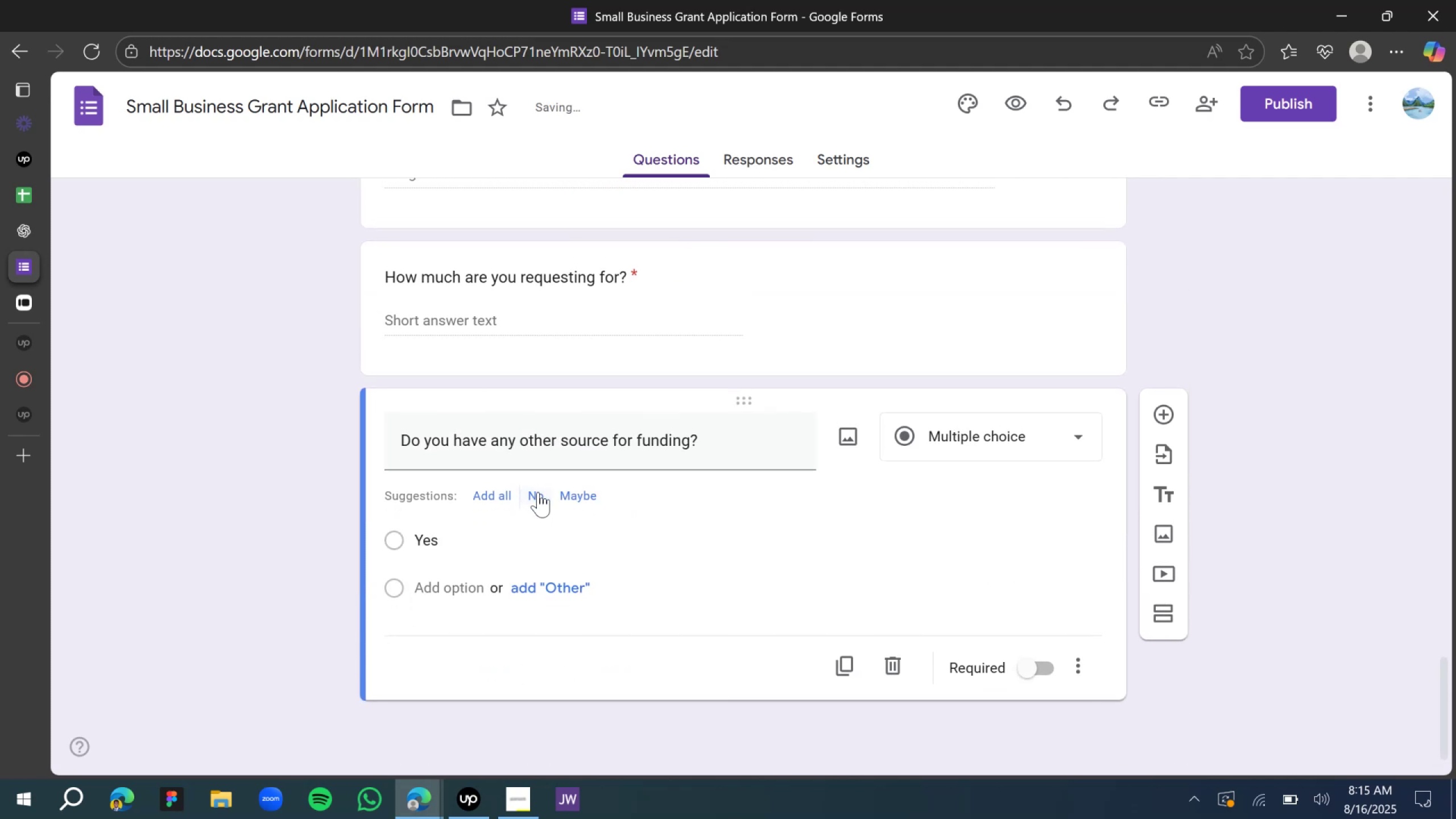 
left_click([538, 492])
 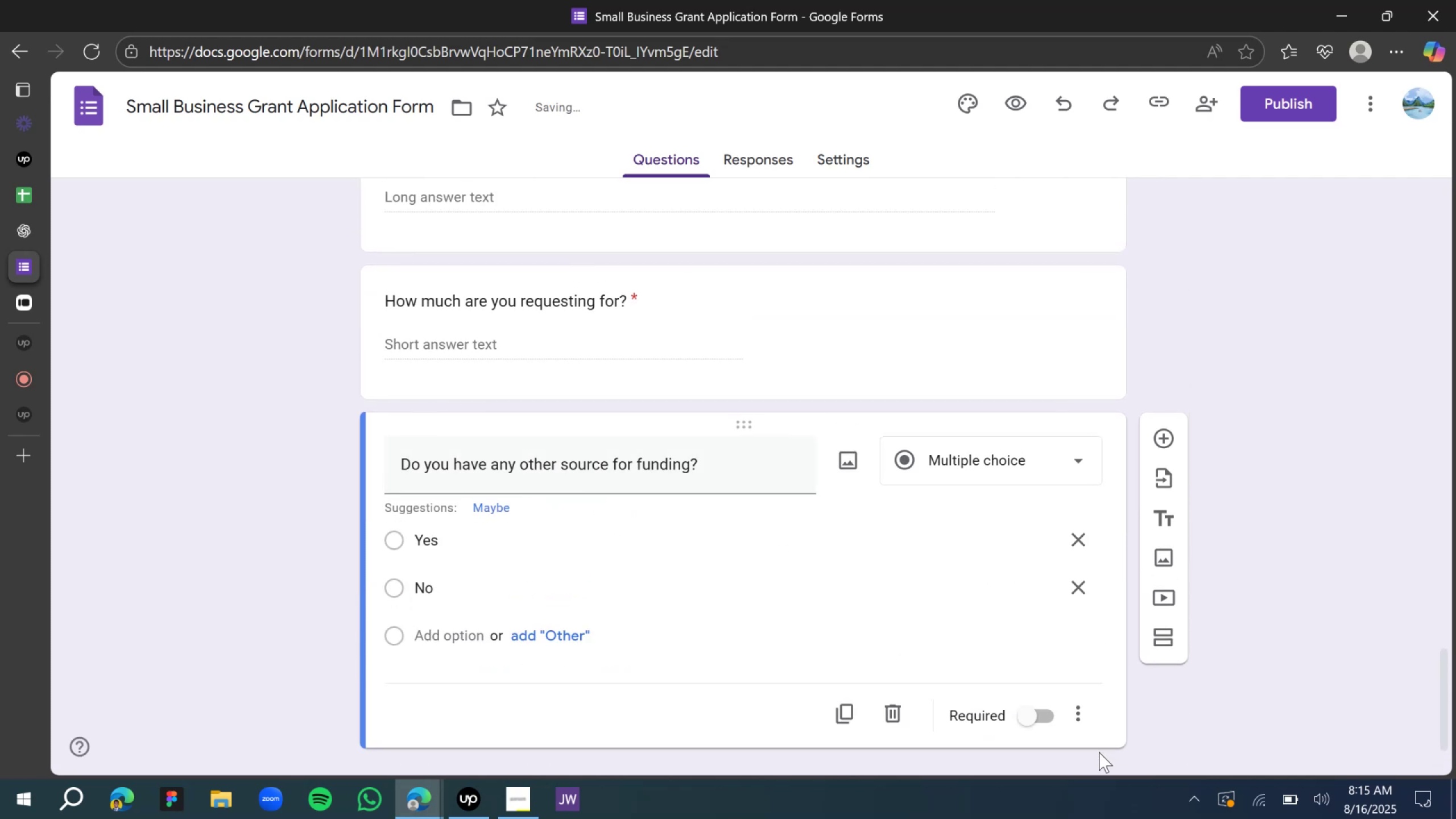 
left_click([1040, 710])
 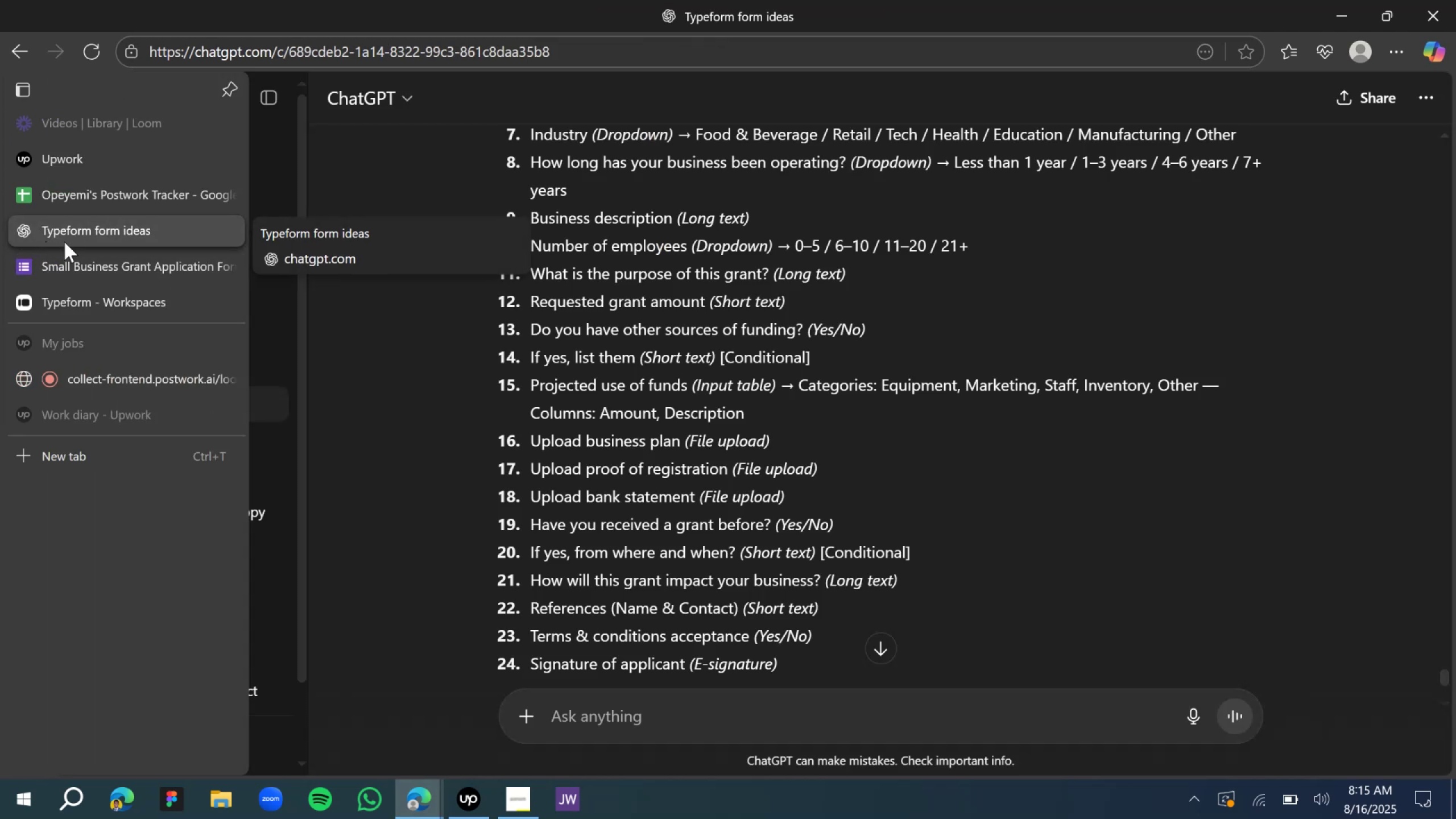 
wait(11.9)
 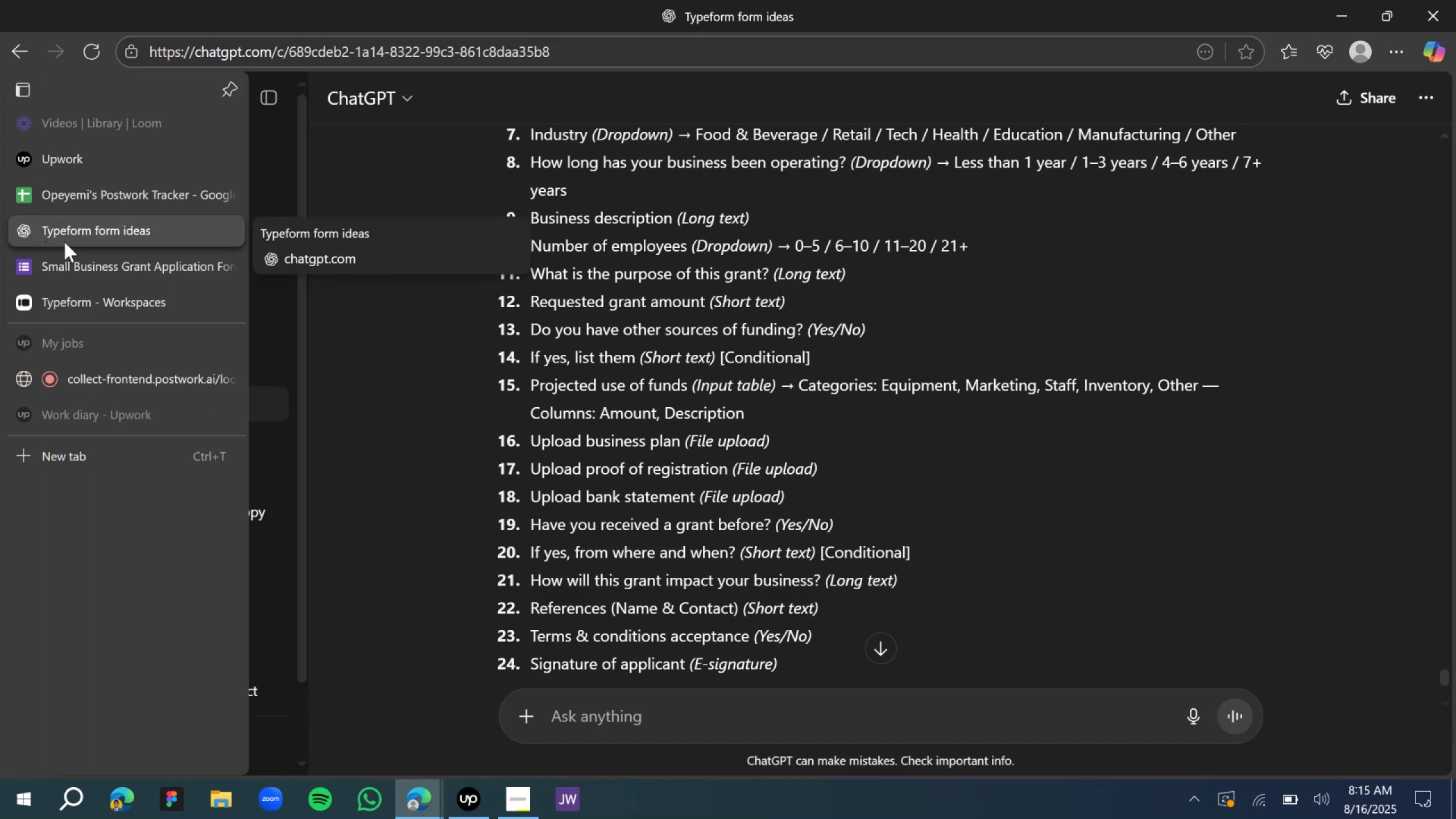 
mouse_move([29, 266])
 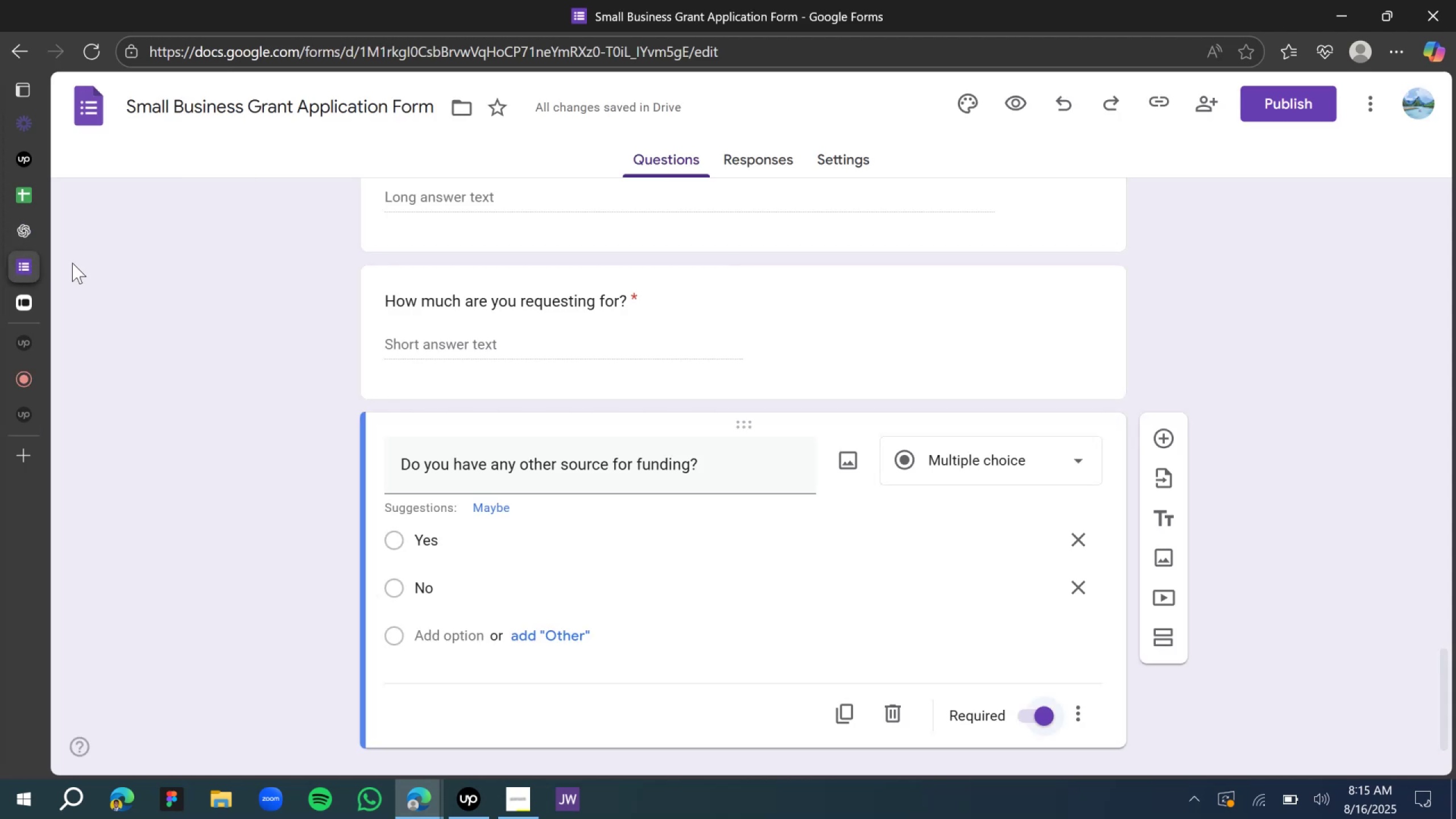 
scroll: coordinate [473, 419], scroll_direction: down, amount: 9.0
 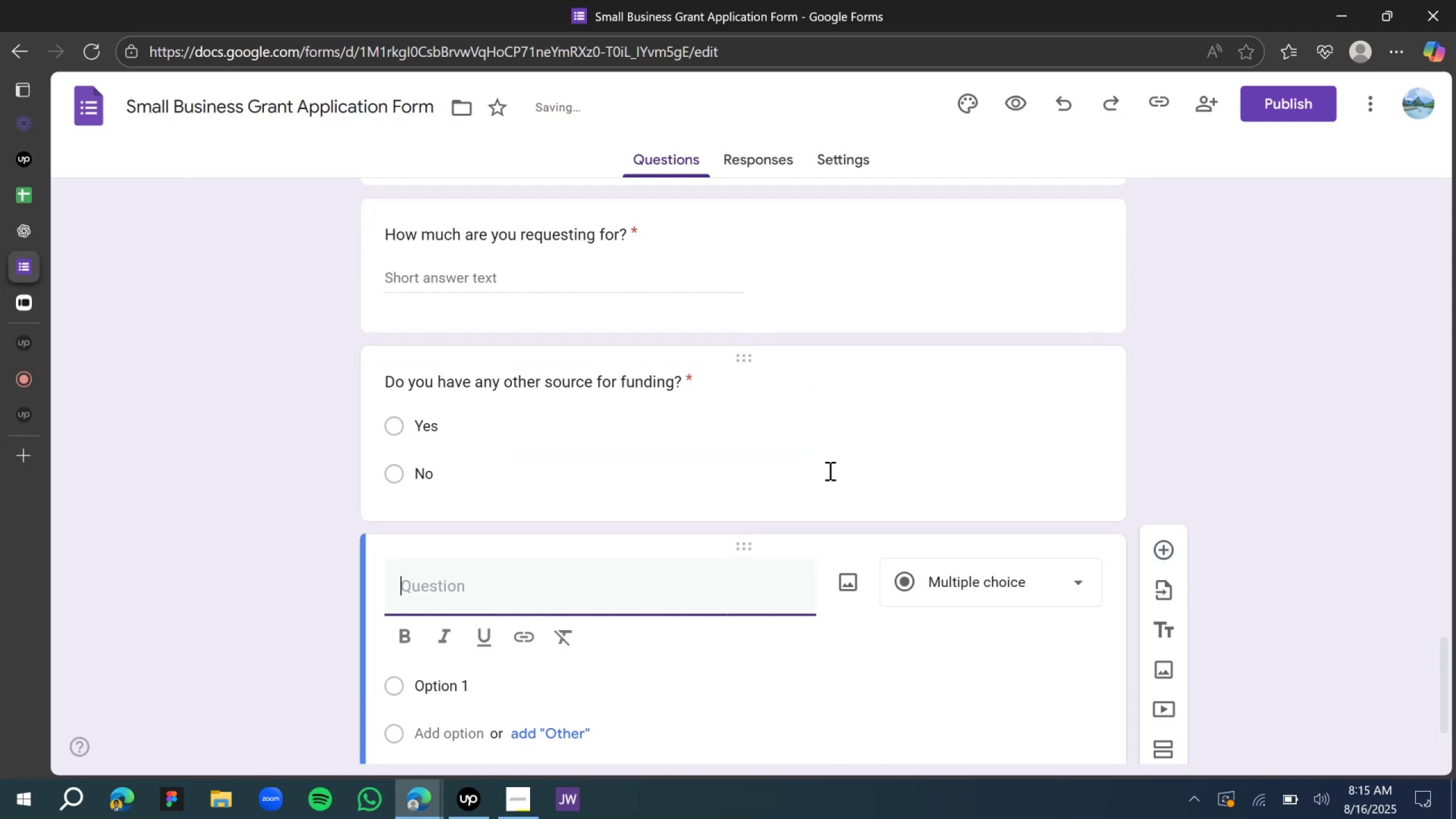 
type(If yes, list them)
key(Backspace)
key(Backspace)
key(Backspace)
type(them)
 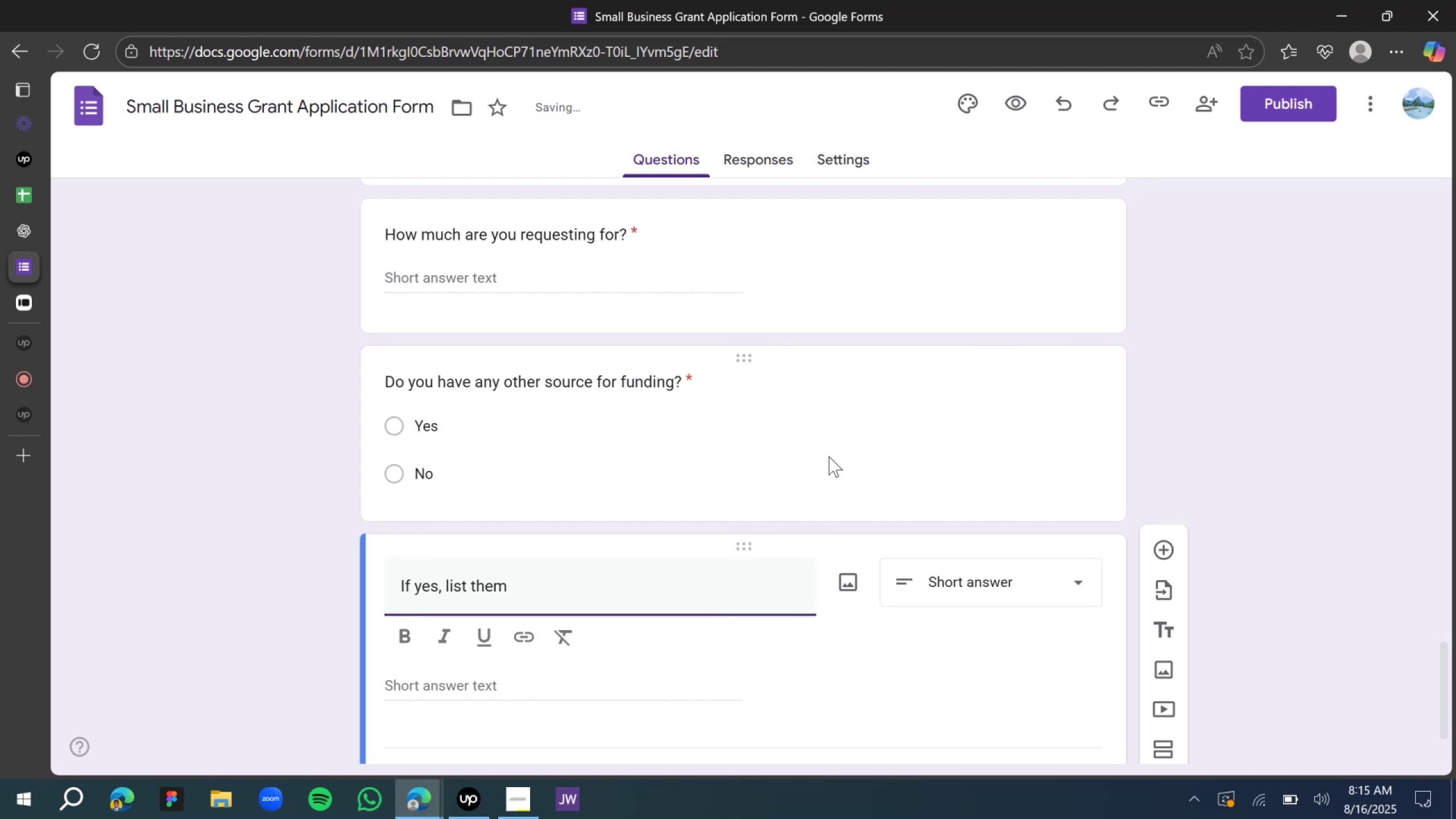 
scroll: coordinate [817, 474], scroll_direction: down, amount: 7.0
 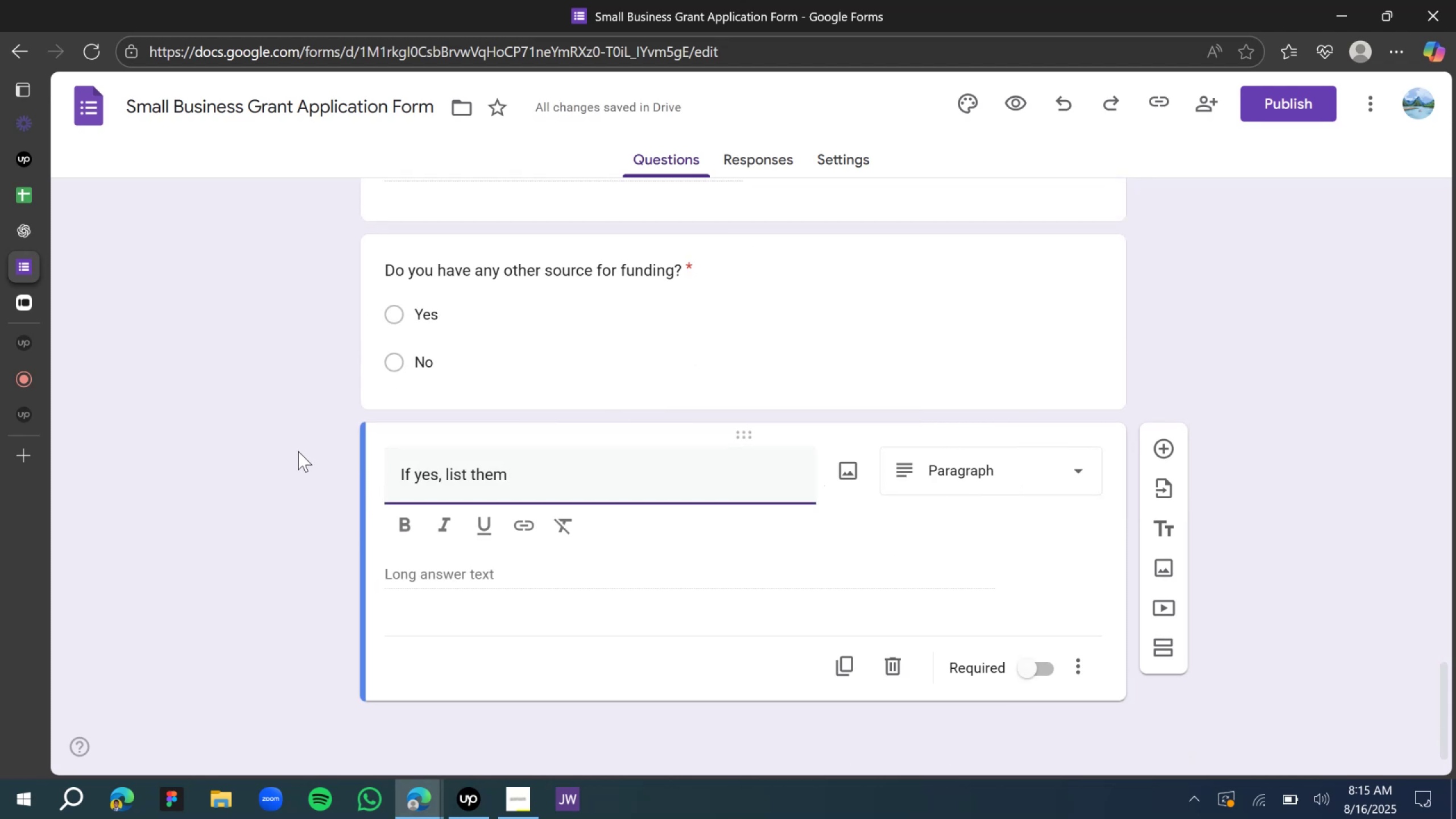 
left_click([191, 418])
 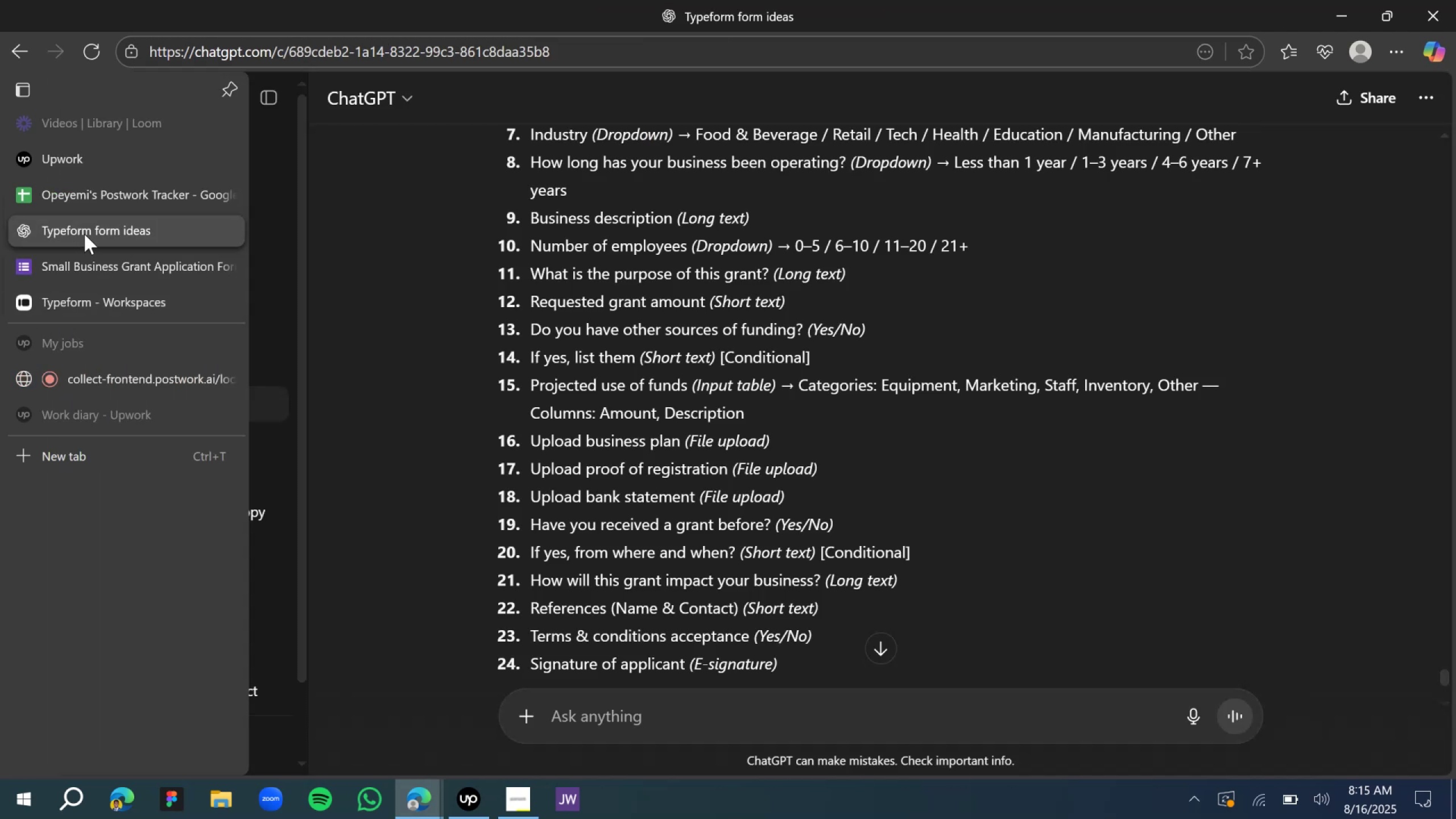 
wait(10.42)
 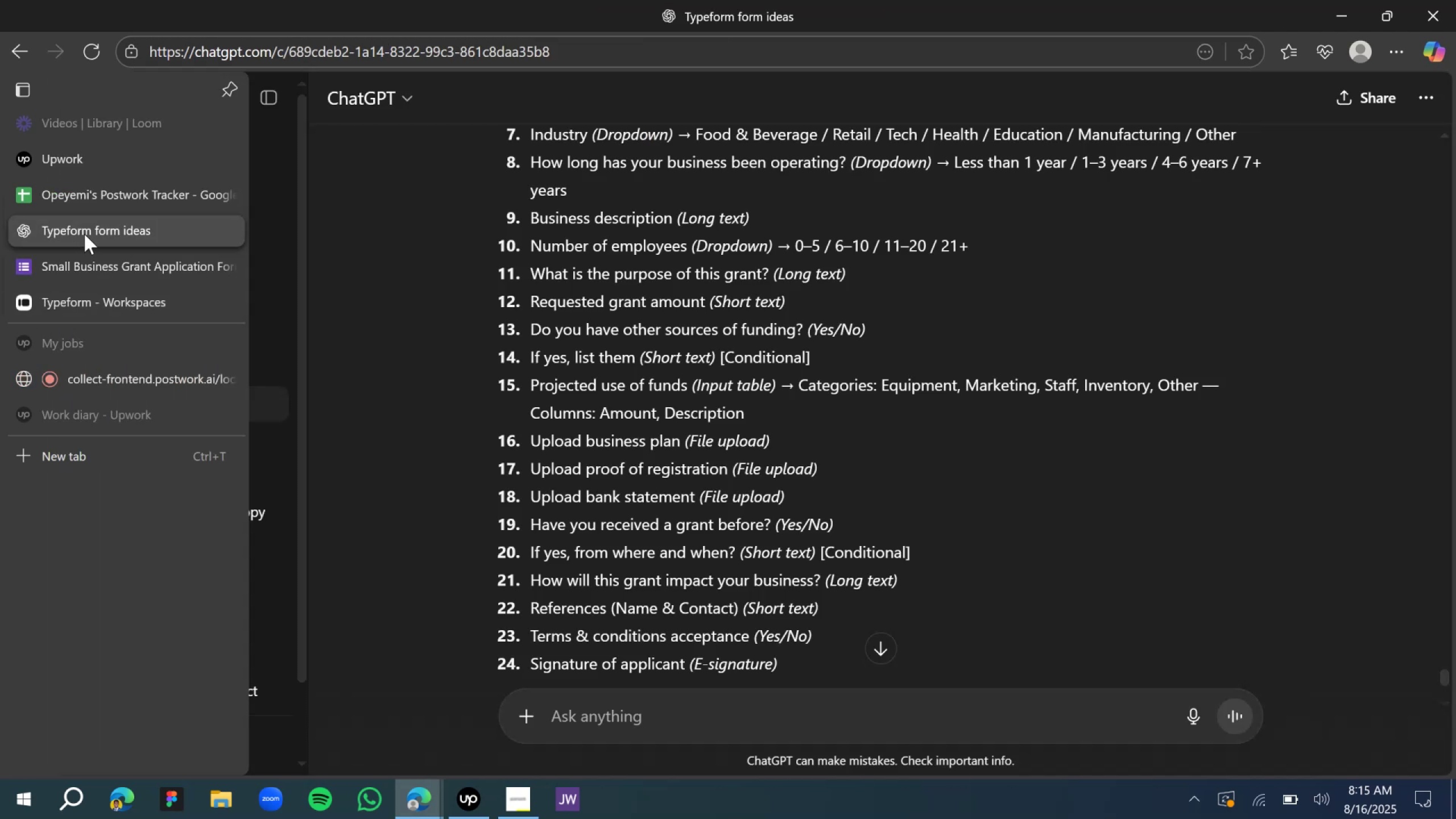 
left_click([91, 237])
 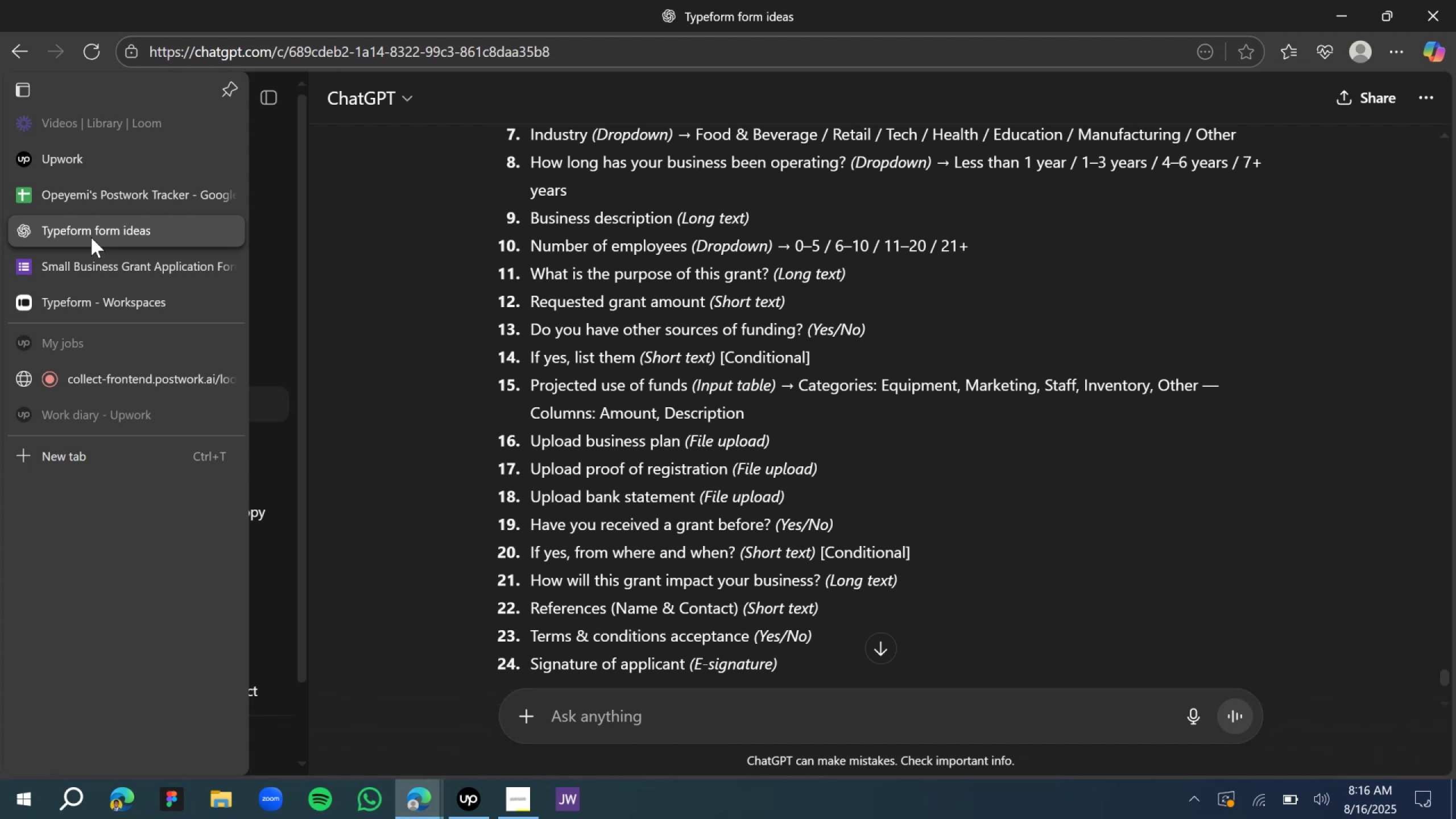 
mouse_move([275, 264])
 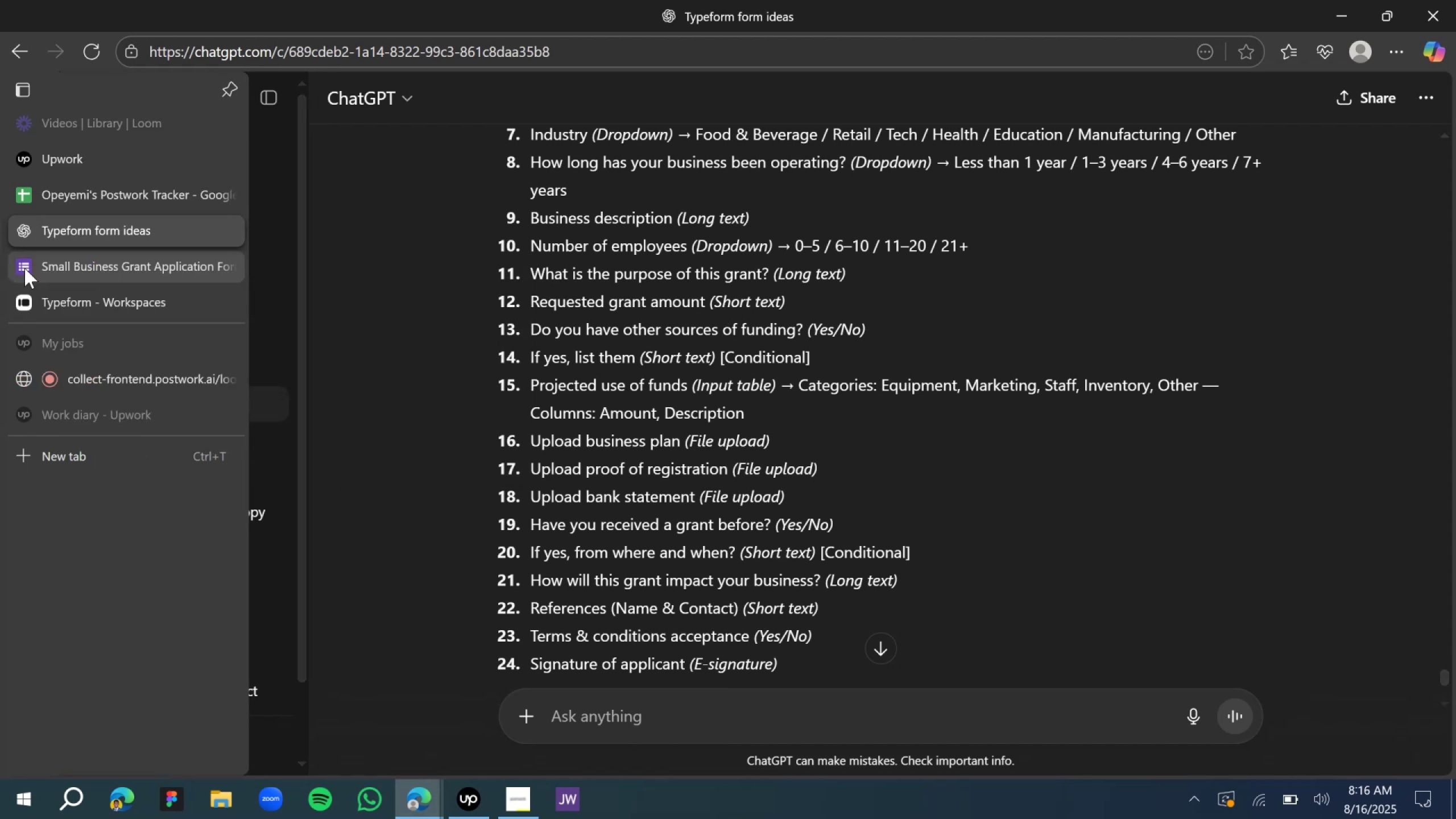 
left_click([24, 268])
 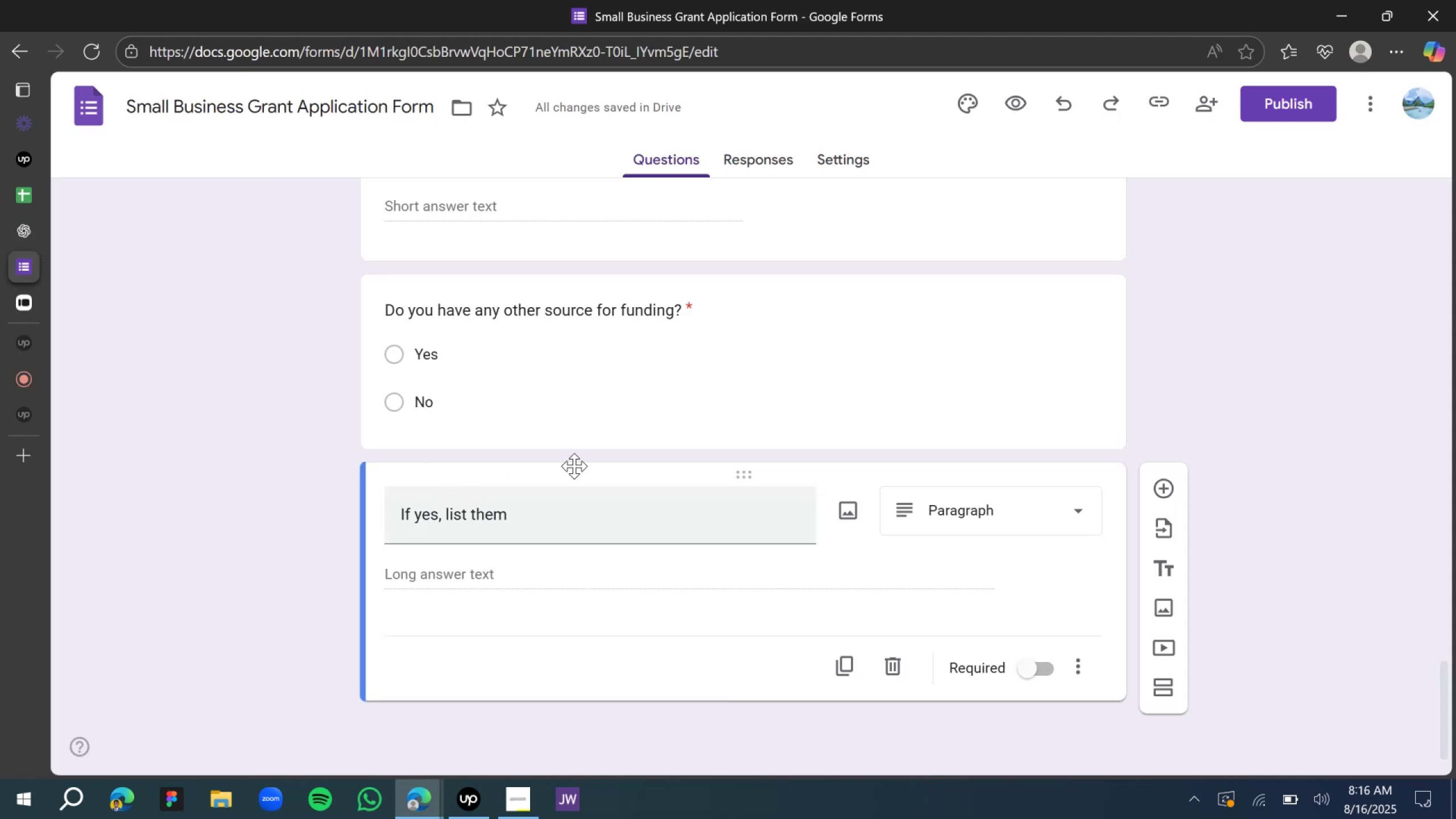 
left_click([1168, 487])
 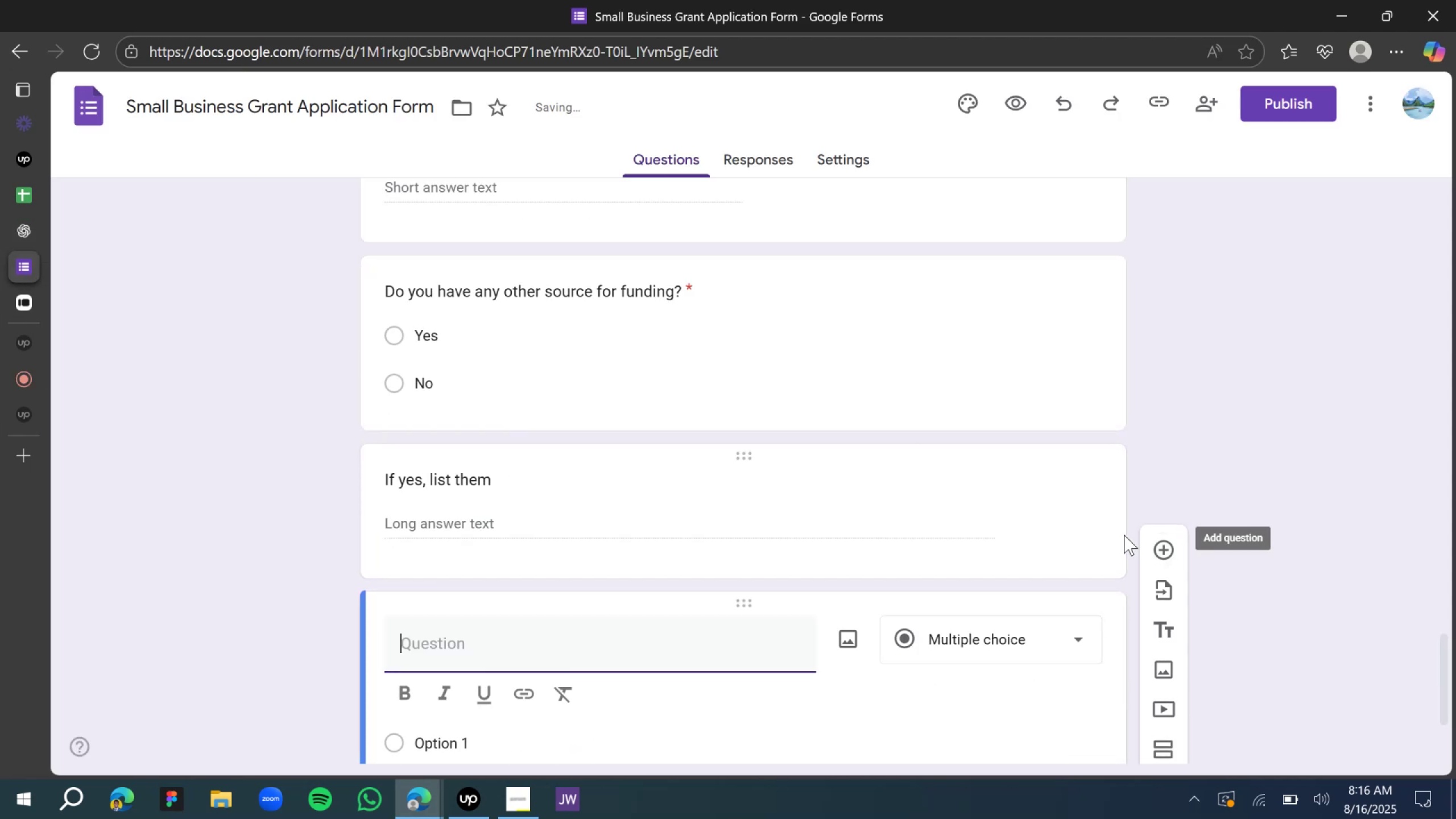 
type(Project ise )
key(Backspace)
key(Backspace)
key(Backspace)
key(Backspace)
key(Backspace)
key(Backspace)
key(Backspace)
type(use of funds)
 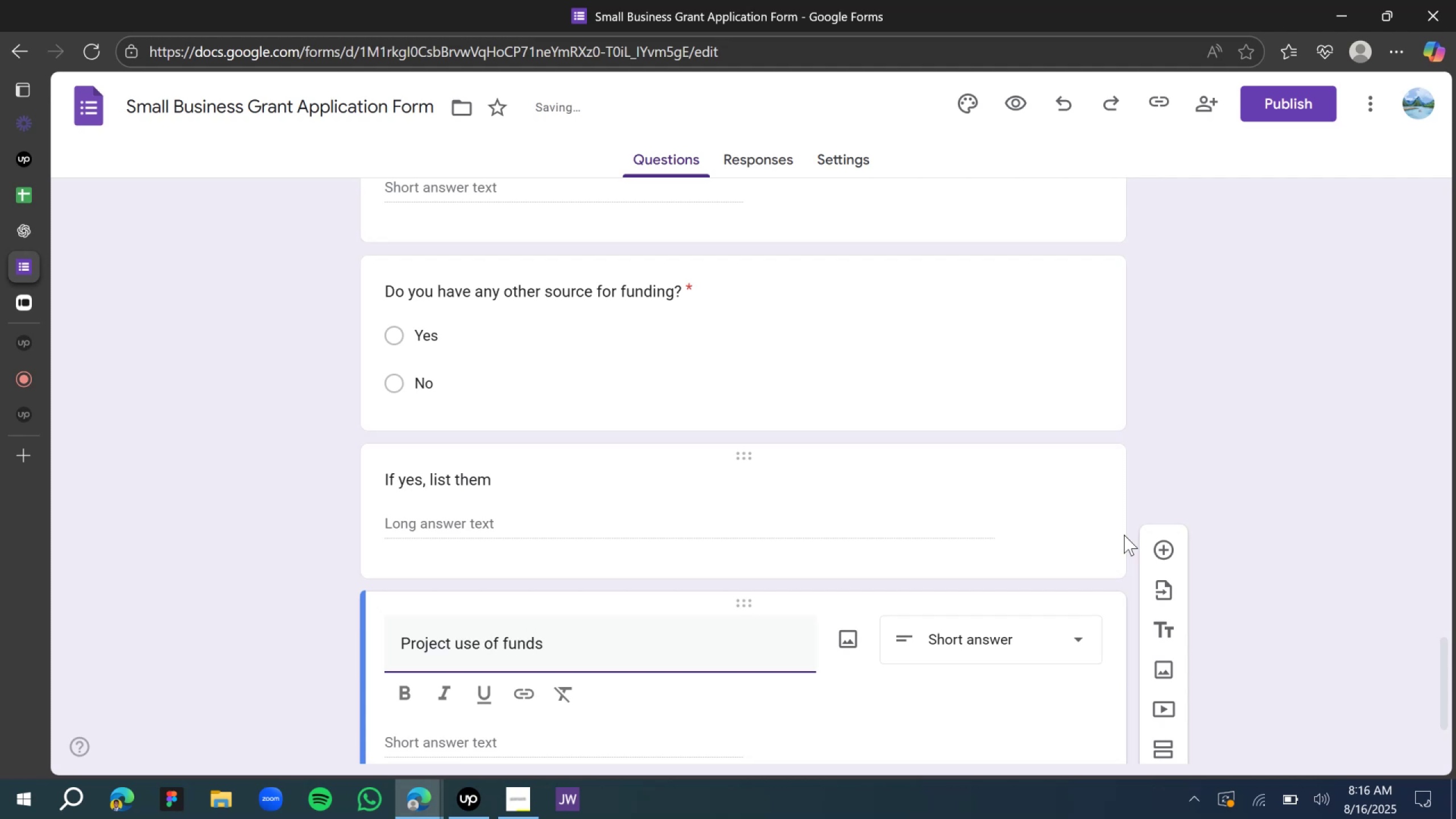 
scroll: coordinate [1374, 614], scroll_direction: down, amount: 7.0
 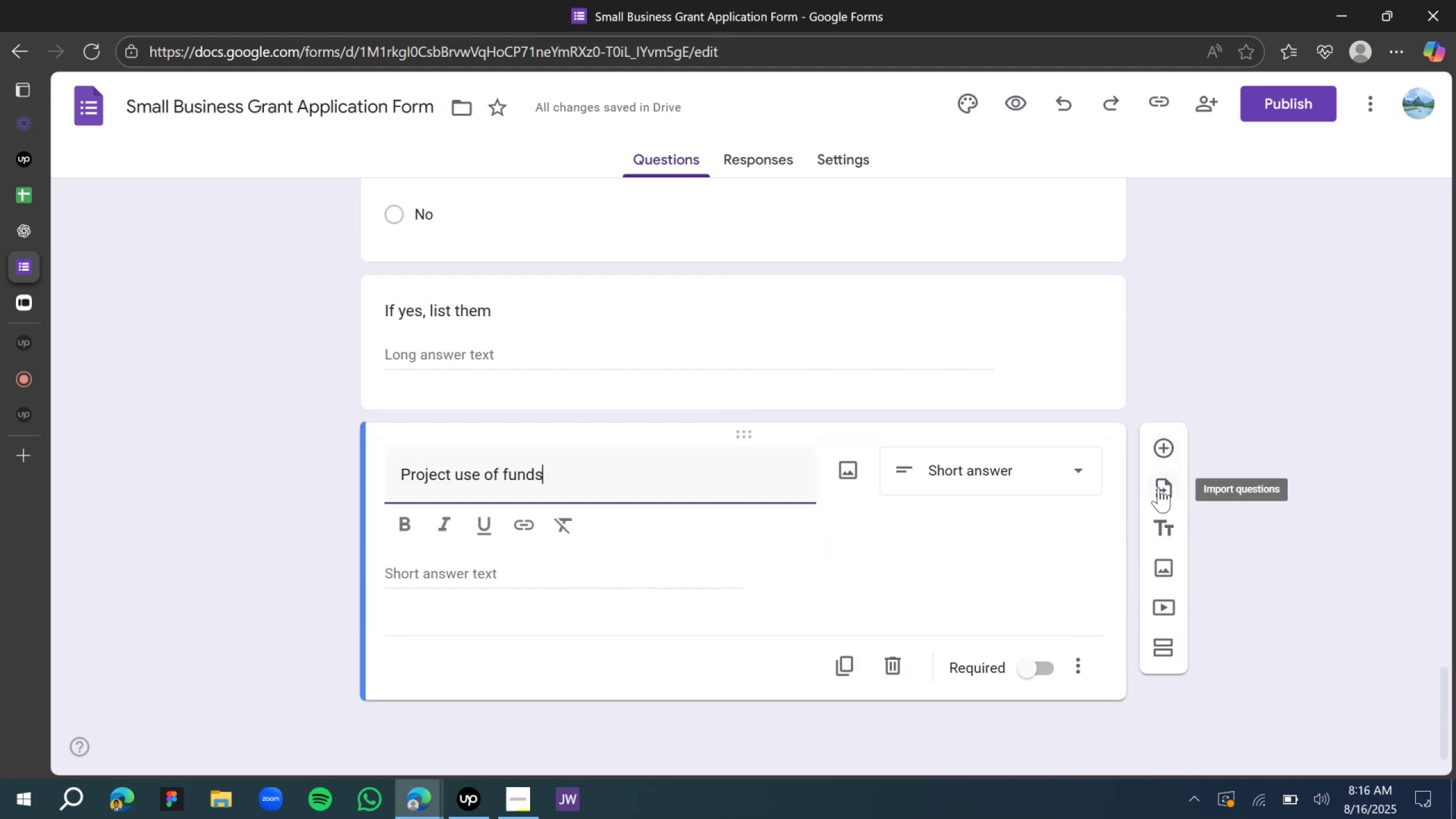 
left_click([1064, 487])
 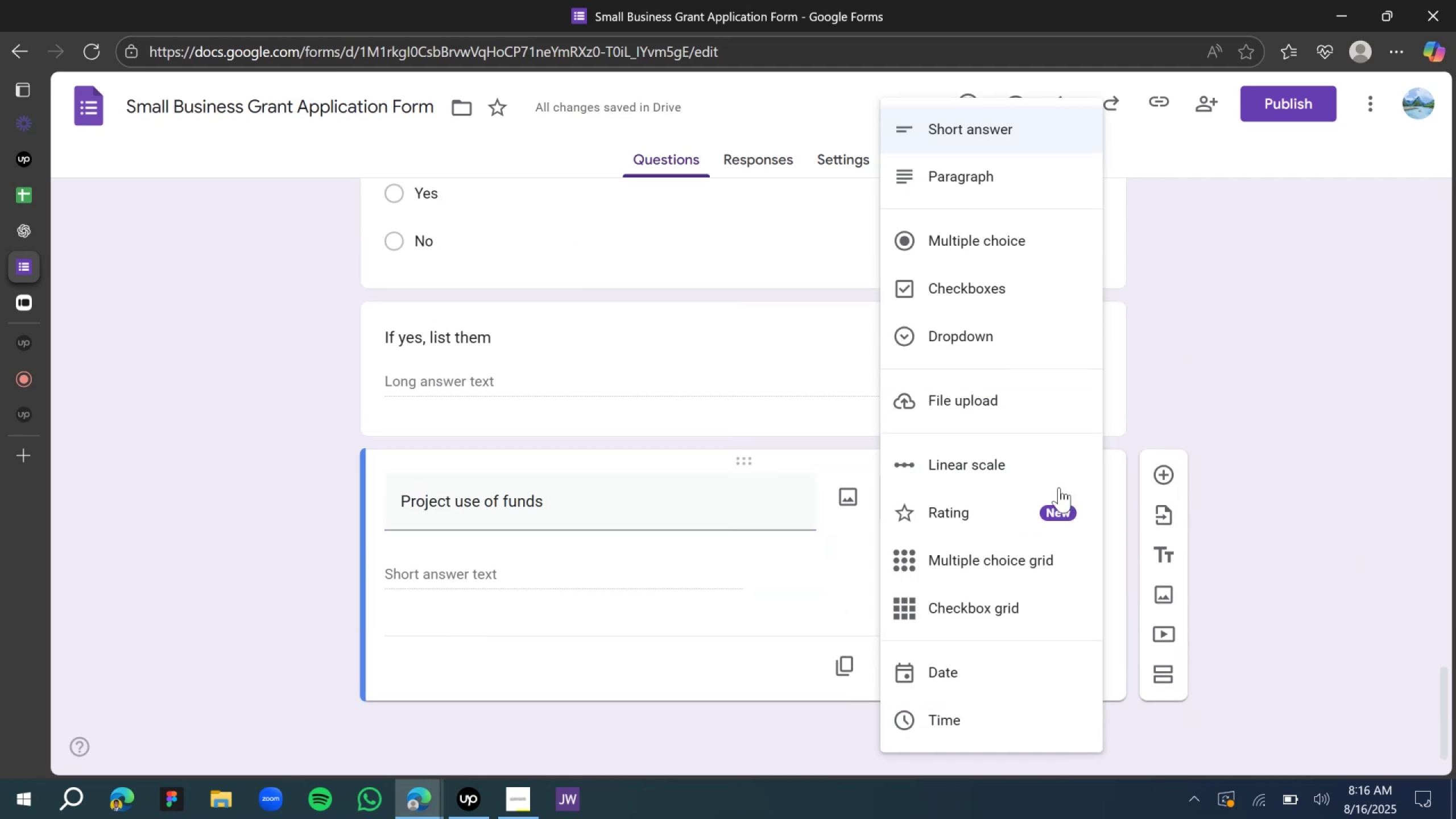 
scroll: coordinate [994, 561], scroll_direction: down, amount: 3.0
 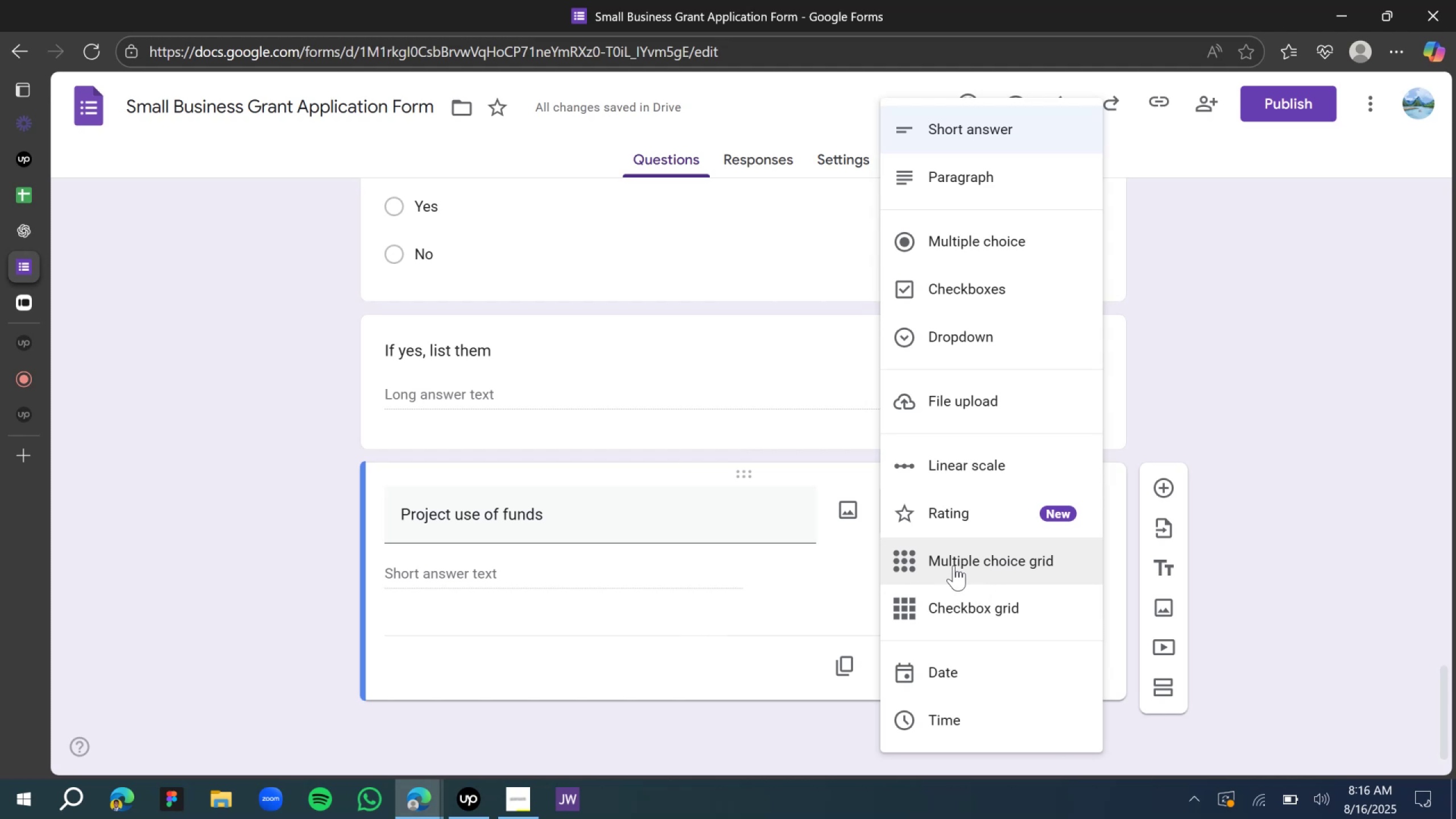 
left_click([954, 565])
 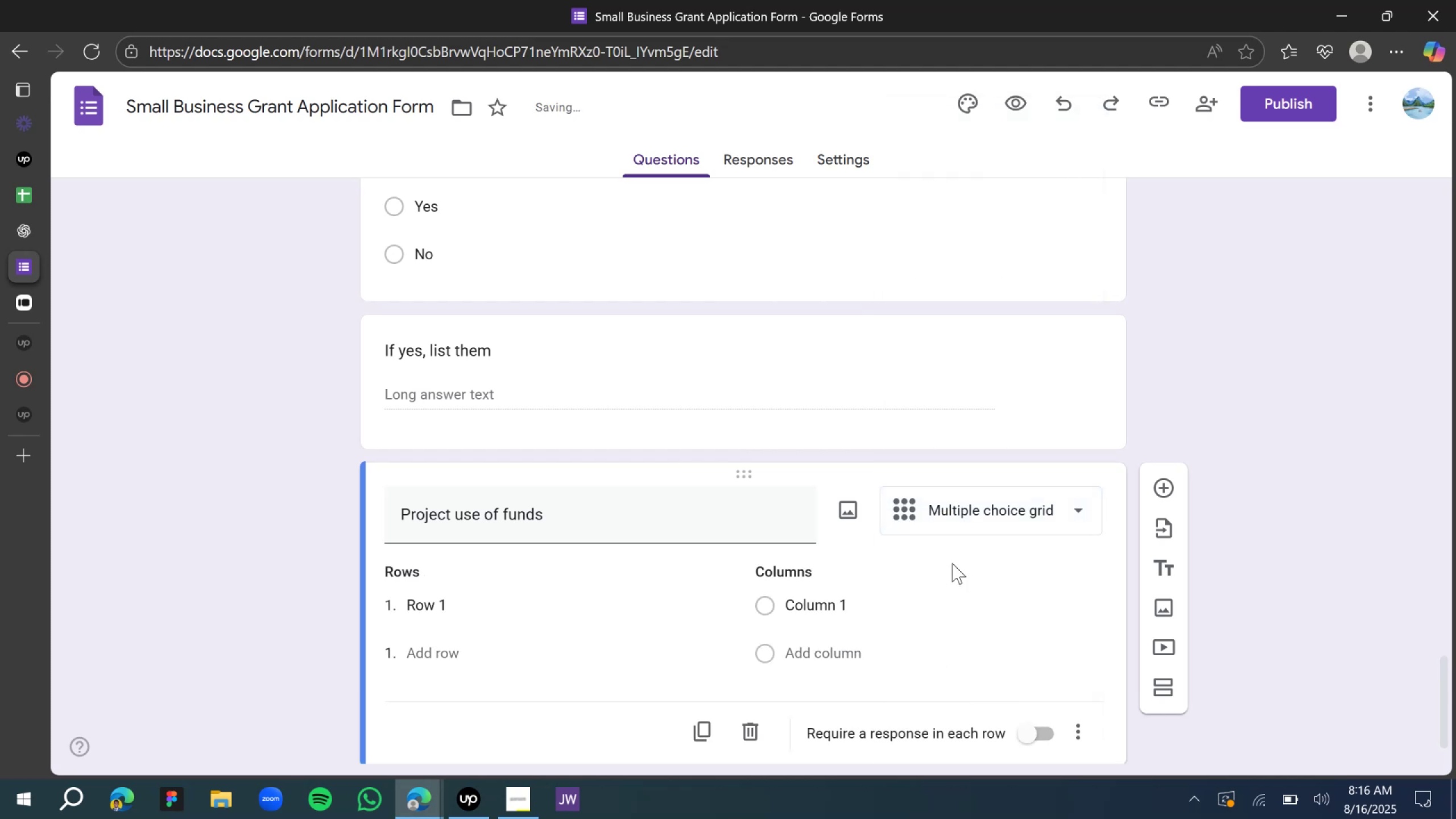 
scroll: coordinate [571, 572], scroll_direction: down, amount: 2.0
 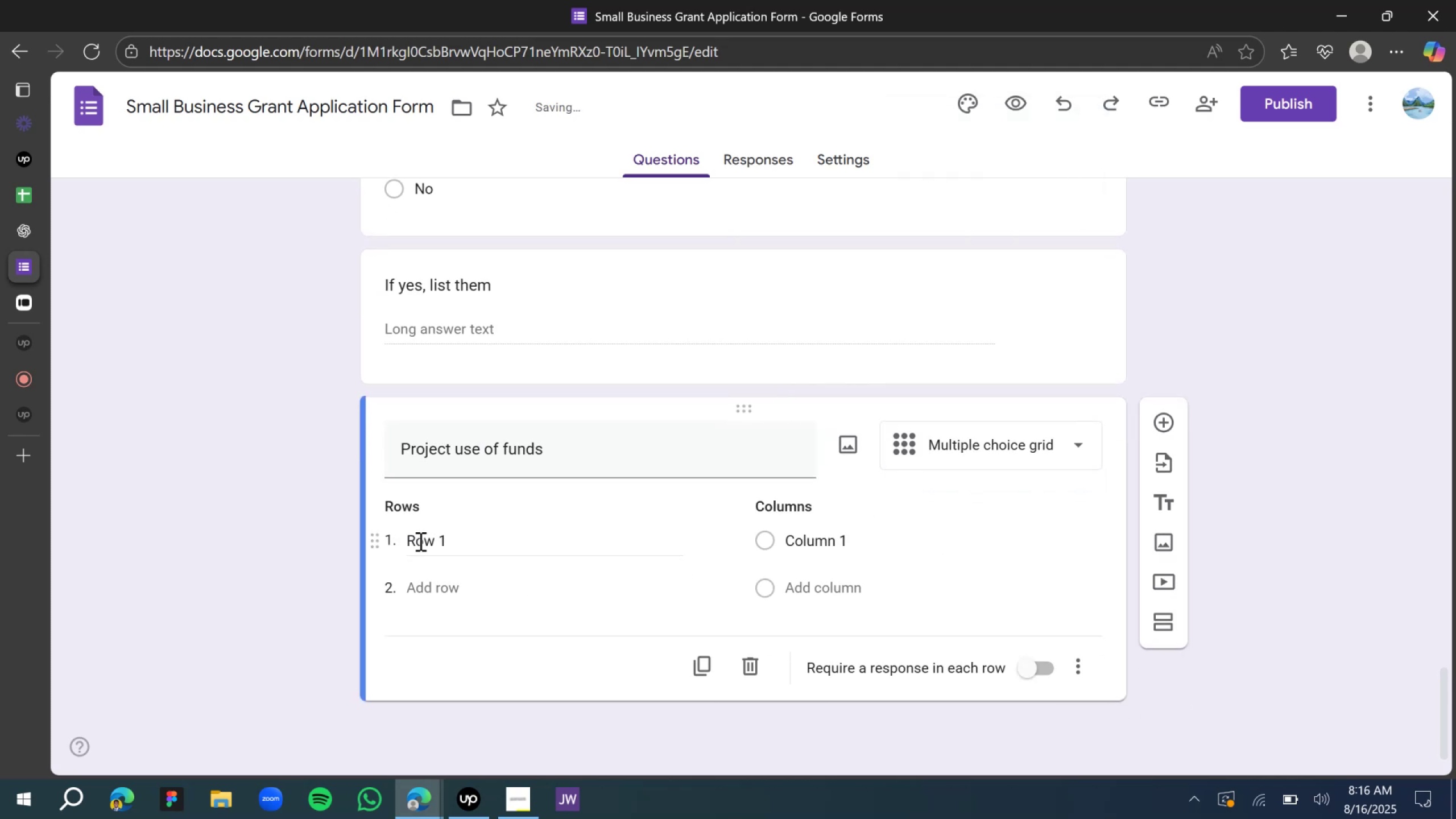 
left_click([419, 541])
 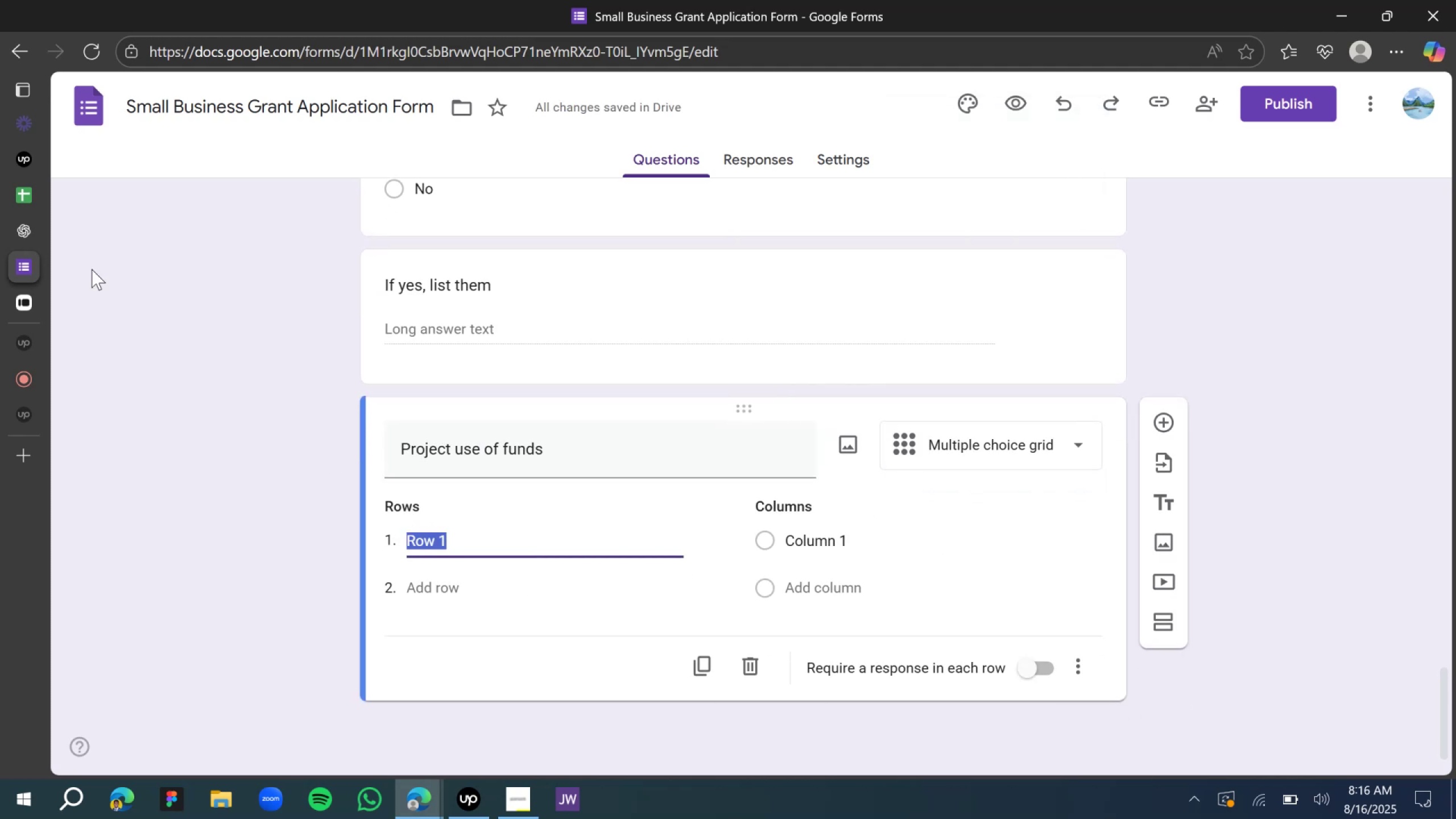 
left_click([25, 238])
 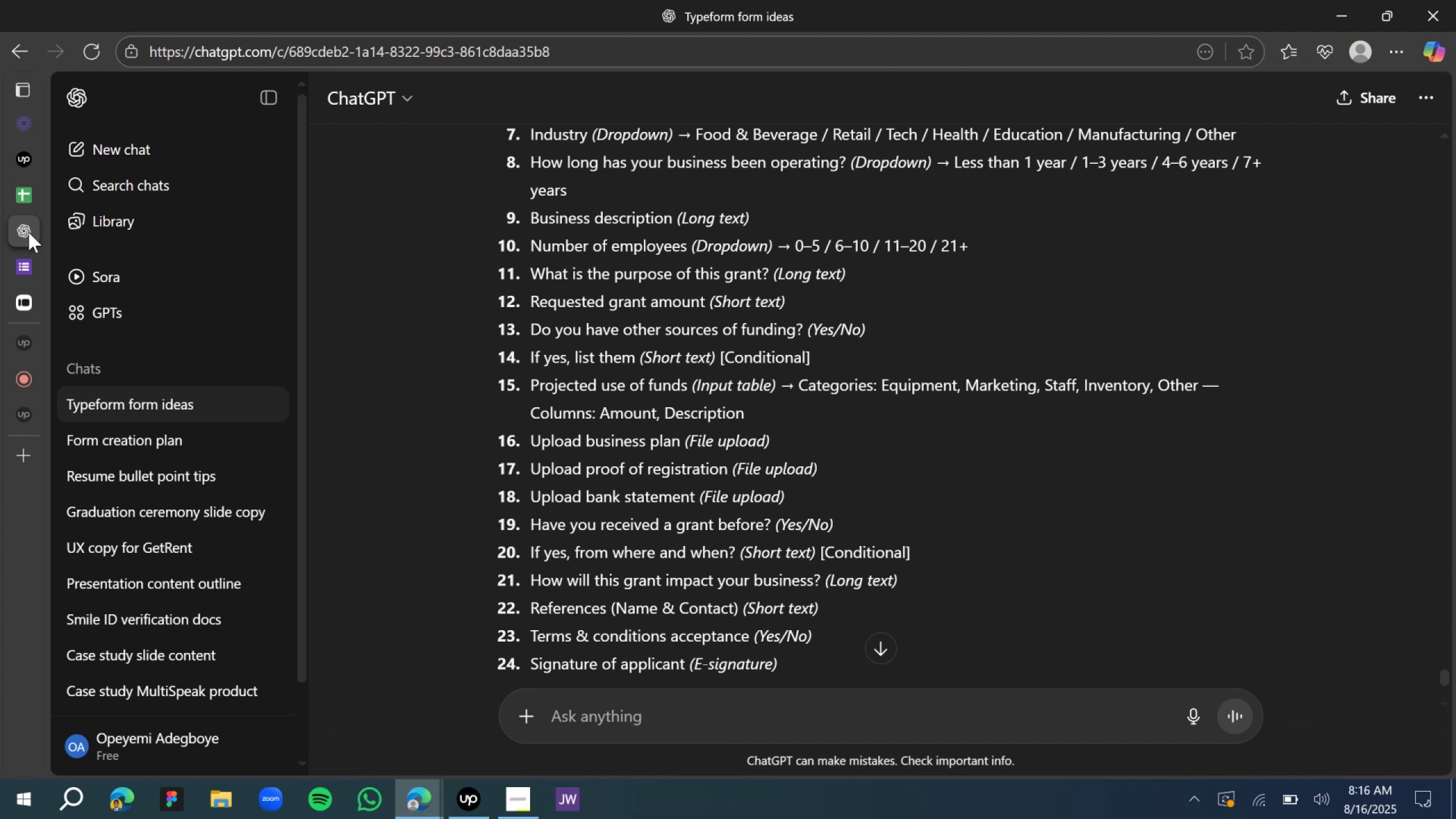 
left_click([31, 258])
 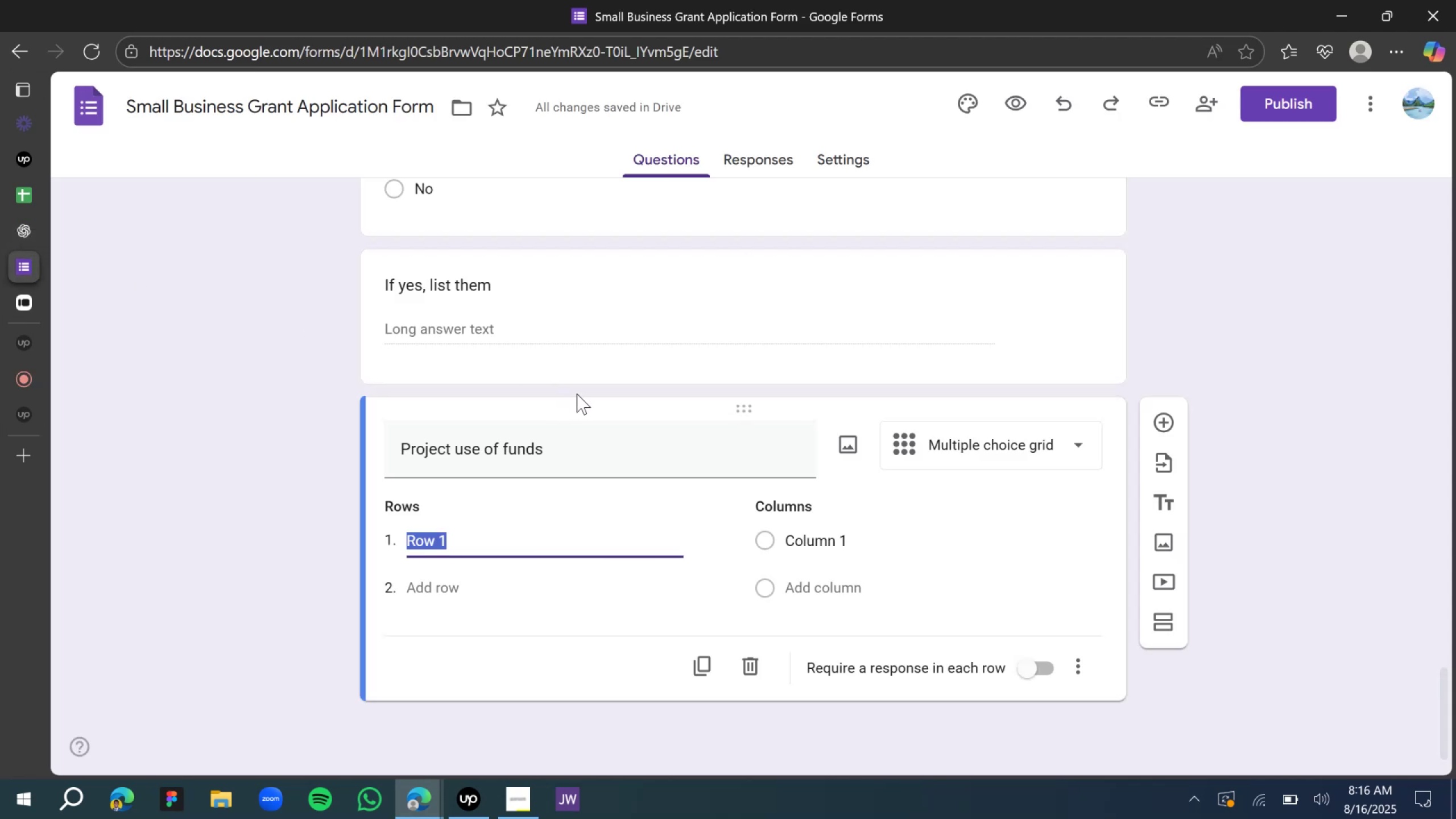 
type(Equipment)
 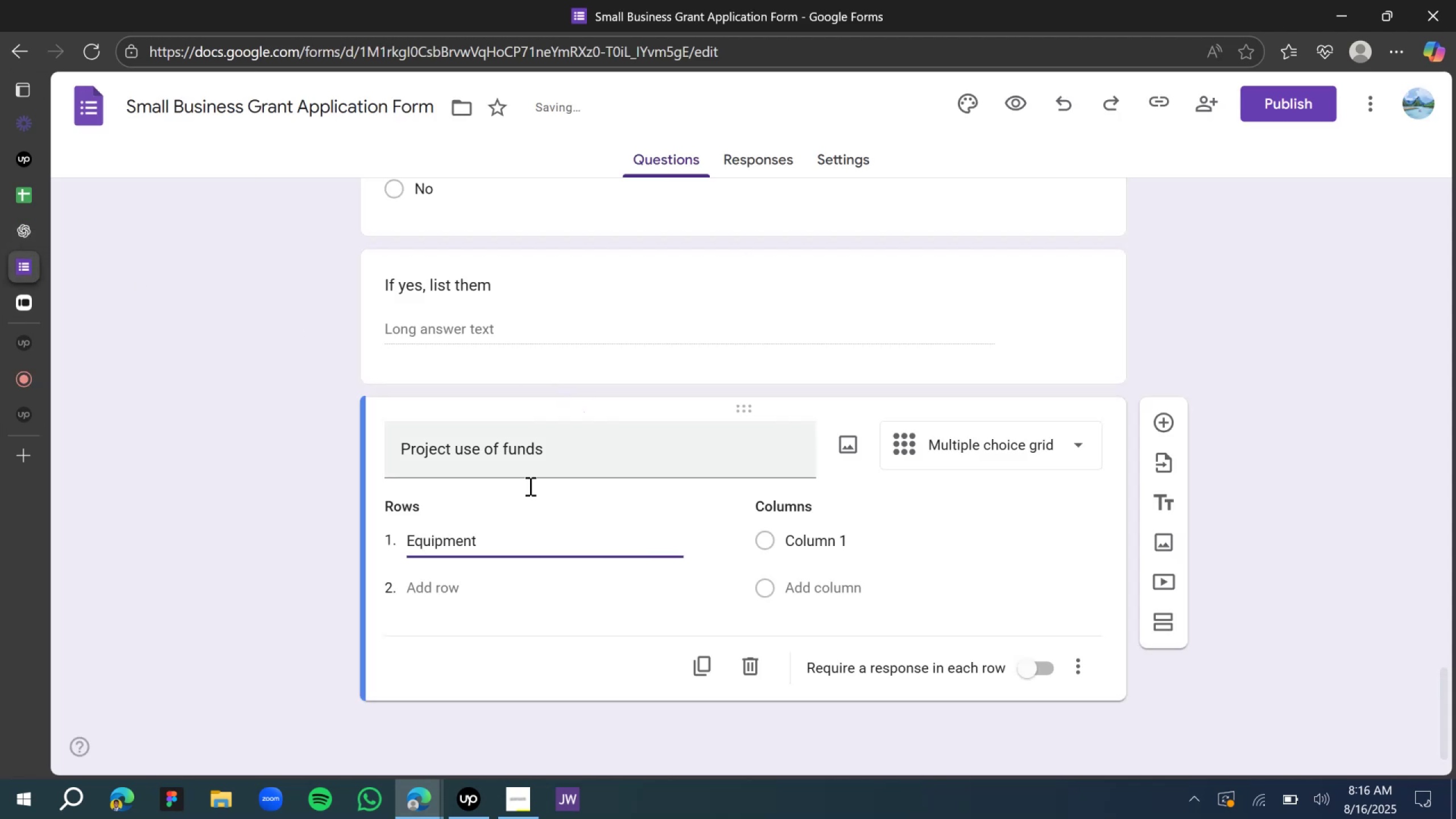 
left_click([417, 586])
 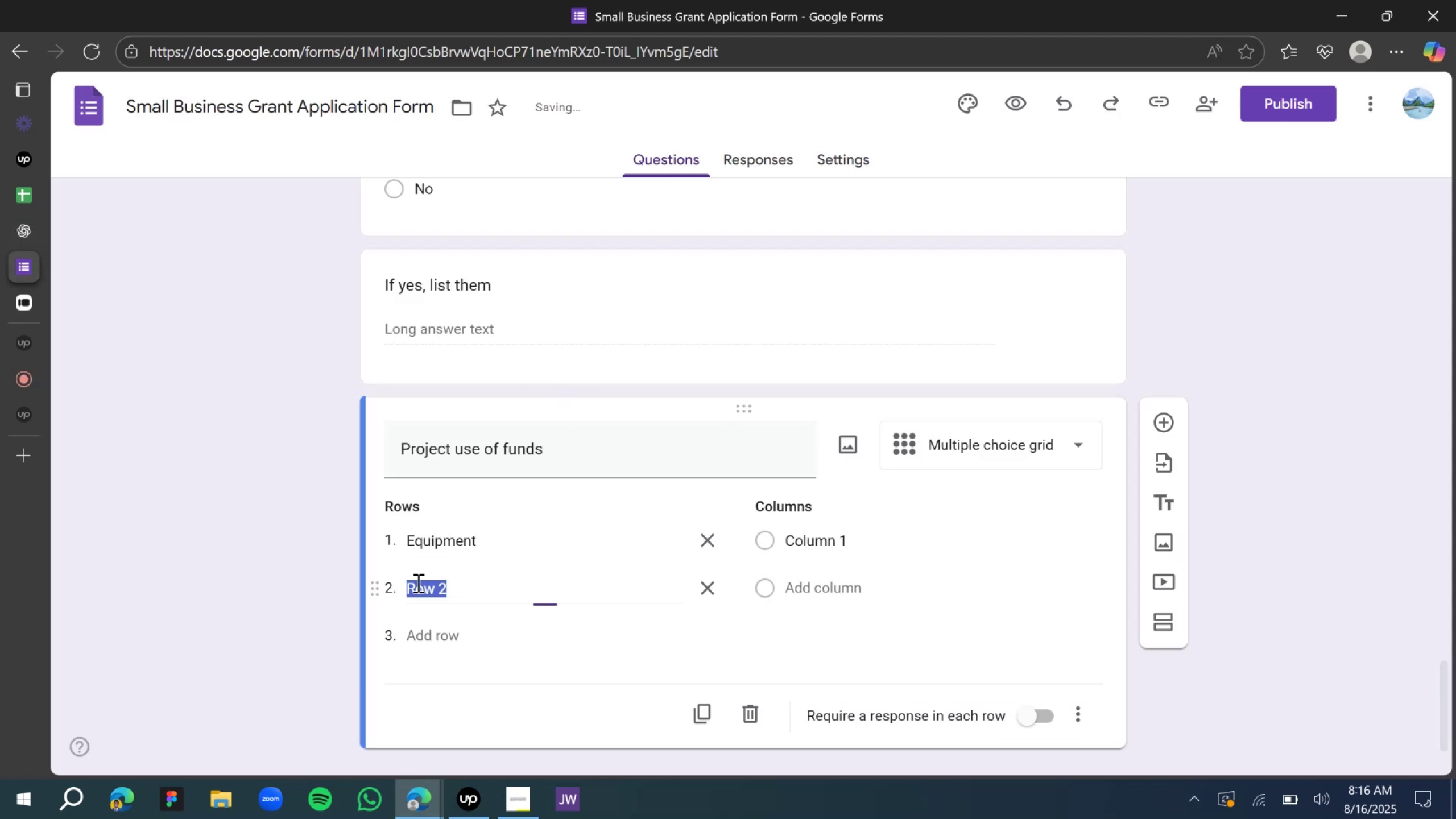 
type(Marketing)
 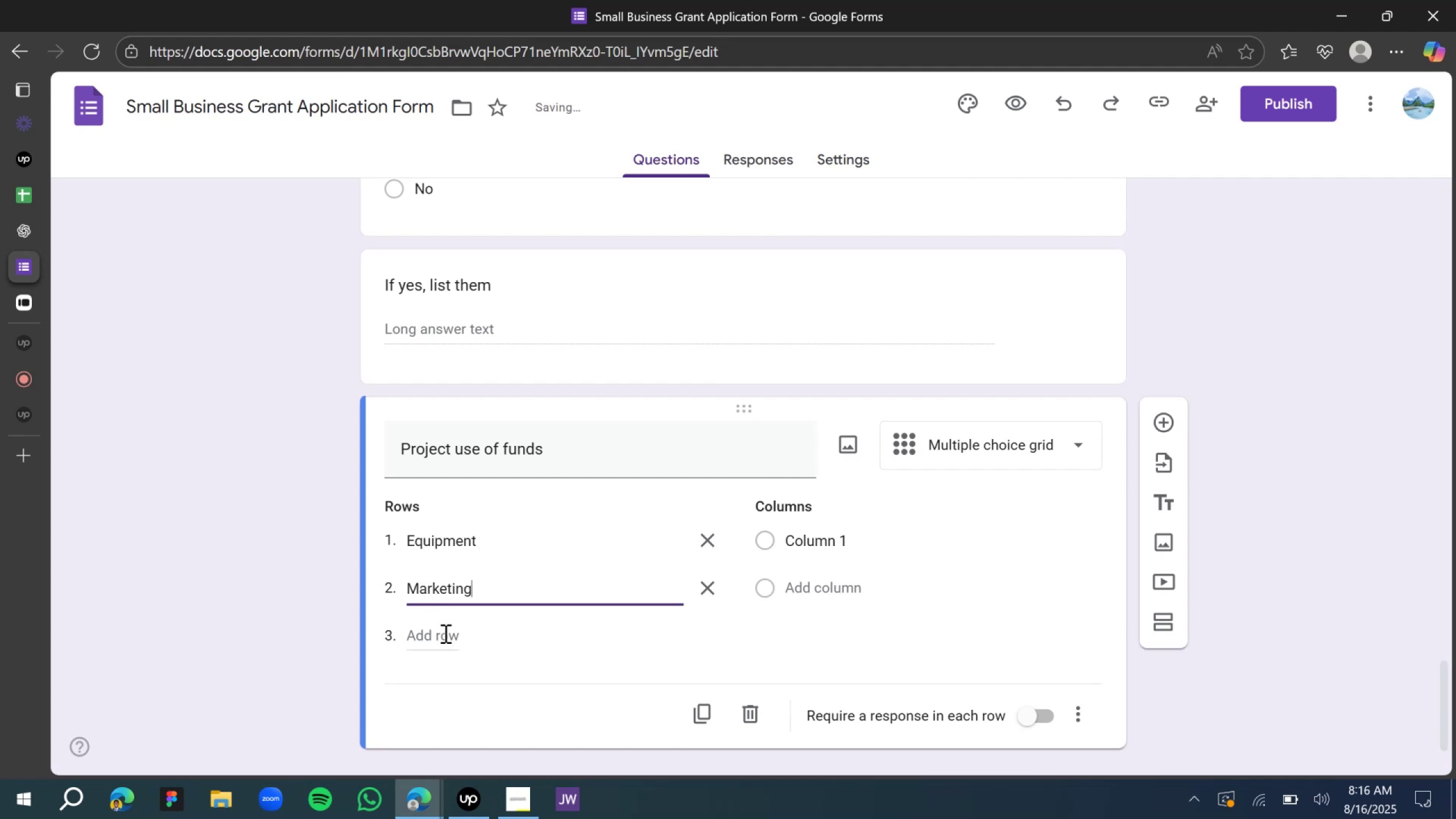 
type(Staff)
 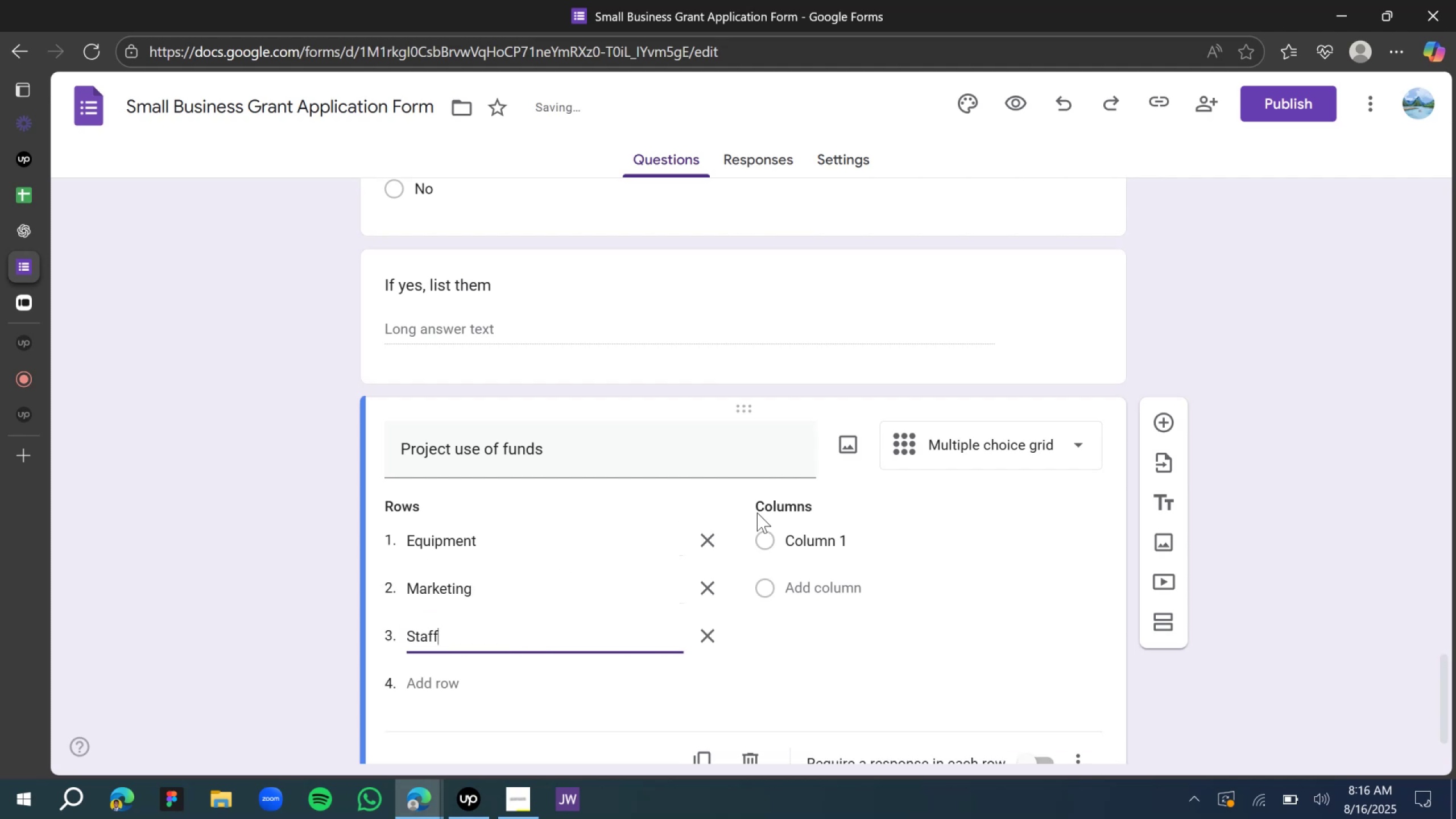 
left_click([837, 537])
 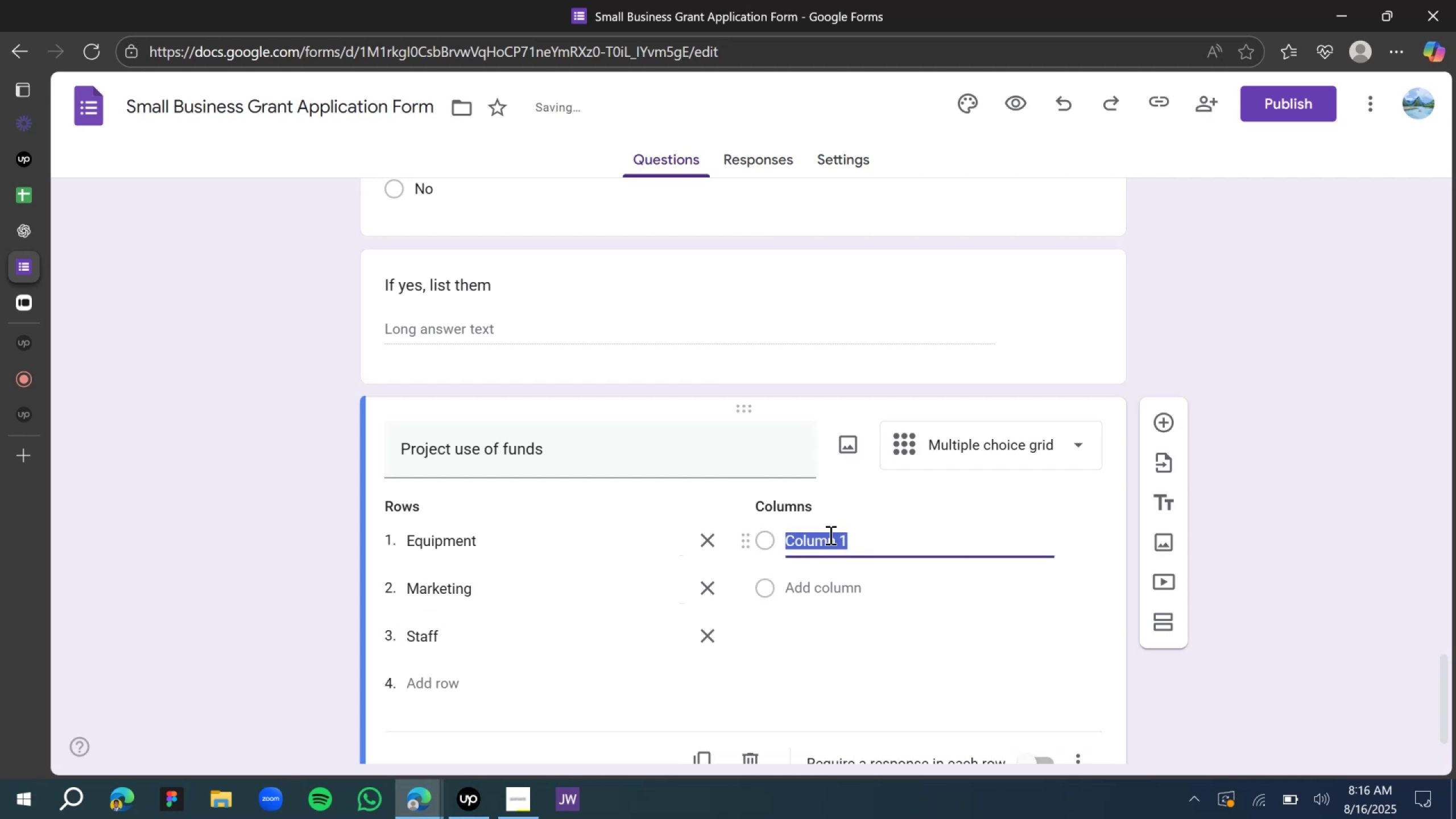 
left_click([805, 506])
 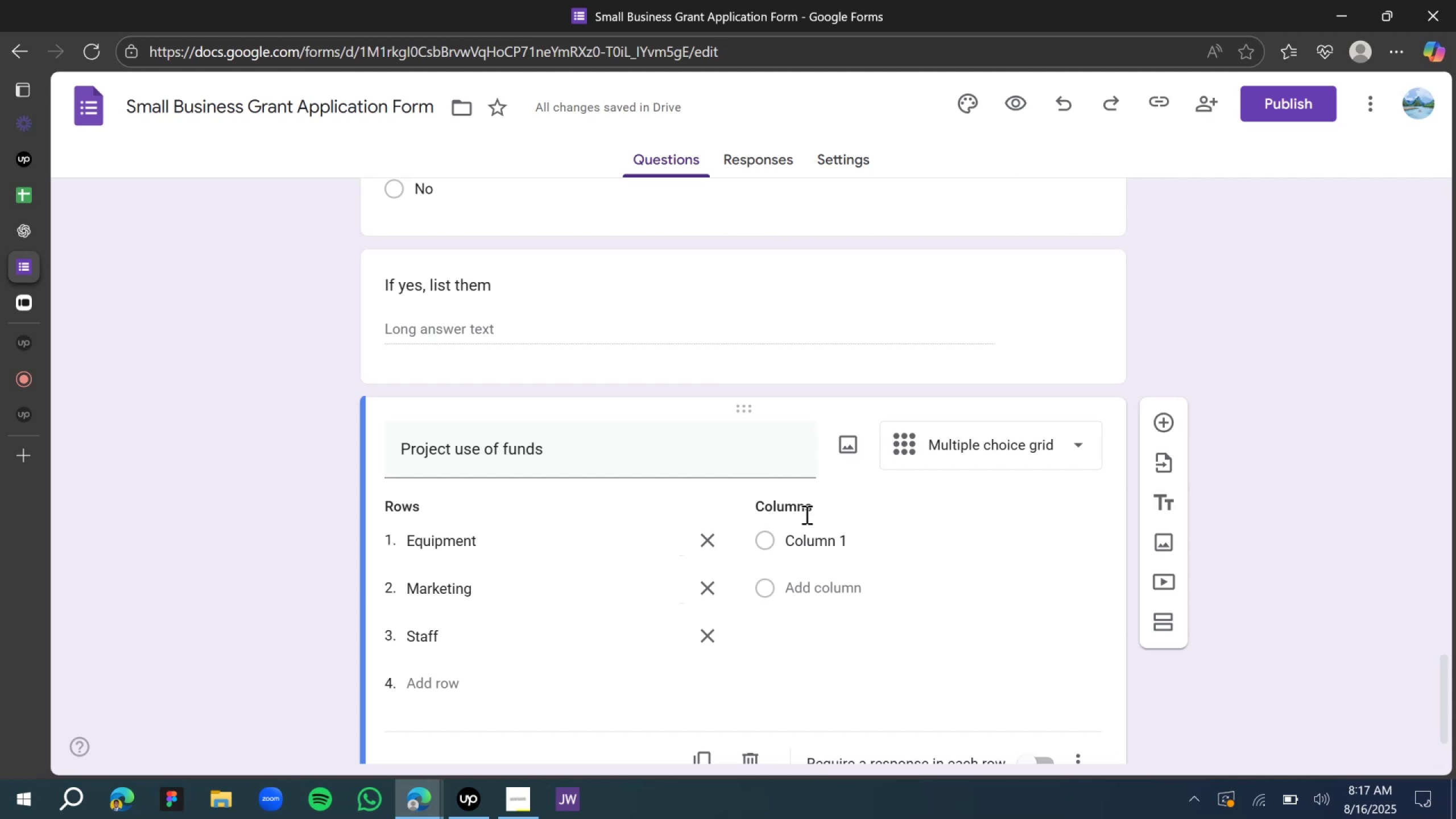 
scroll: coordinate [924, 546], scroll_direction: down, amount: 3.0
 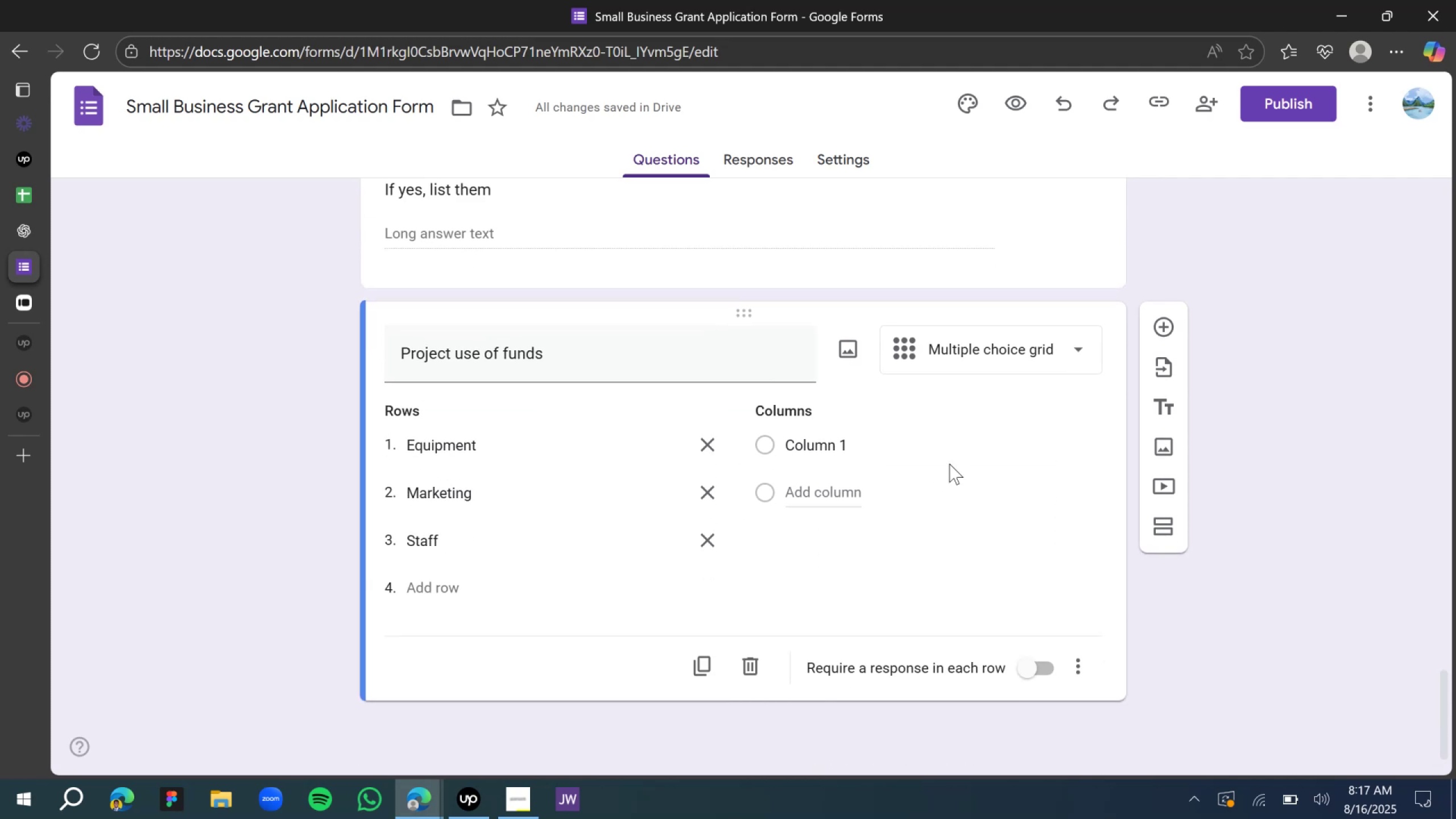 
left_click([1035, 334])
 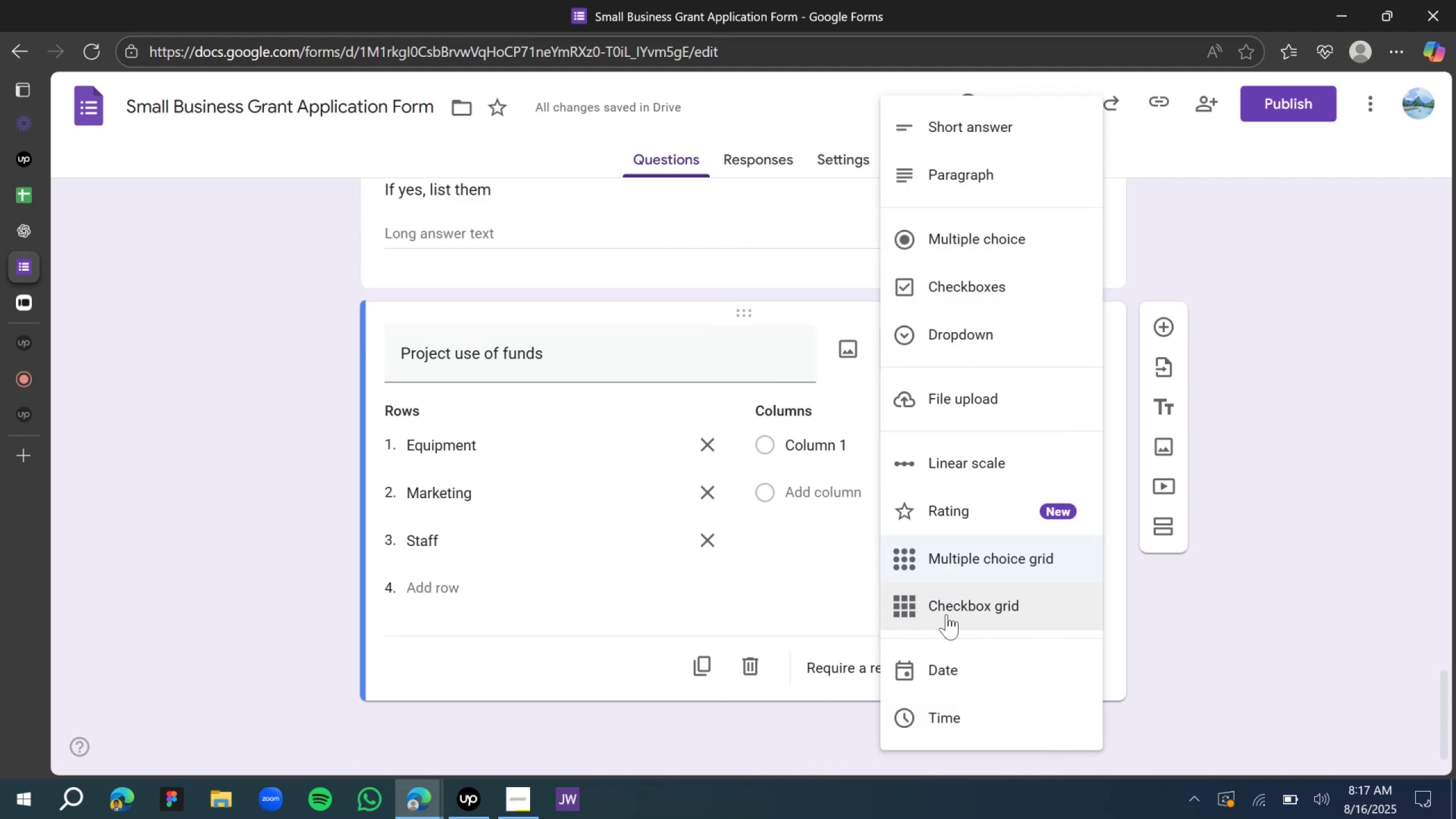 
scroll: coordinate [948, 595], scroll_direction: none, amount: 0.0
 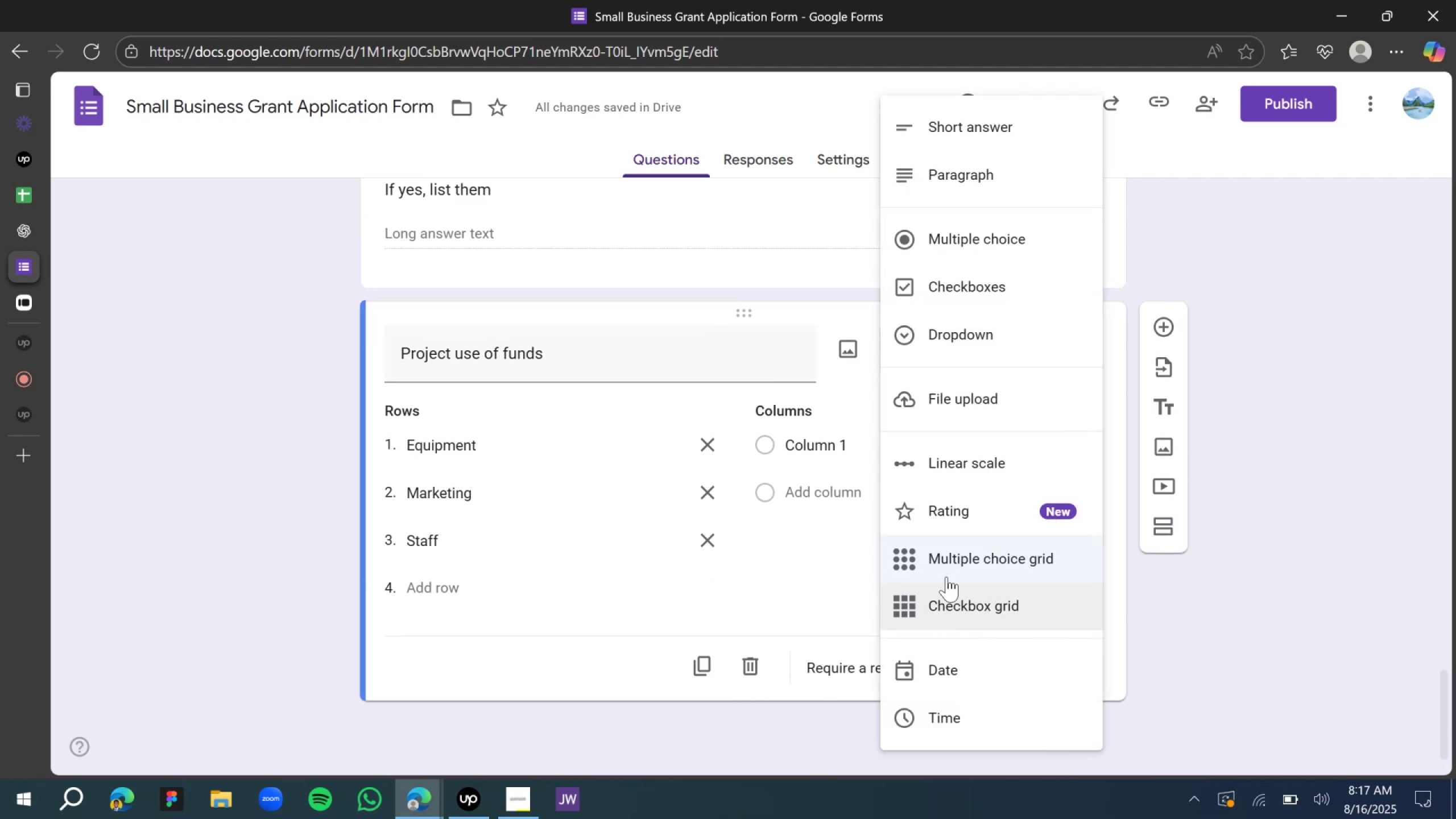 
scroll: coordinate [975, 416], scroll_direction: up, amount: 5.0
 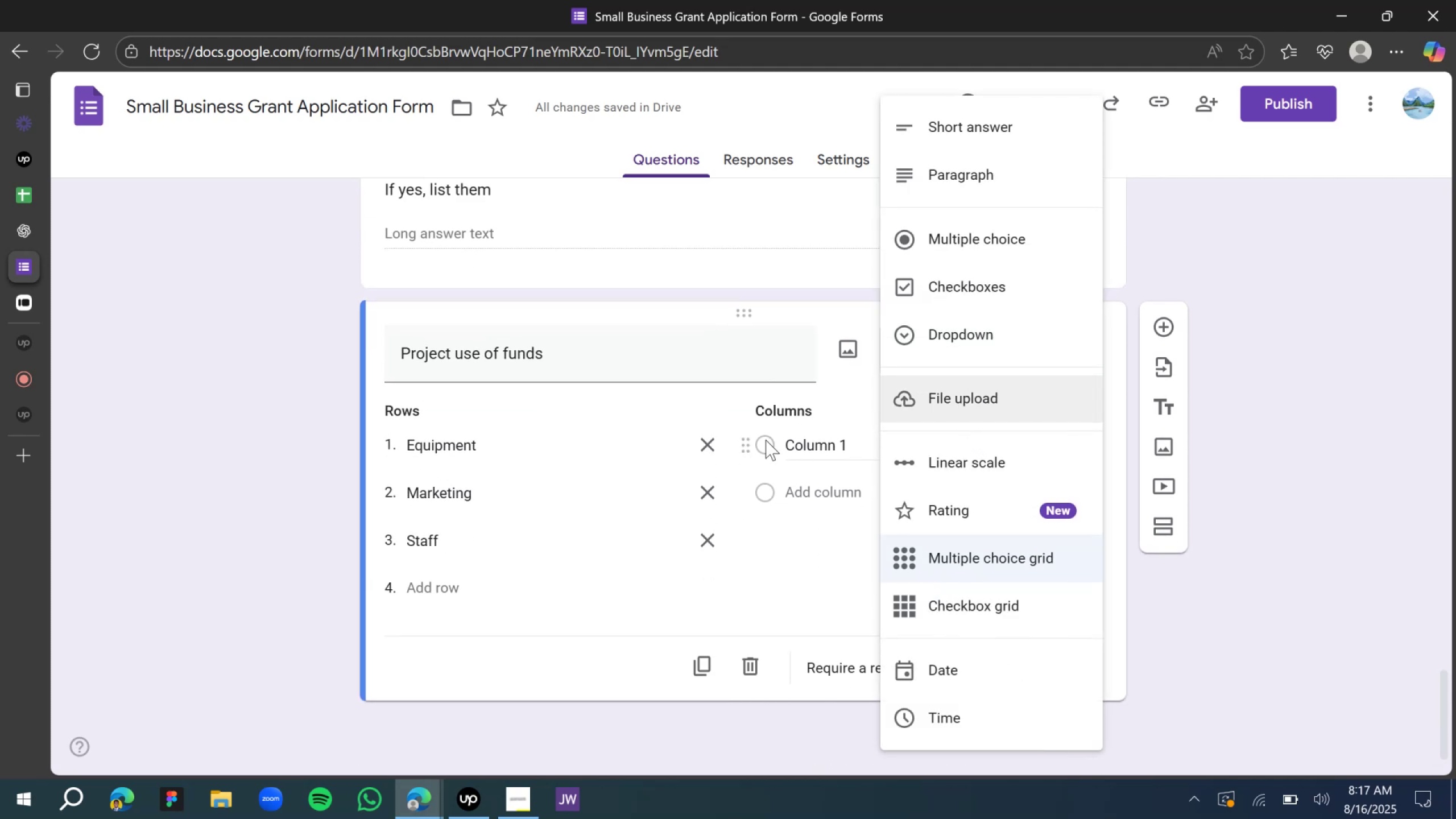 
left_click([814, 410])
 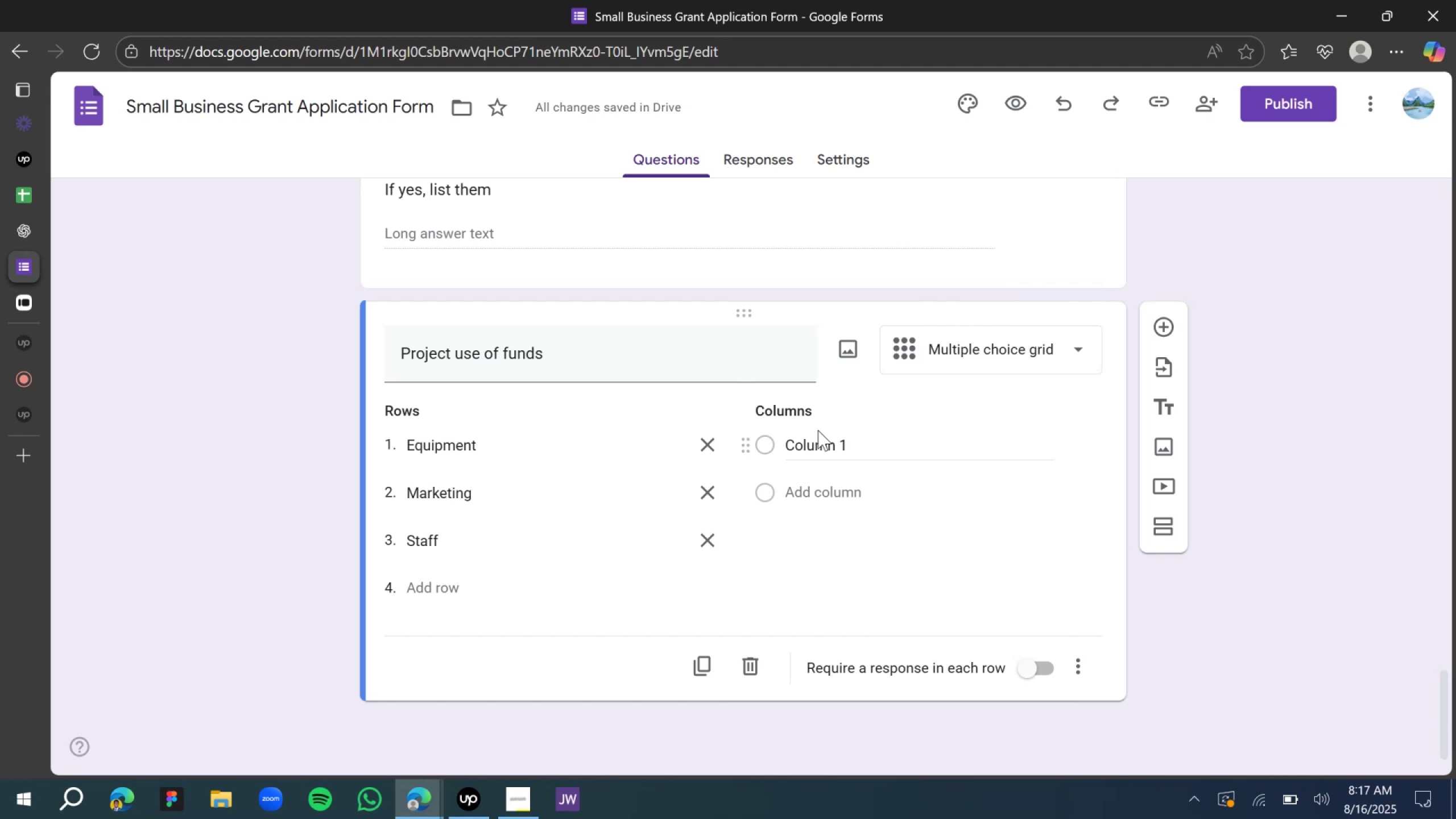 
wait(6.8)
 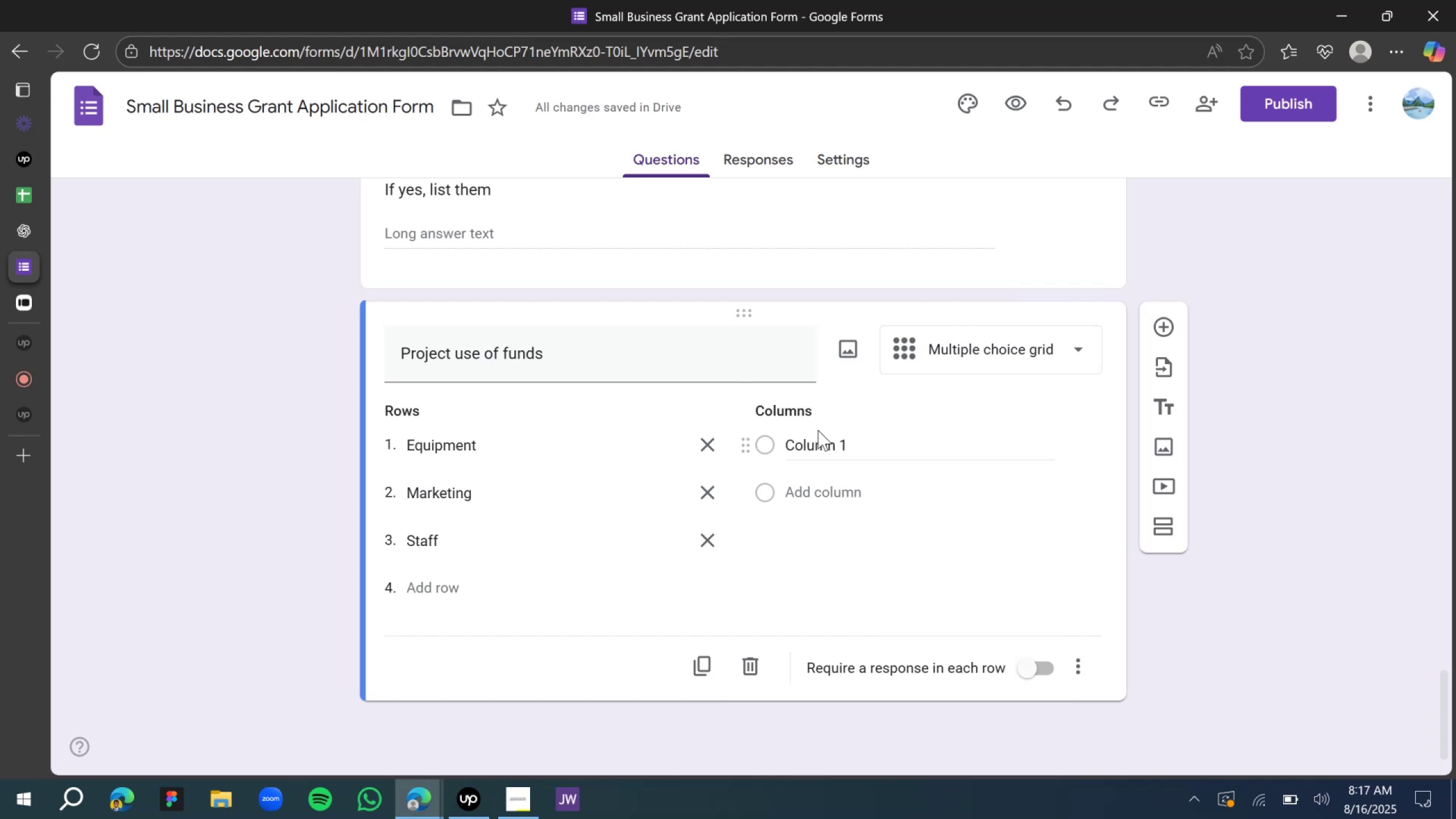 
scroll: coordinate [735, 547], scroll_direction: down, amount: 2.0
 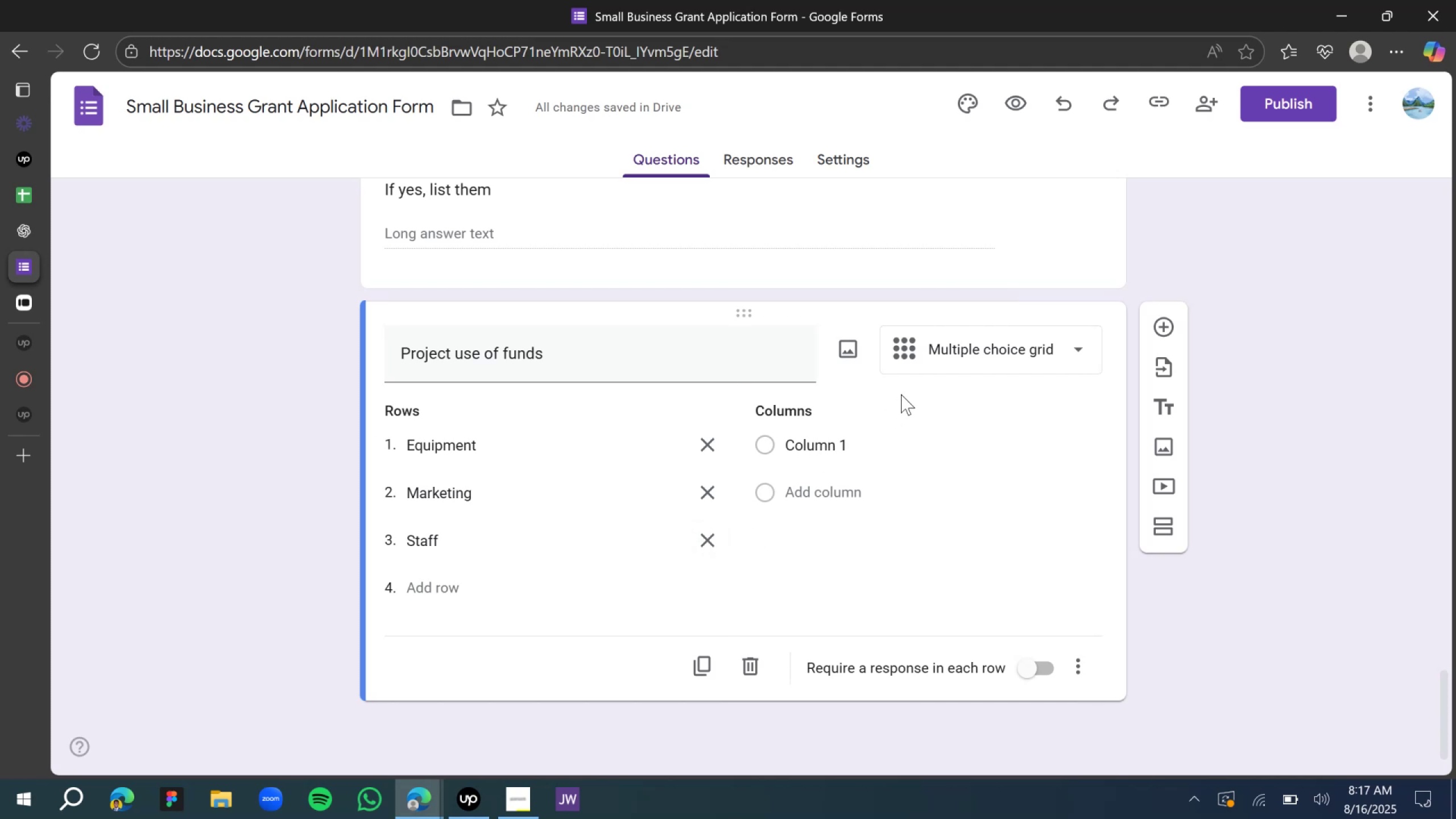 
left_click([952, 361])
 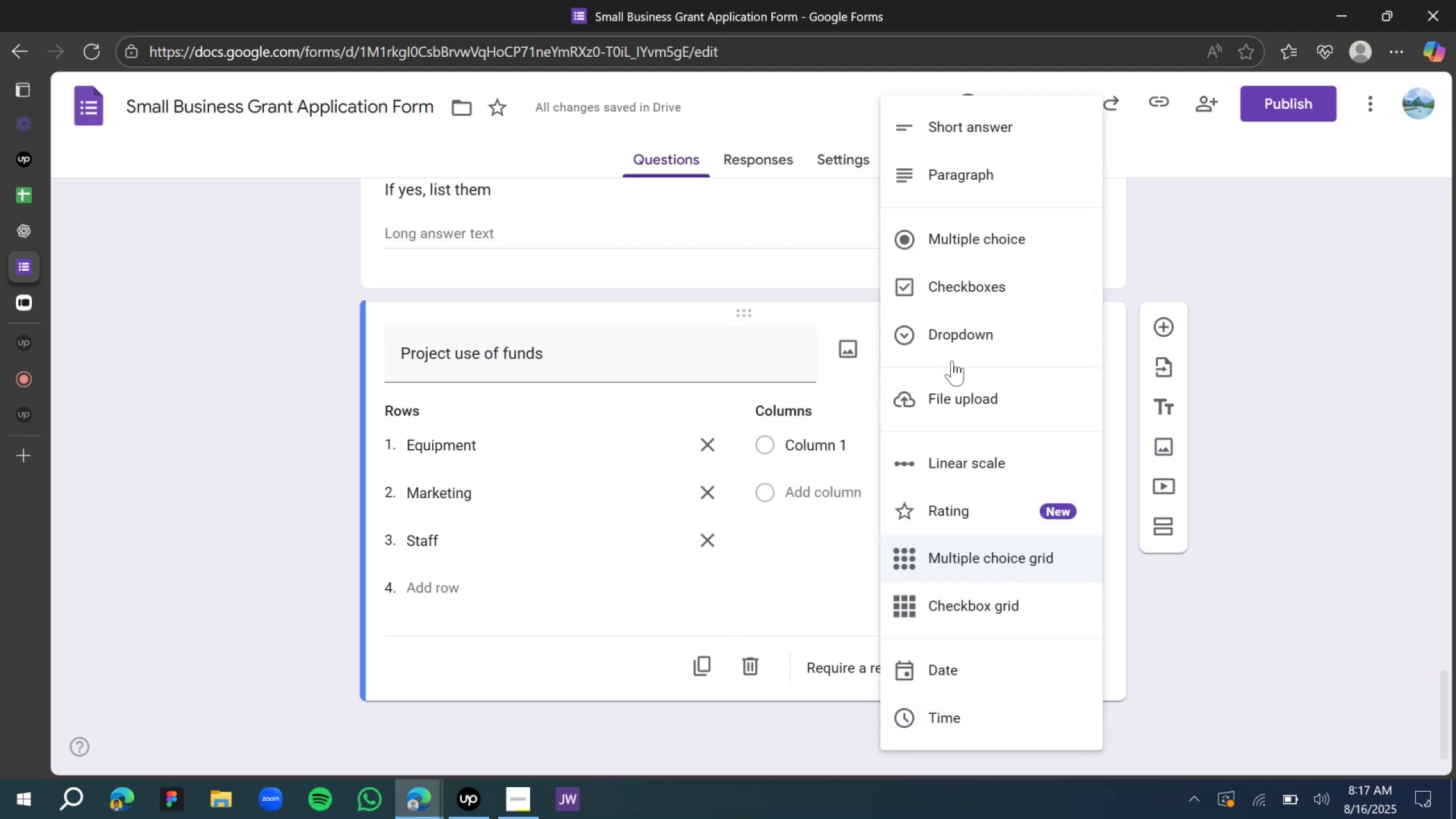 
scroll: coordinate [944, 395], scroll_direction: down, amount: 3.0
 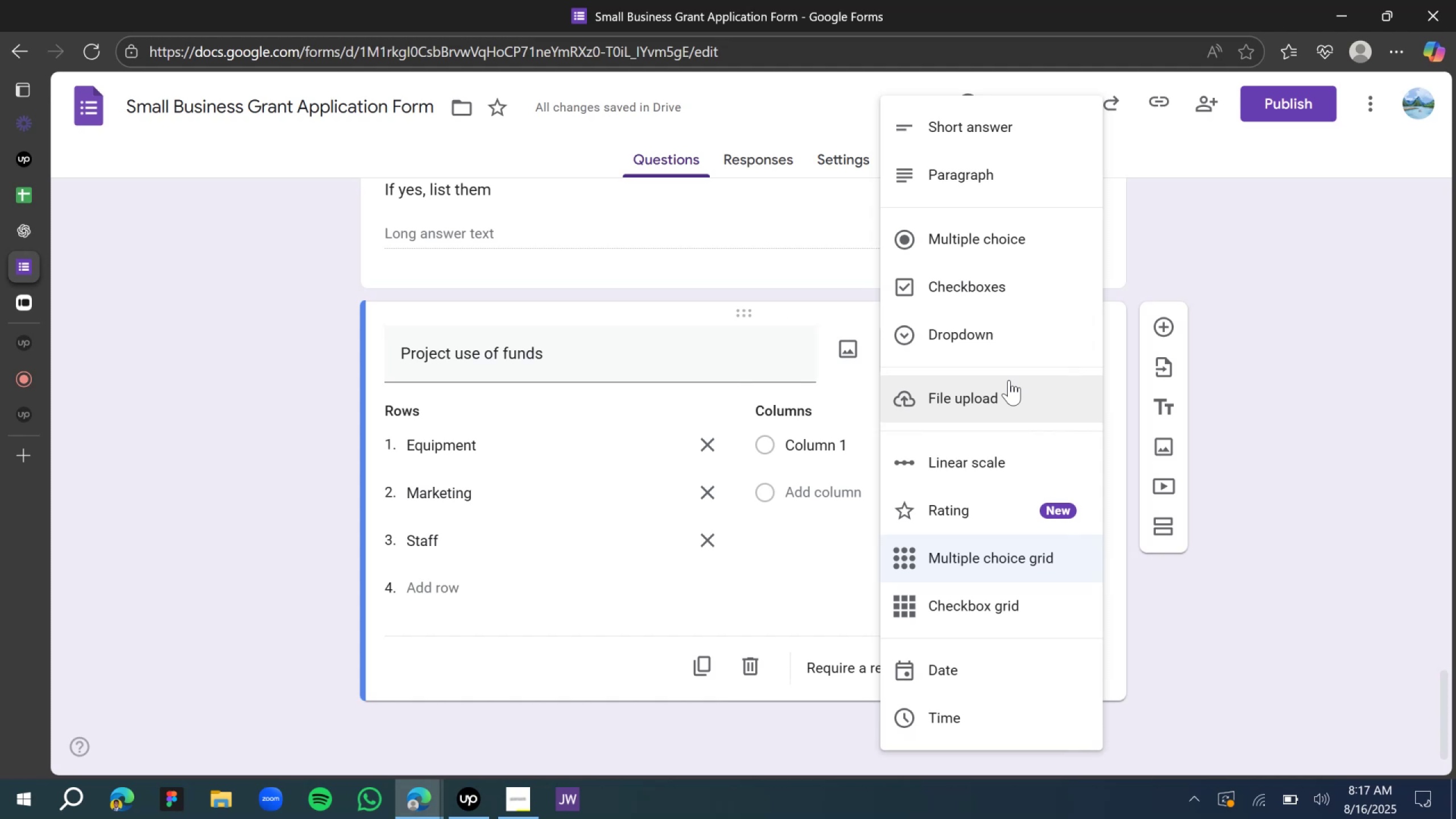 
scroll: coordinate [1014, 313], scroll_direction: up, amount: 4.0
 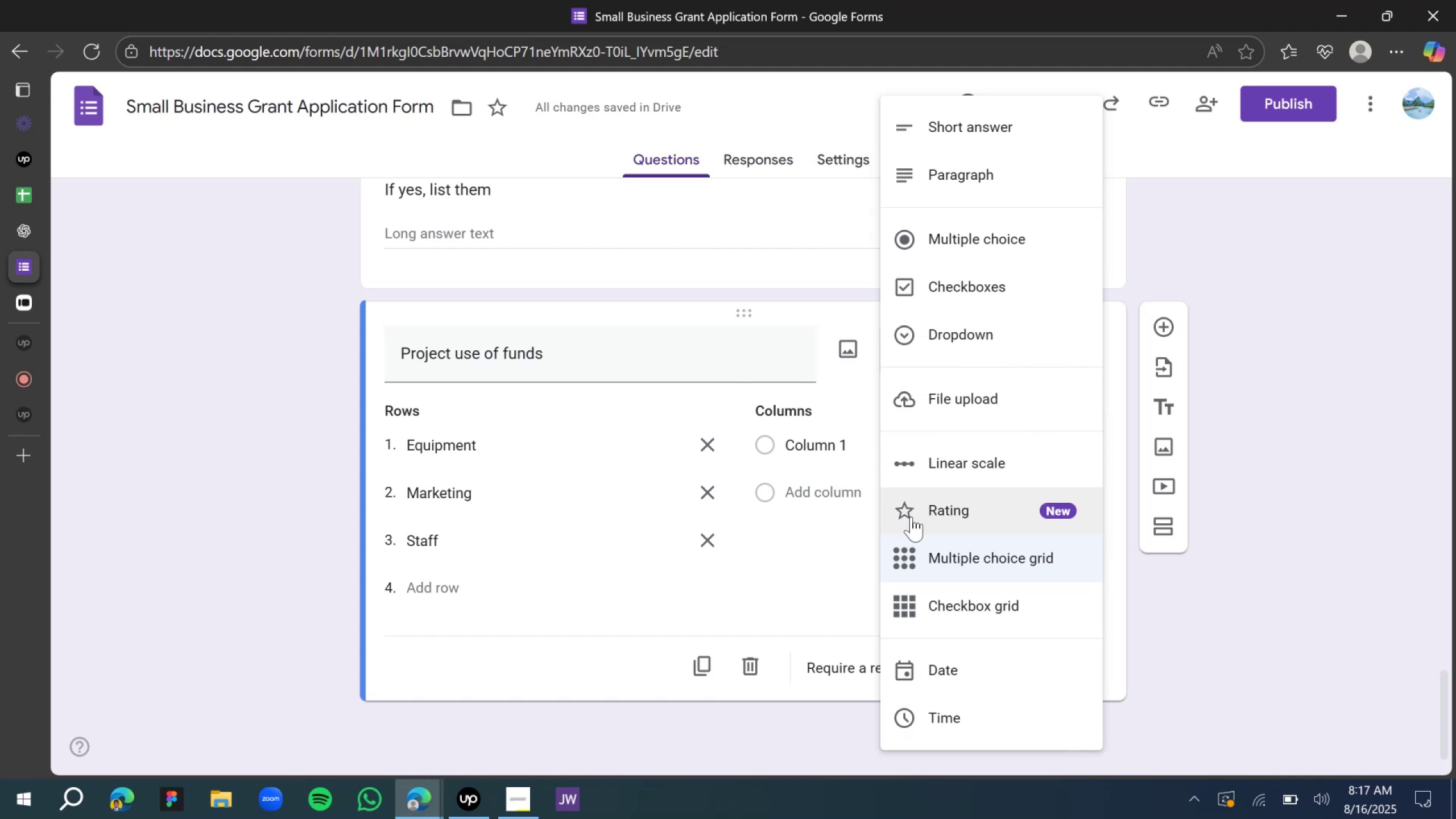 
scroll: coordinate [923, 601], scroll_direction: down, amount: 3.0
 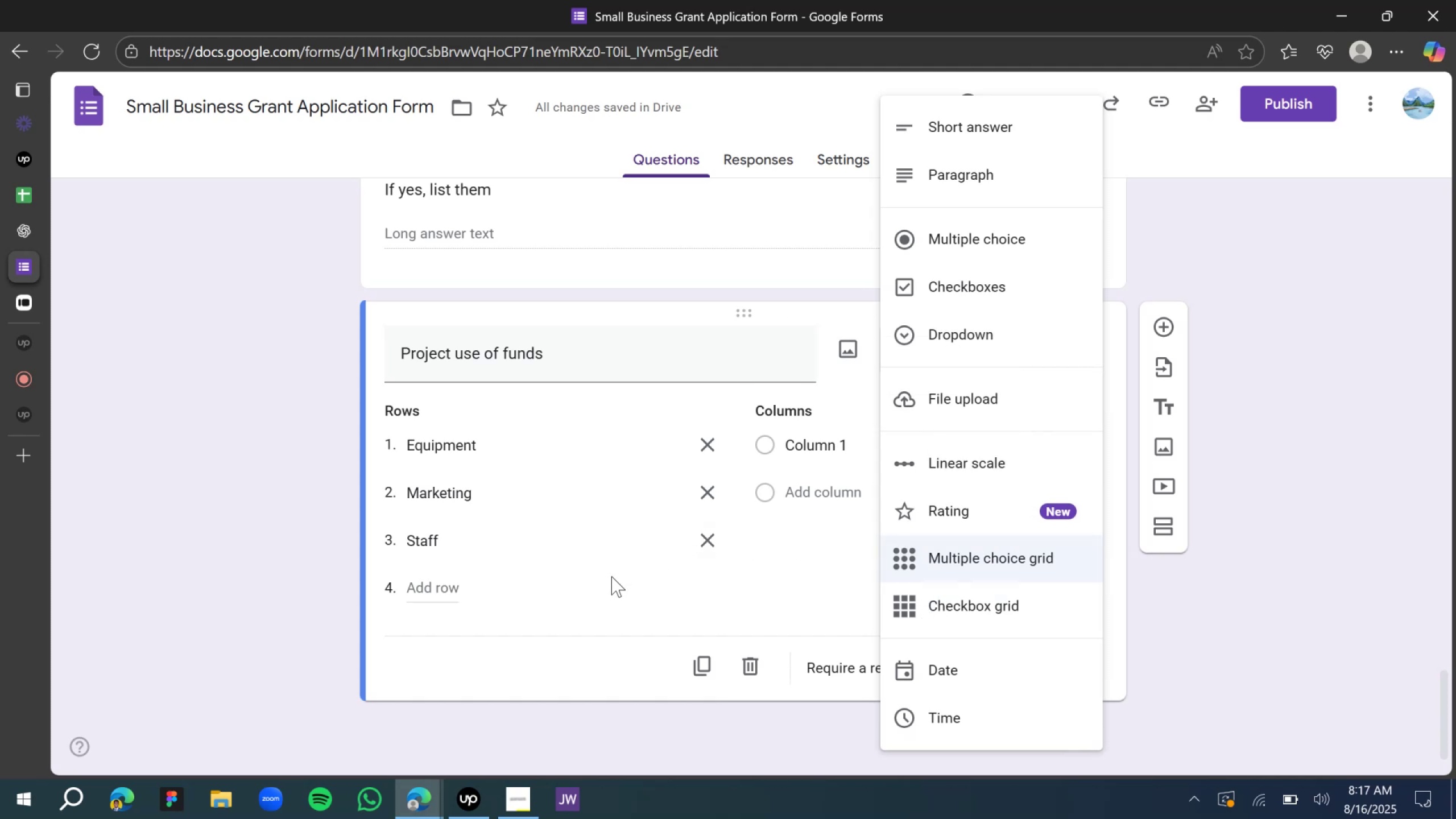 
left_click([603, 613])
 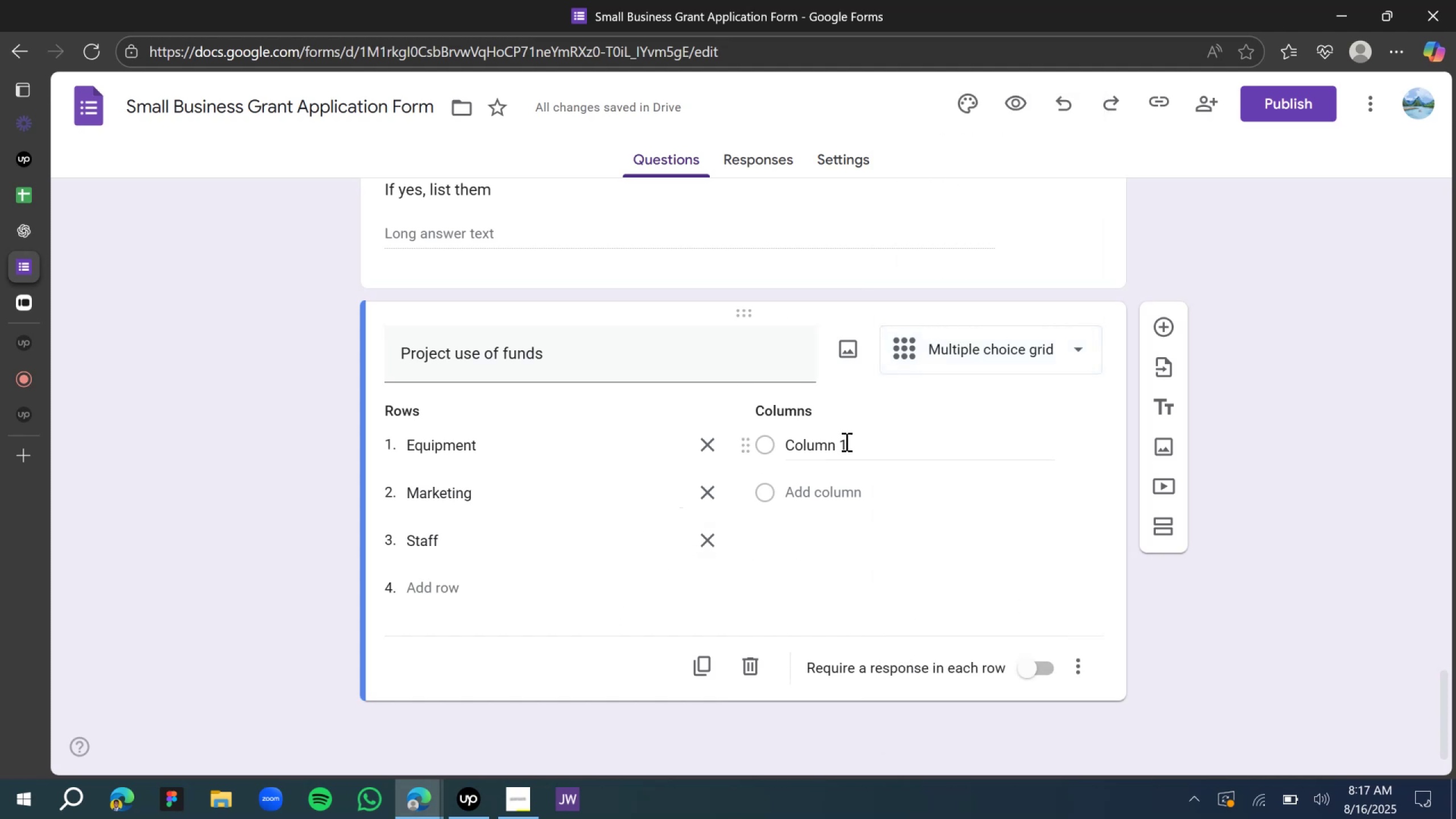 
double_click([845, 444])
 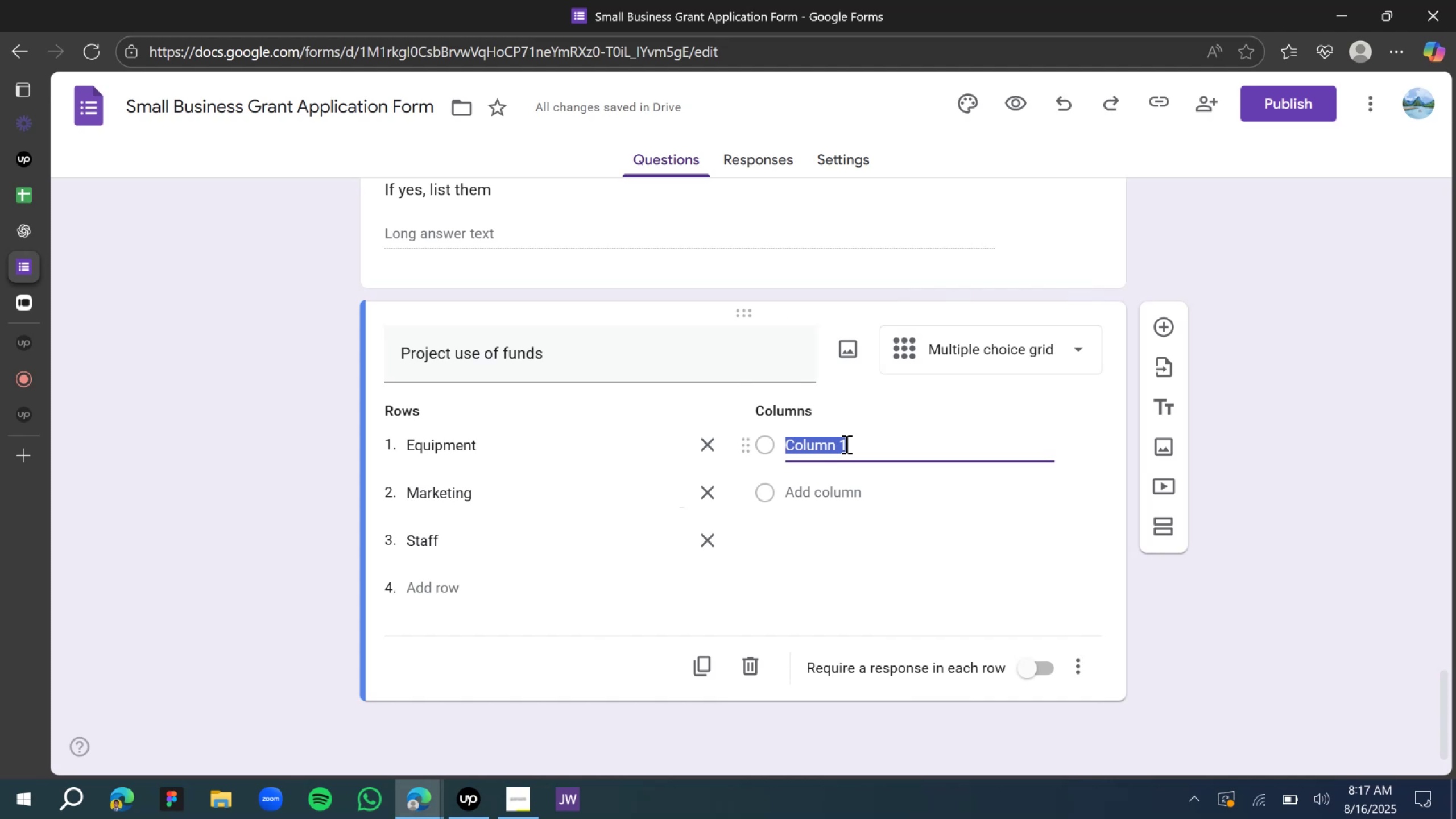 
wait(7.09)
 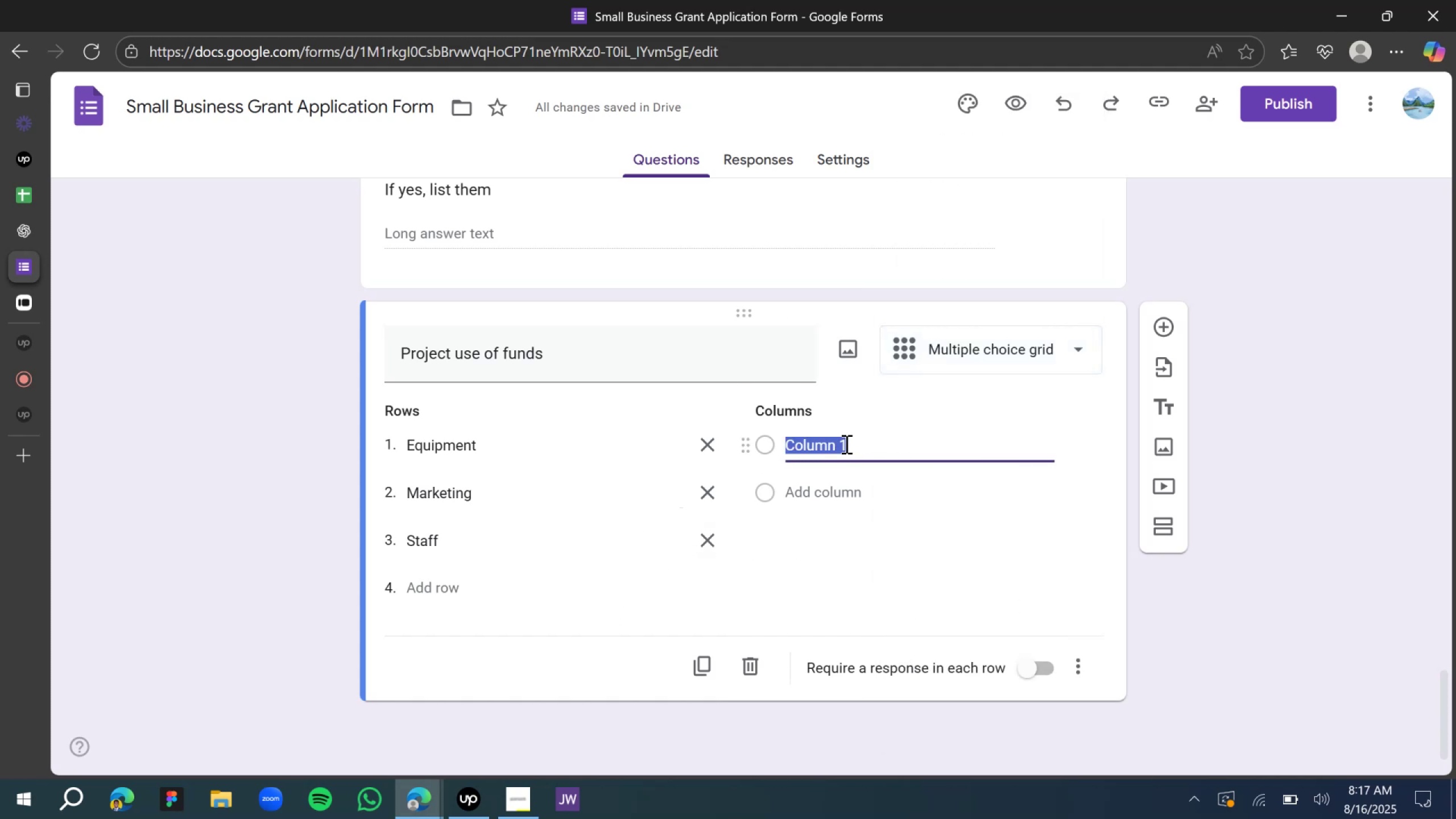 
type(Yes )
key(Backspace)
 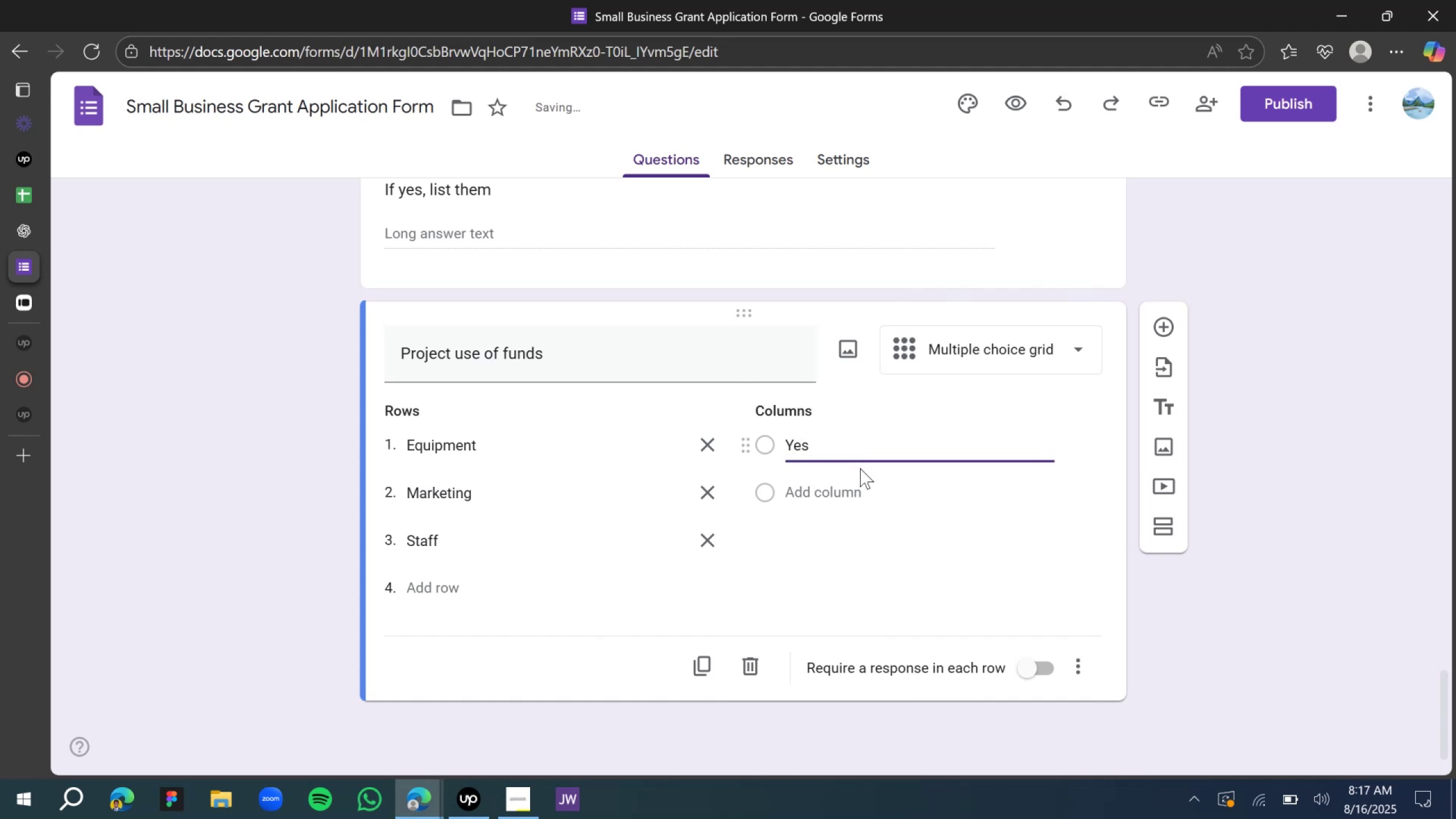 
left_click([861, 482])
 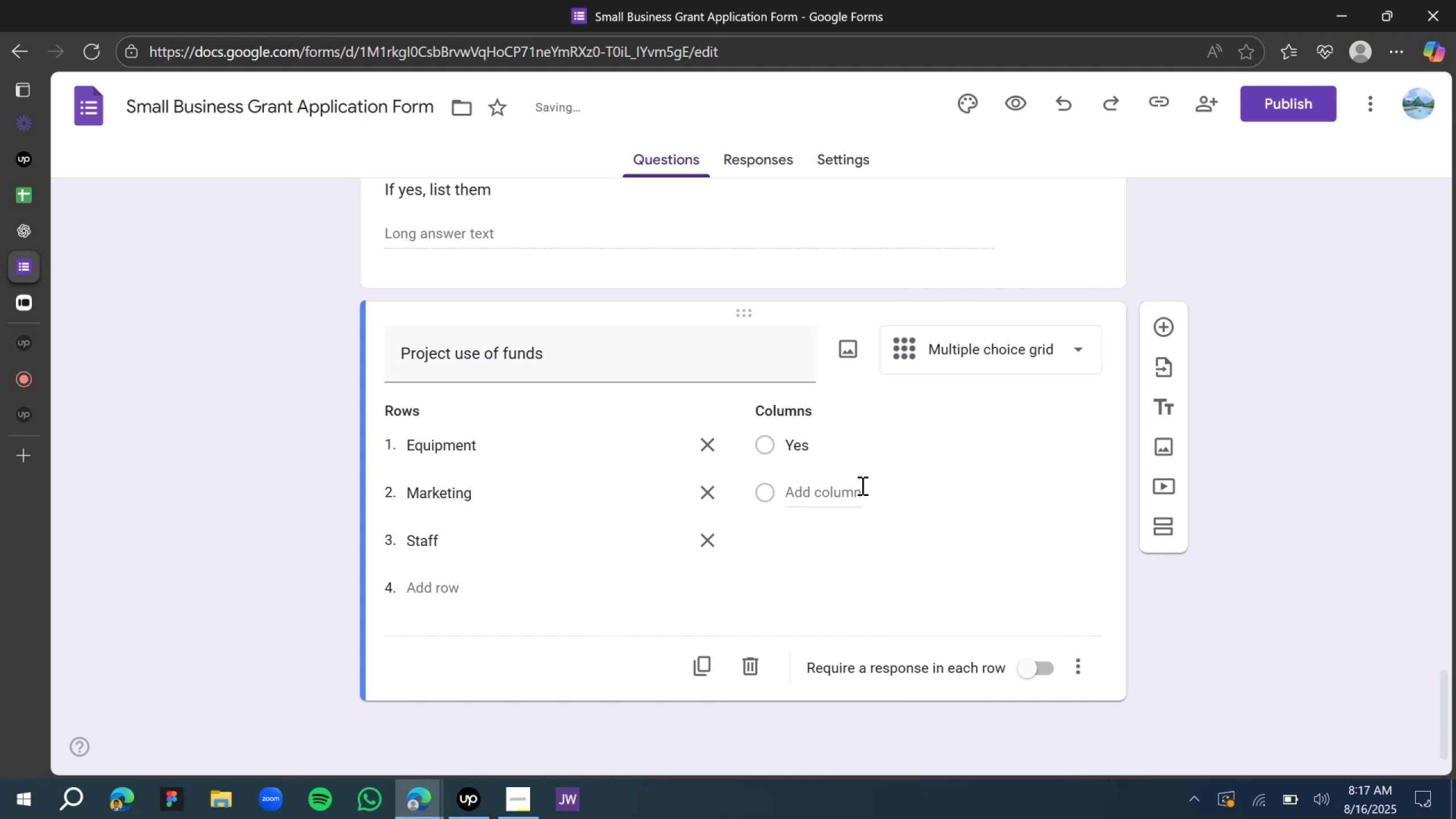 
left_click([847, 493])
 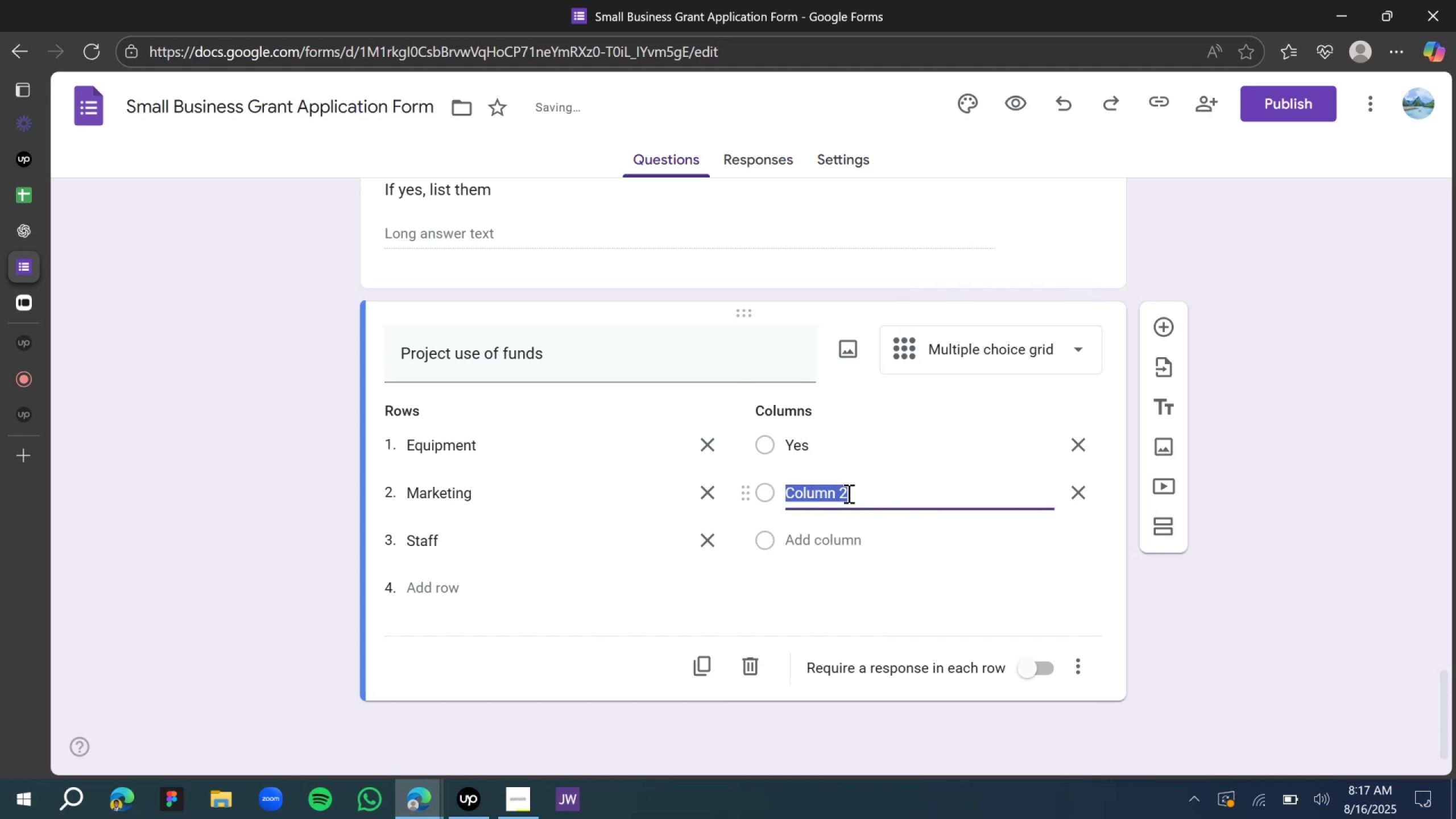 
type(No)
 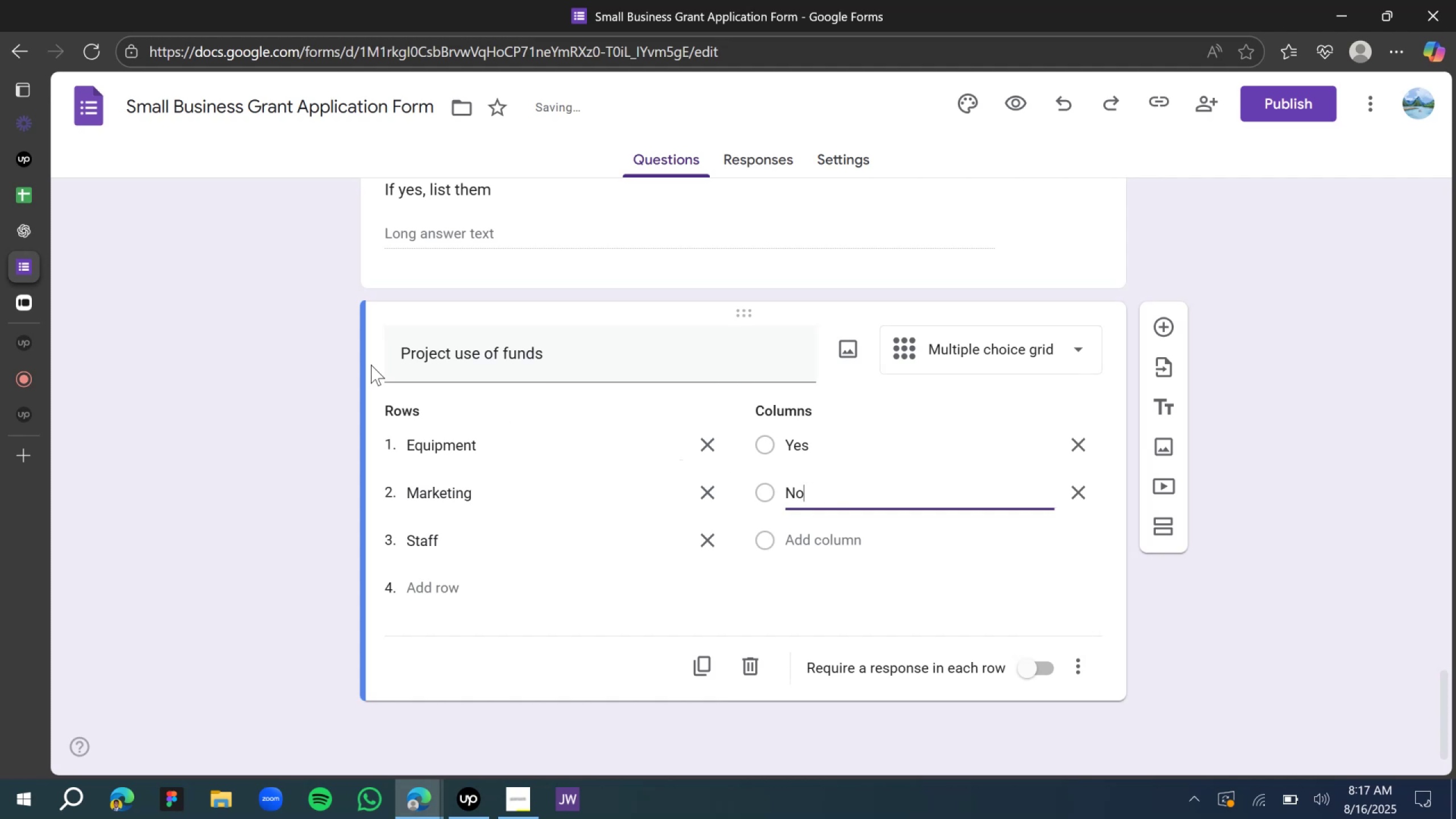 
left_click([477, 346])
 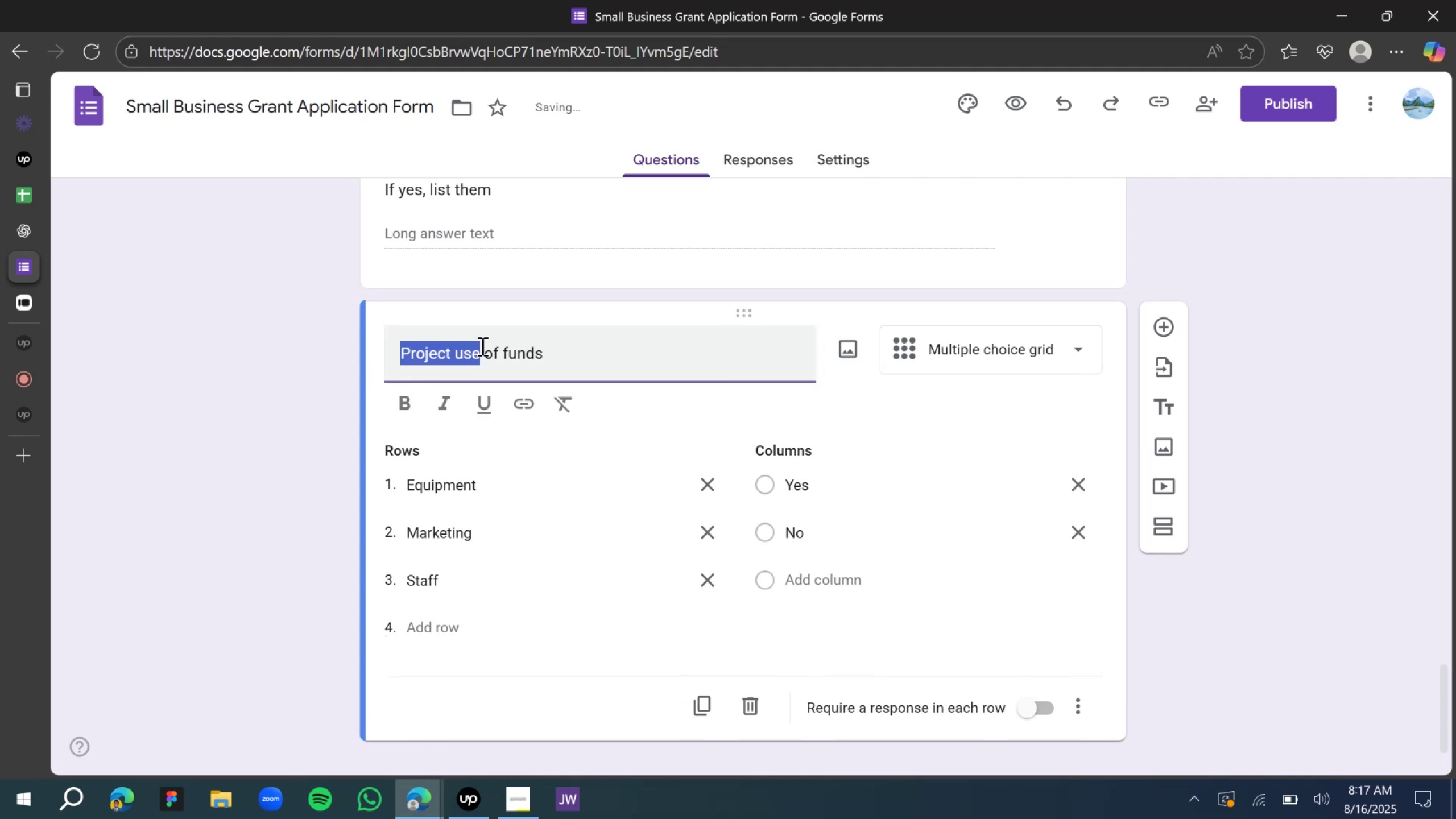 
triple_click([481, 349])
 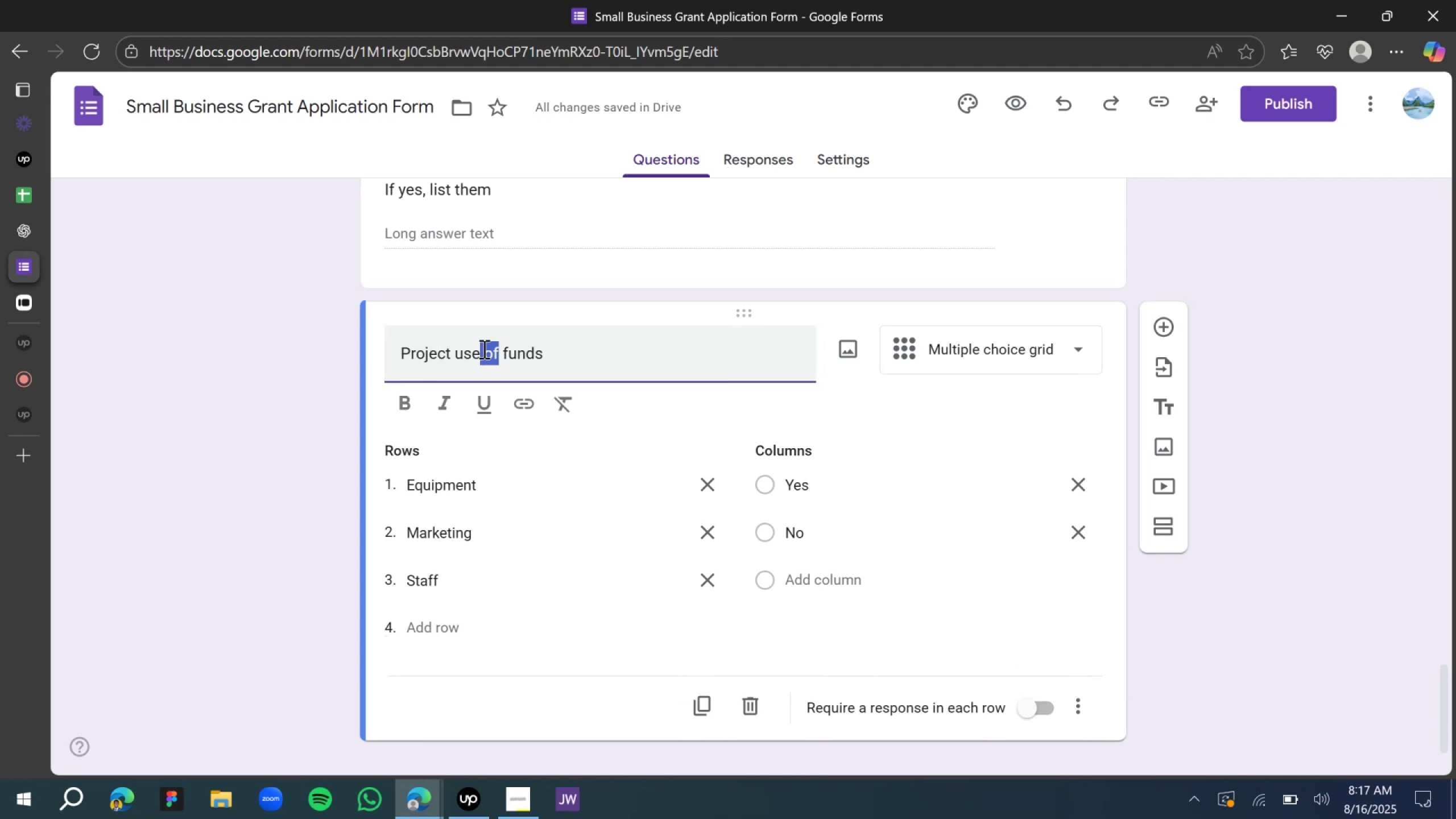 
triple_click([483, 349])
 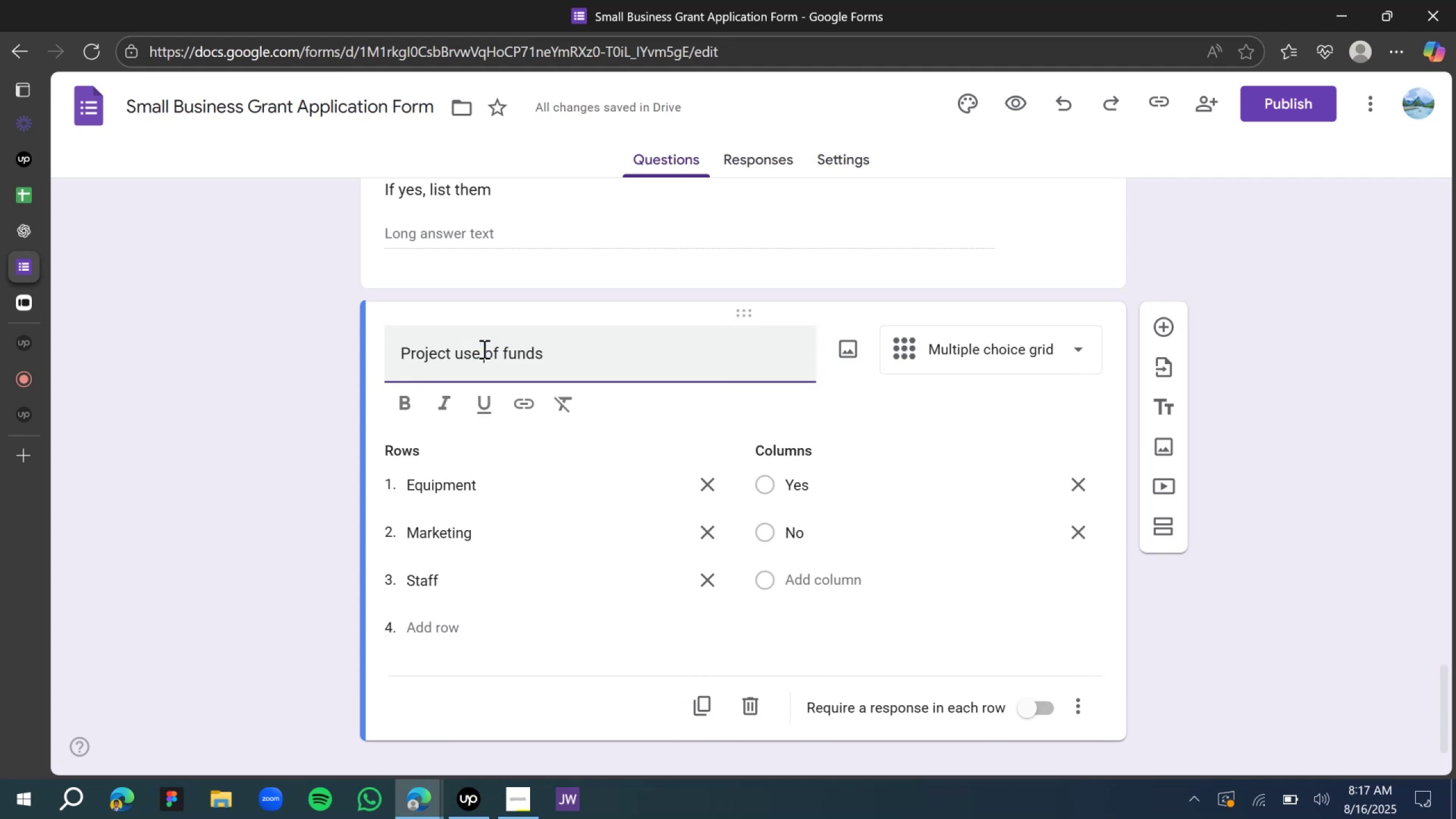 
key(Control+A)
 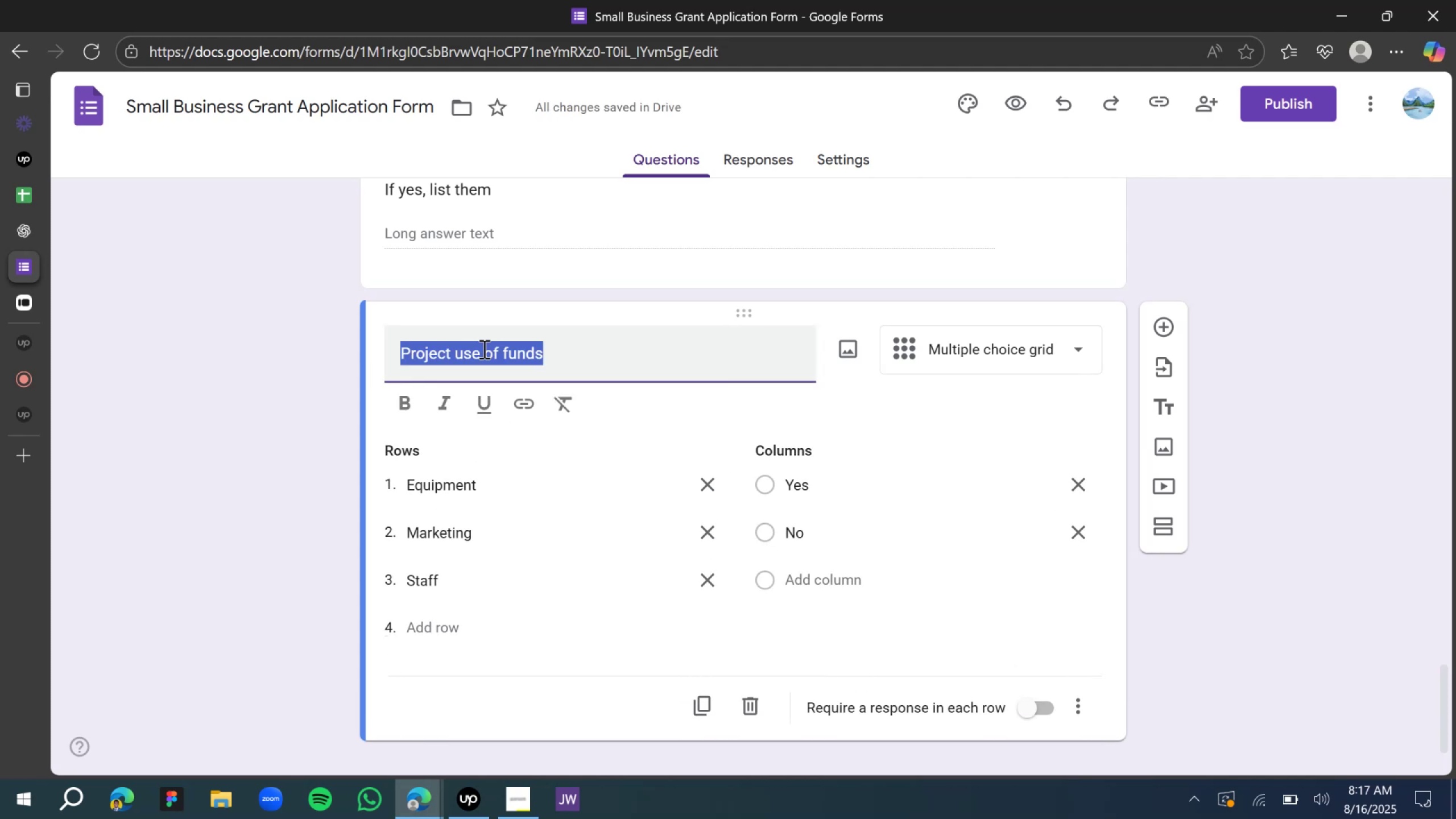 
type(Which categories wi=)
key(Backspace)
key(Backspace)
key(Backspace)
type(w)
key(Tab)
 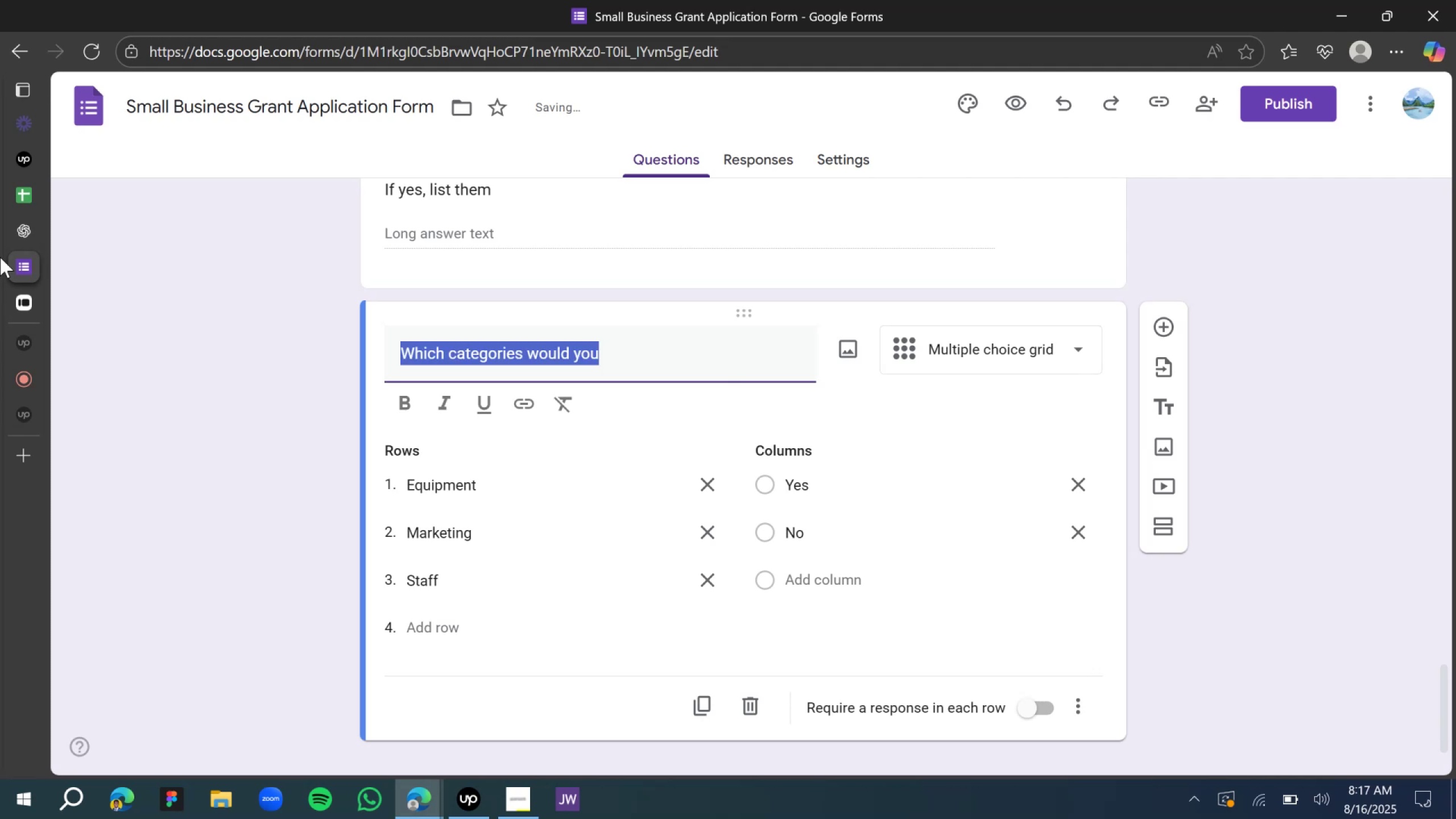 
key(ArrowRight)
 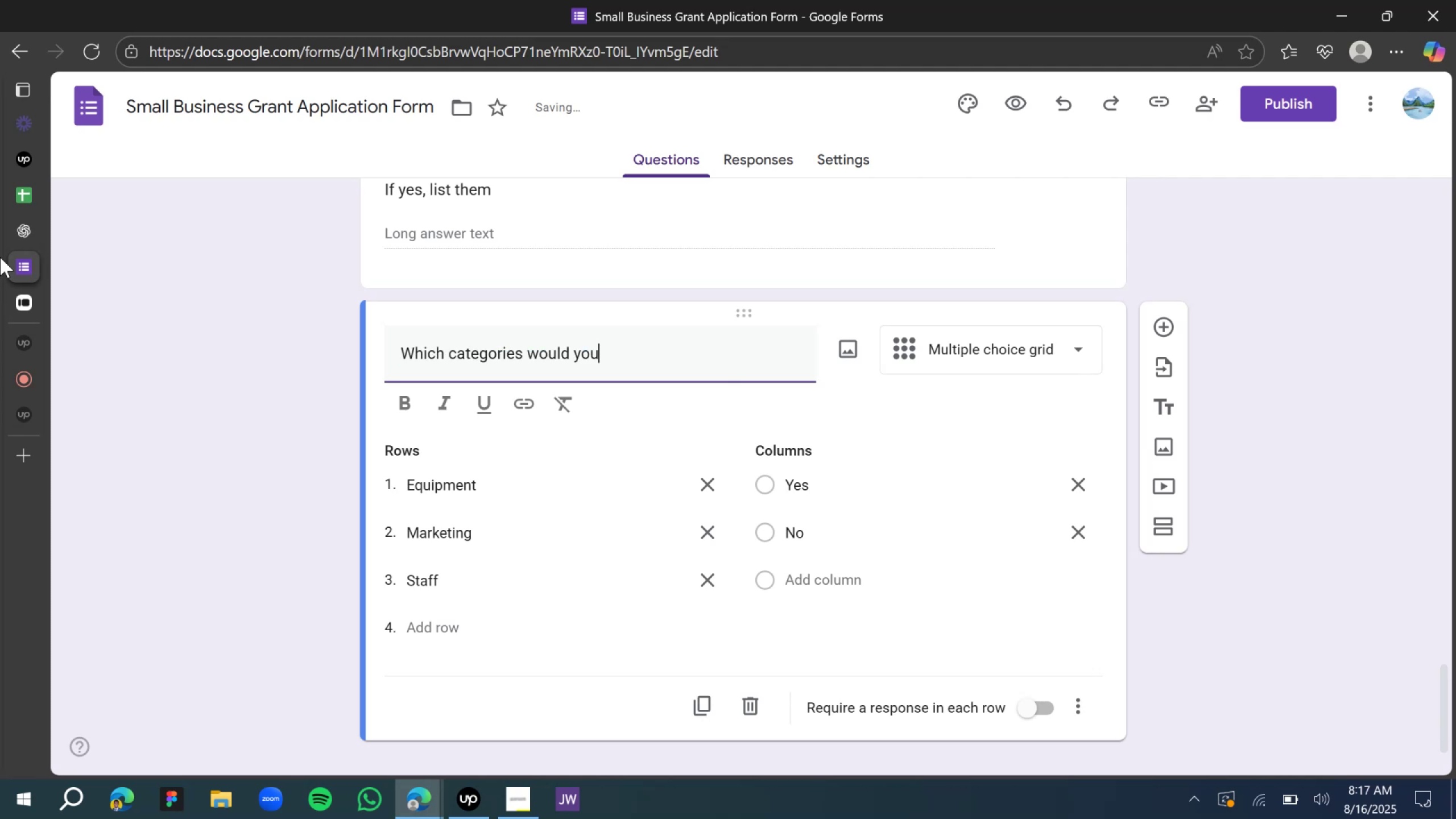 
key(Backspace)
key(Backspace)
key(Backspace)
type(benefit from funding?)
 